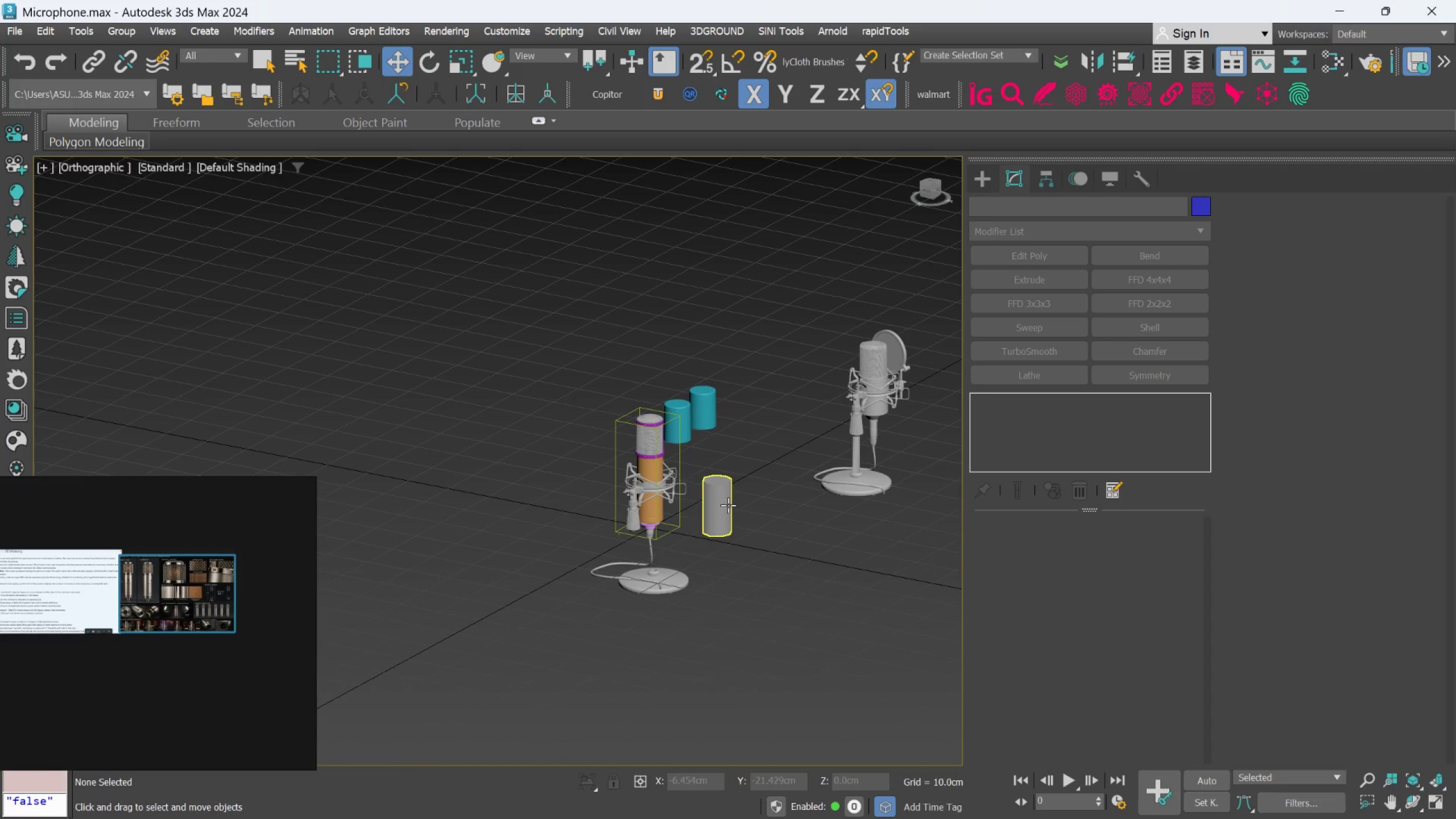 
left_click([728, 505])
 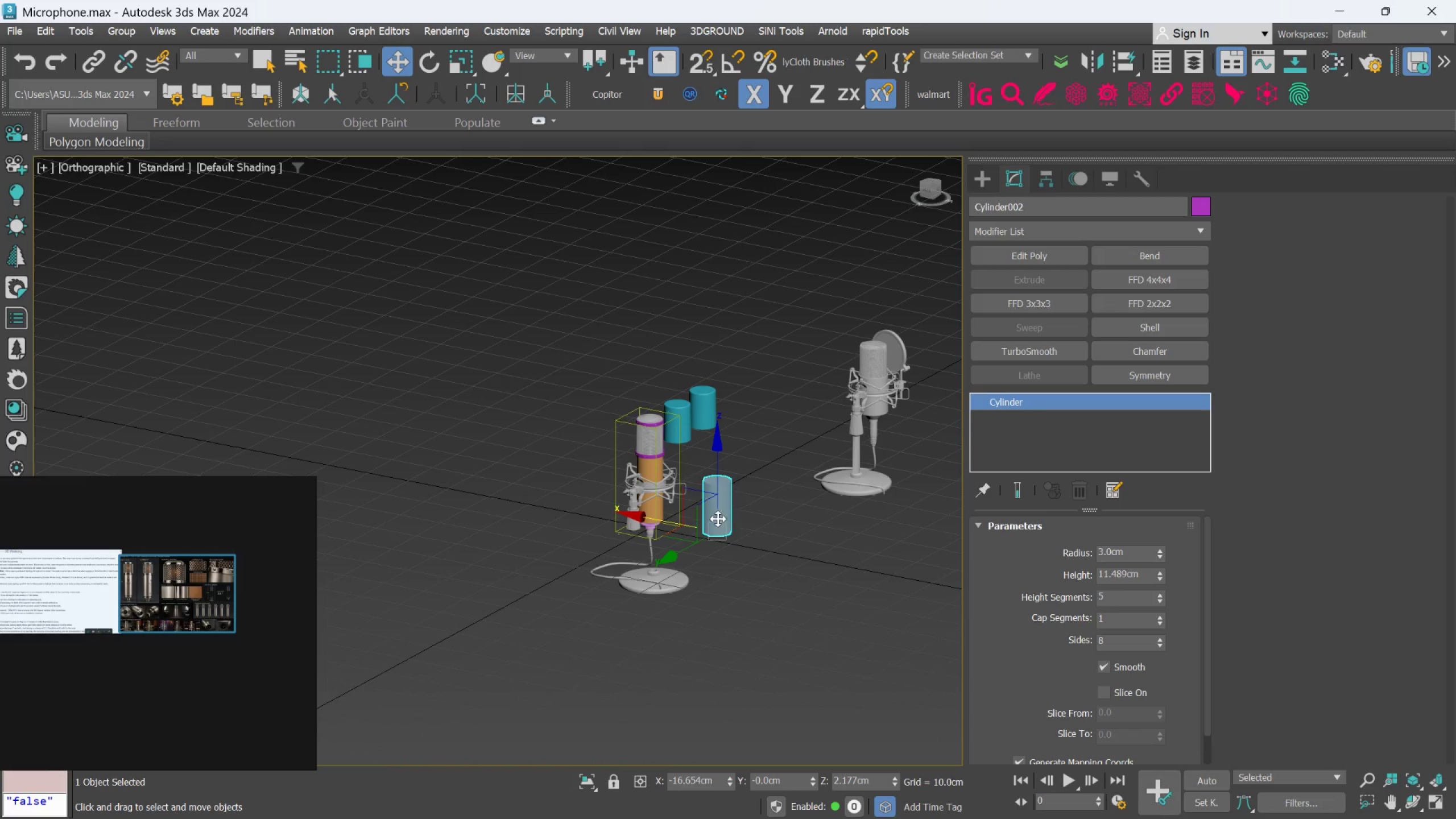 
scroll: coordinate [702, 529], scroll_direction: up, amount: 2.0
 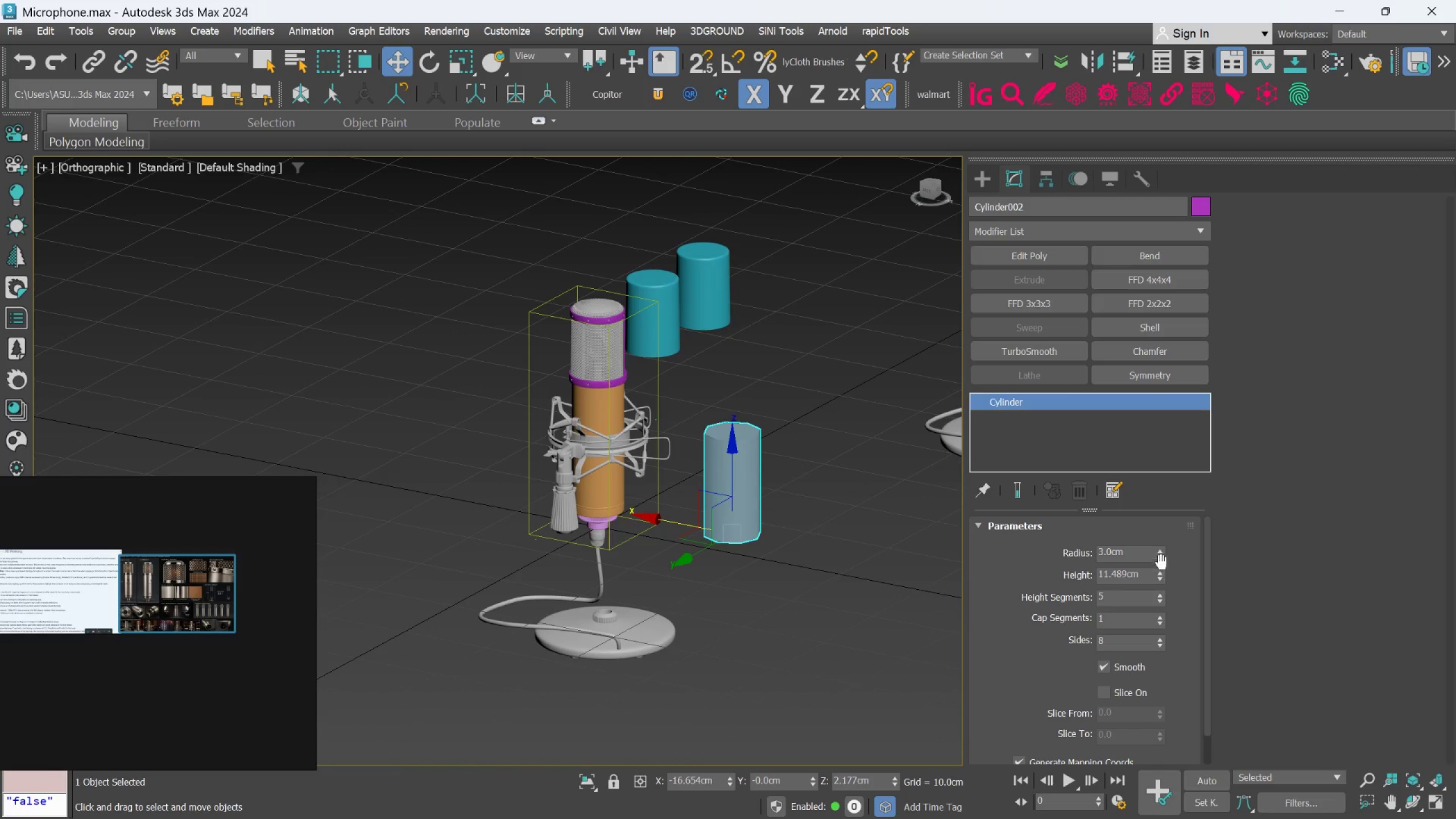 
left_click_drag(start_coordinate=[1161, 560], to_coordinate=[1161, 604])
 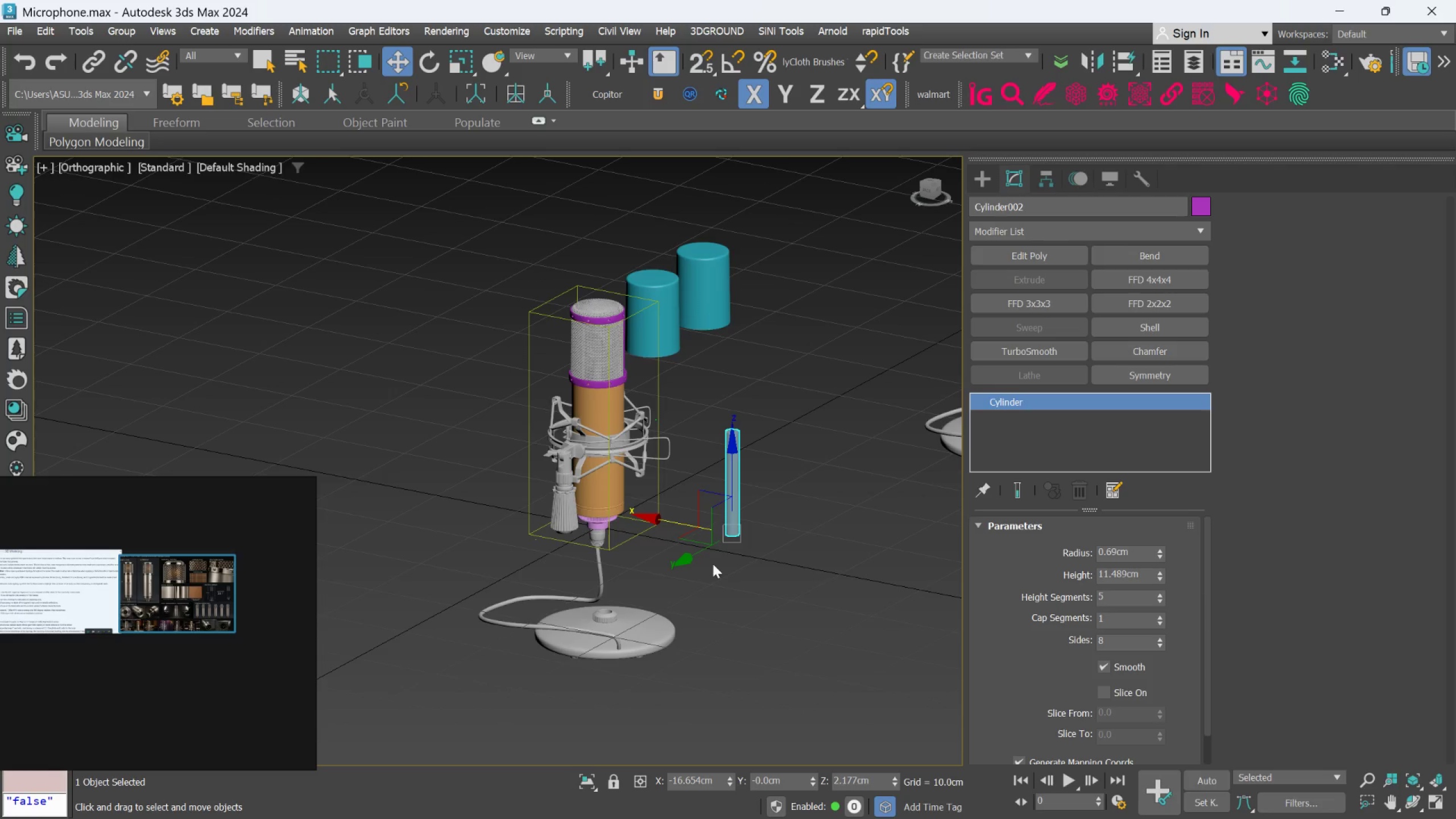 
scroll: coordinate [677, 547], scroll_direction: up, amount: 2.0
 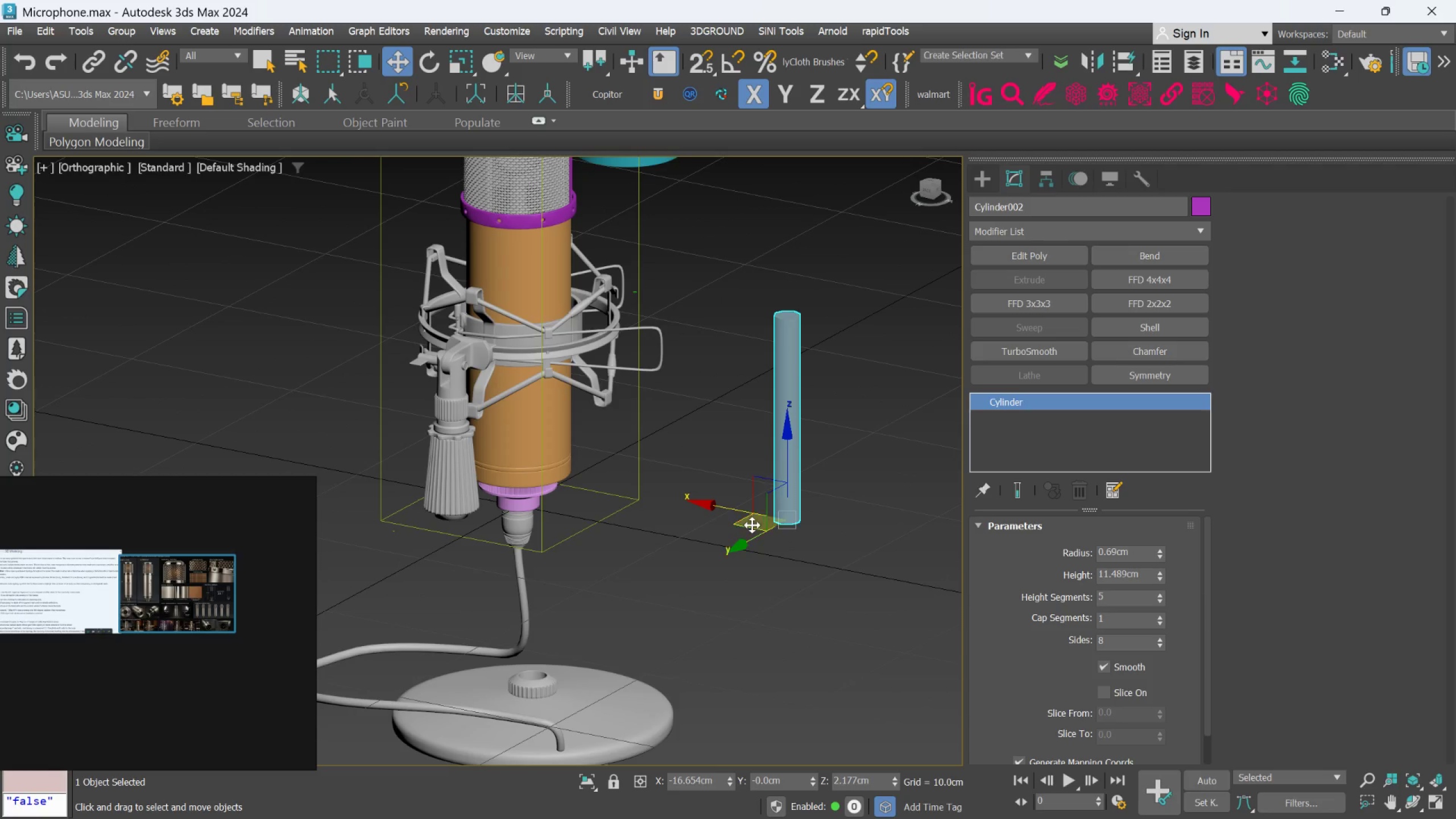 
left_click_drag(start_coordinate=[750, 525], to_coordinate=[491, 683])
 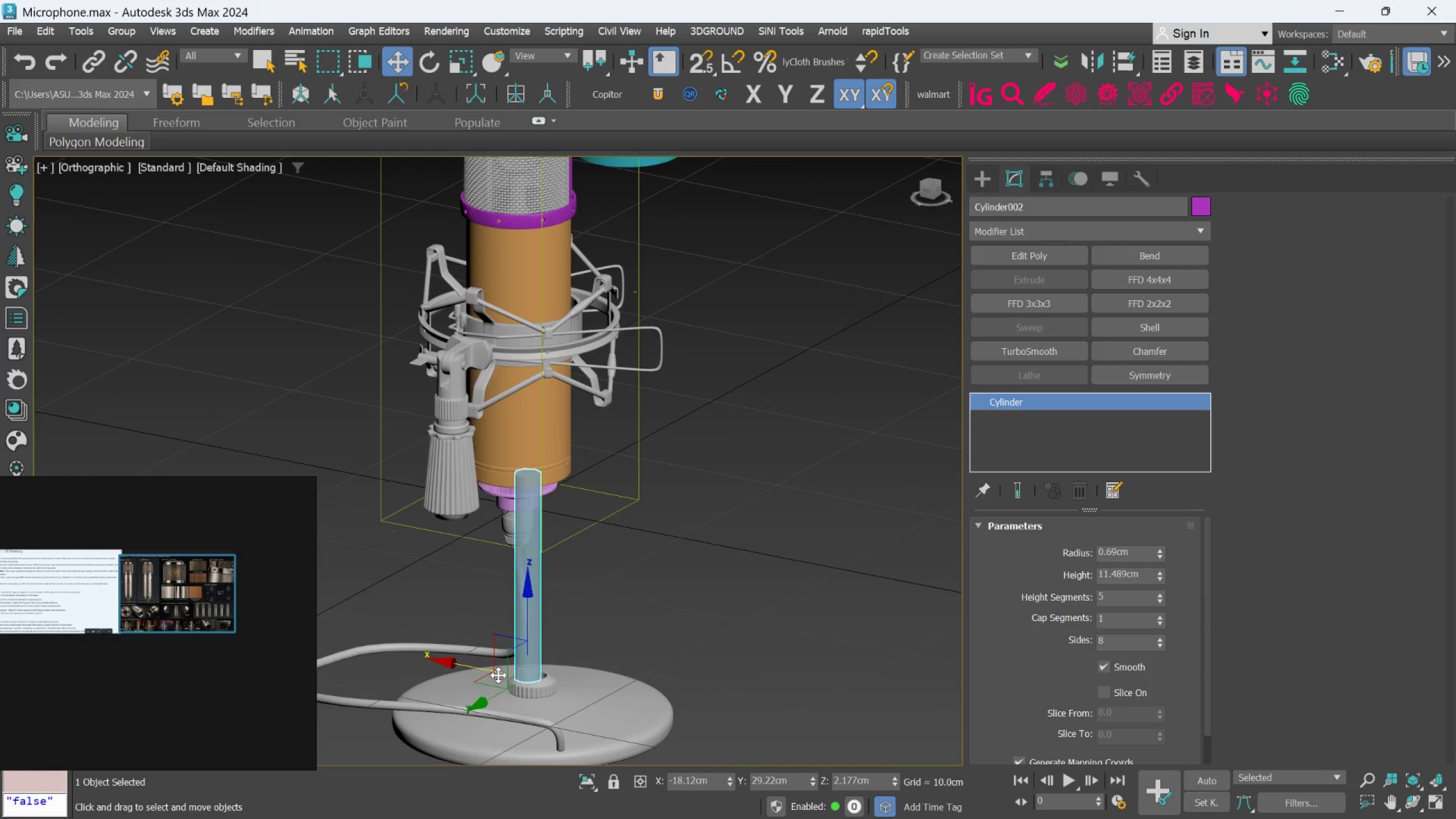 
hold_key(key=AltLeft, duration=0.44)
 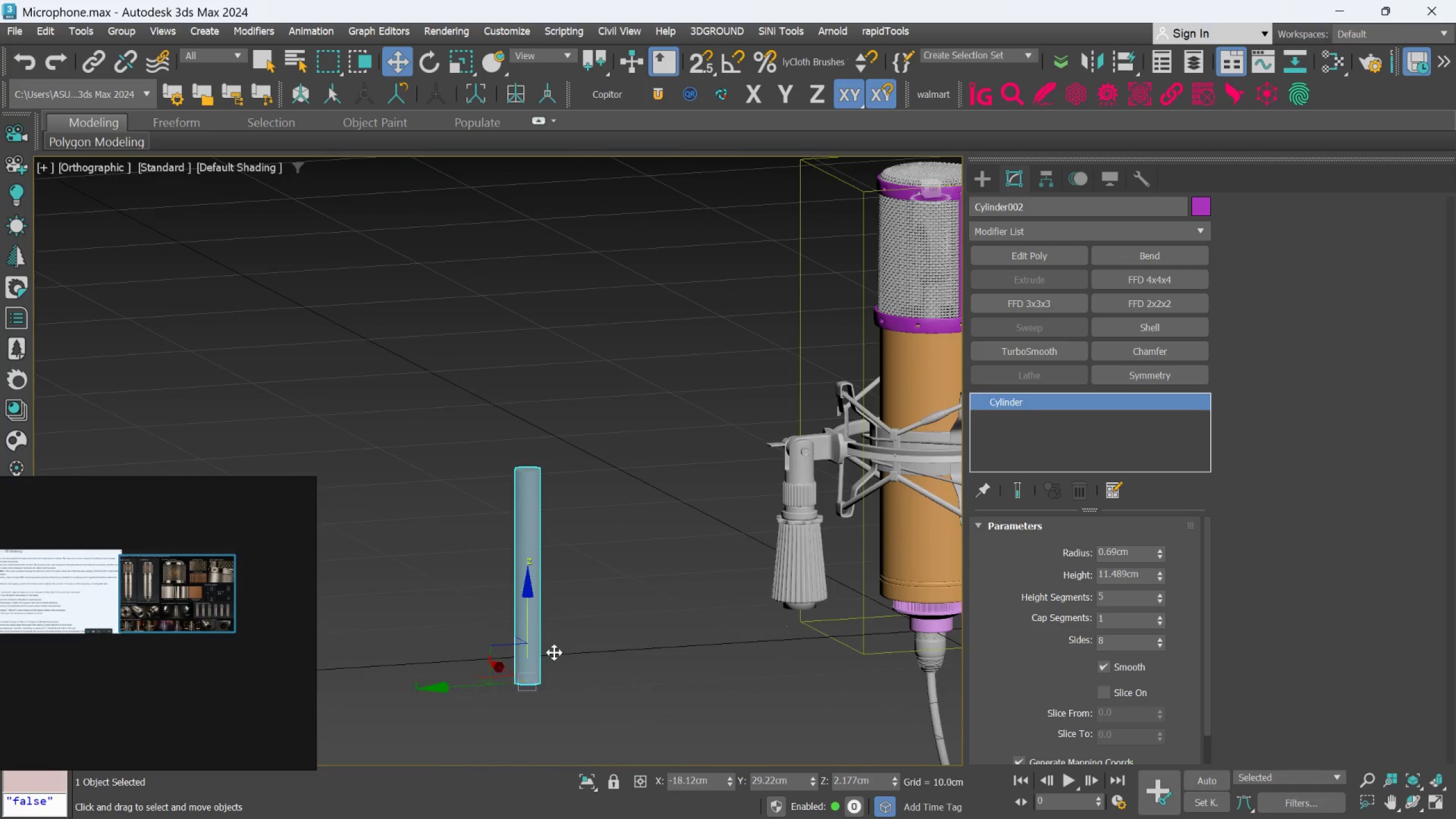 
scroll: coordinate [558, 650], scroll_direction: down, amount: 2.0
 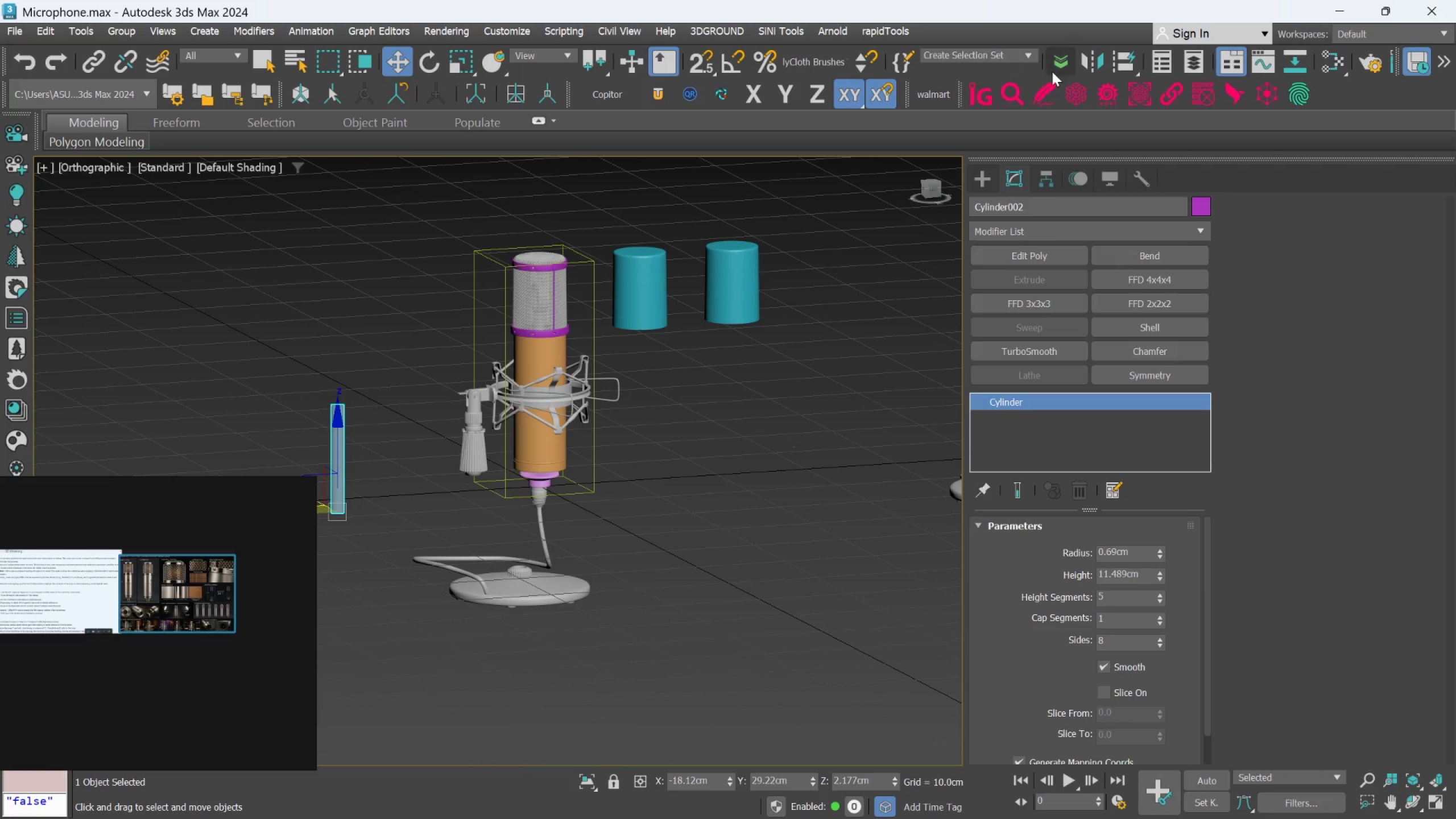 
left_click_drag(start_coordinate=[1123, 65], to_coordinate=[1105, 76])
 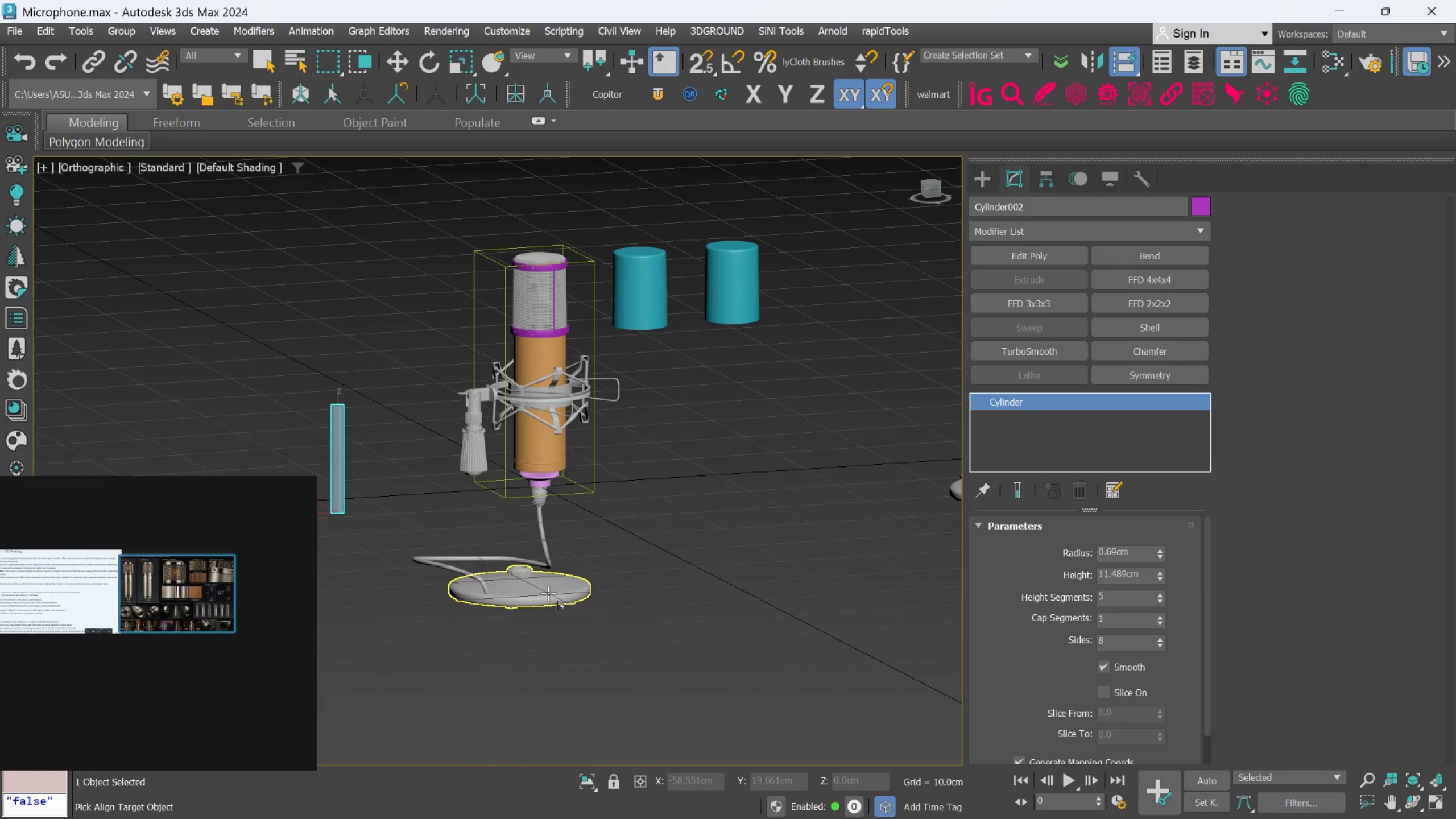 
left_click([548, 594])
 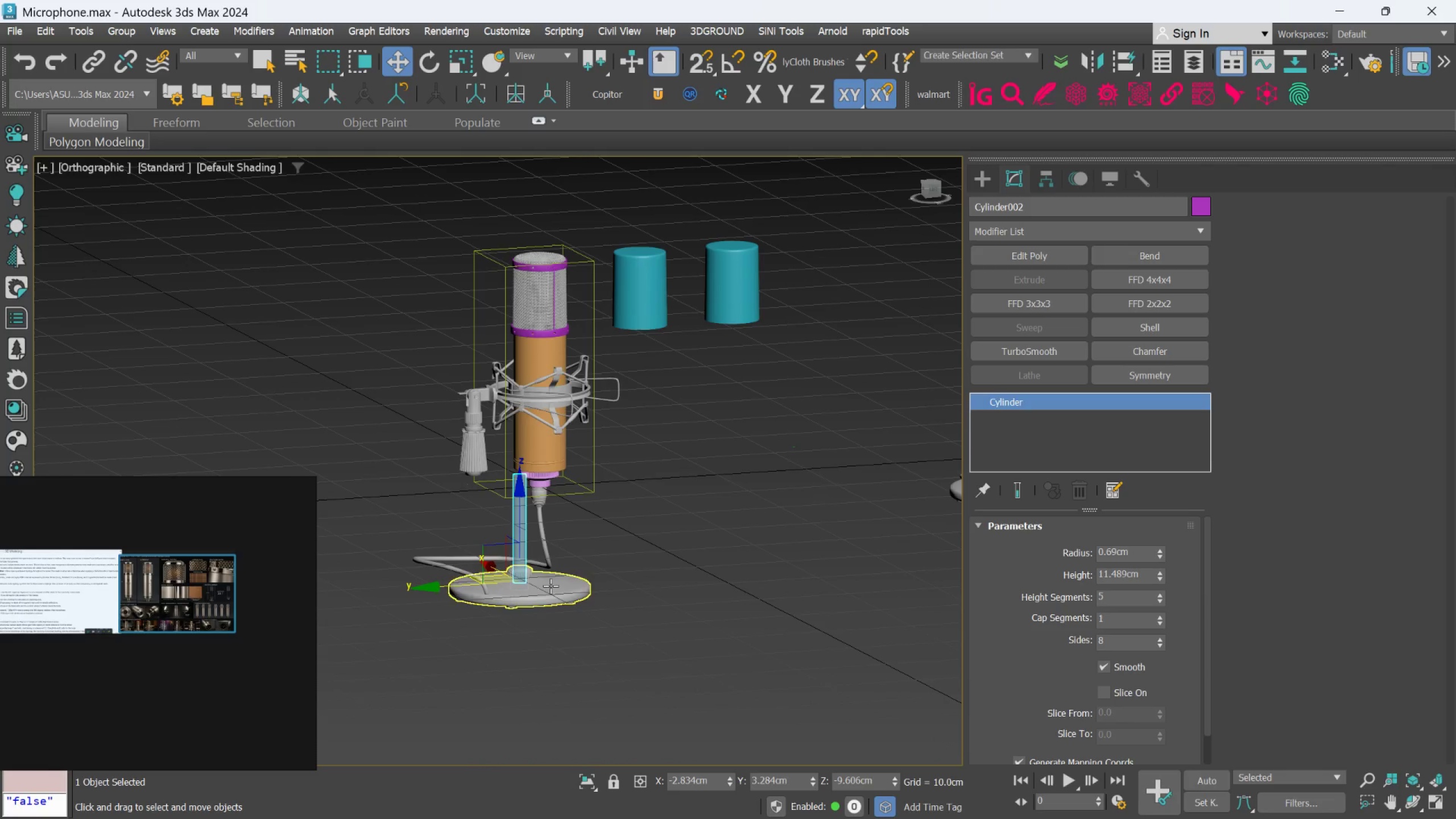 
hold_key(key=AltLeft, duration=0.7)
 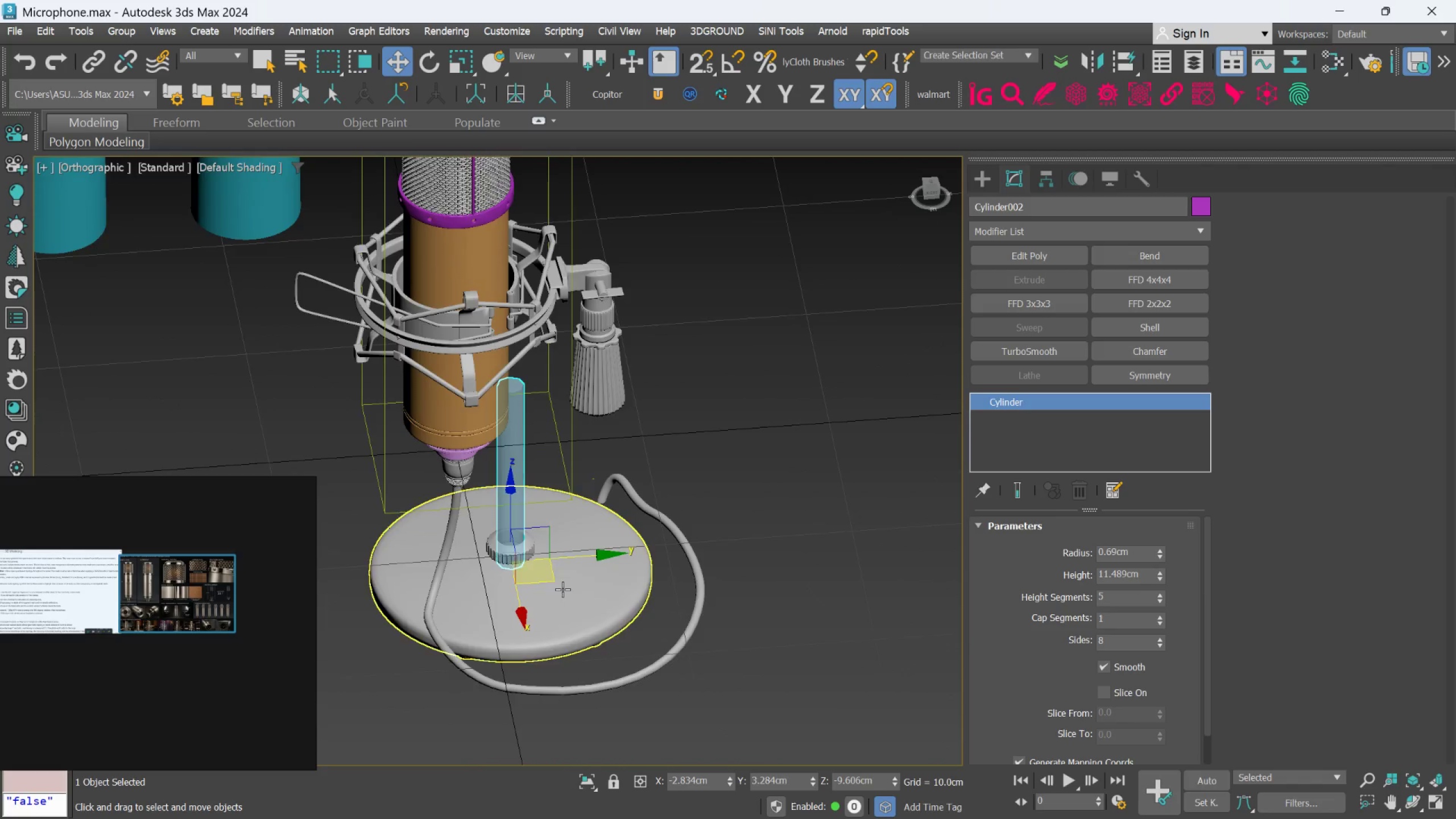 
scroll: coordinate [528, 584], scroll_direction: up, amount: 2.0
 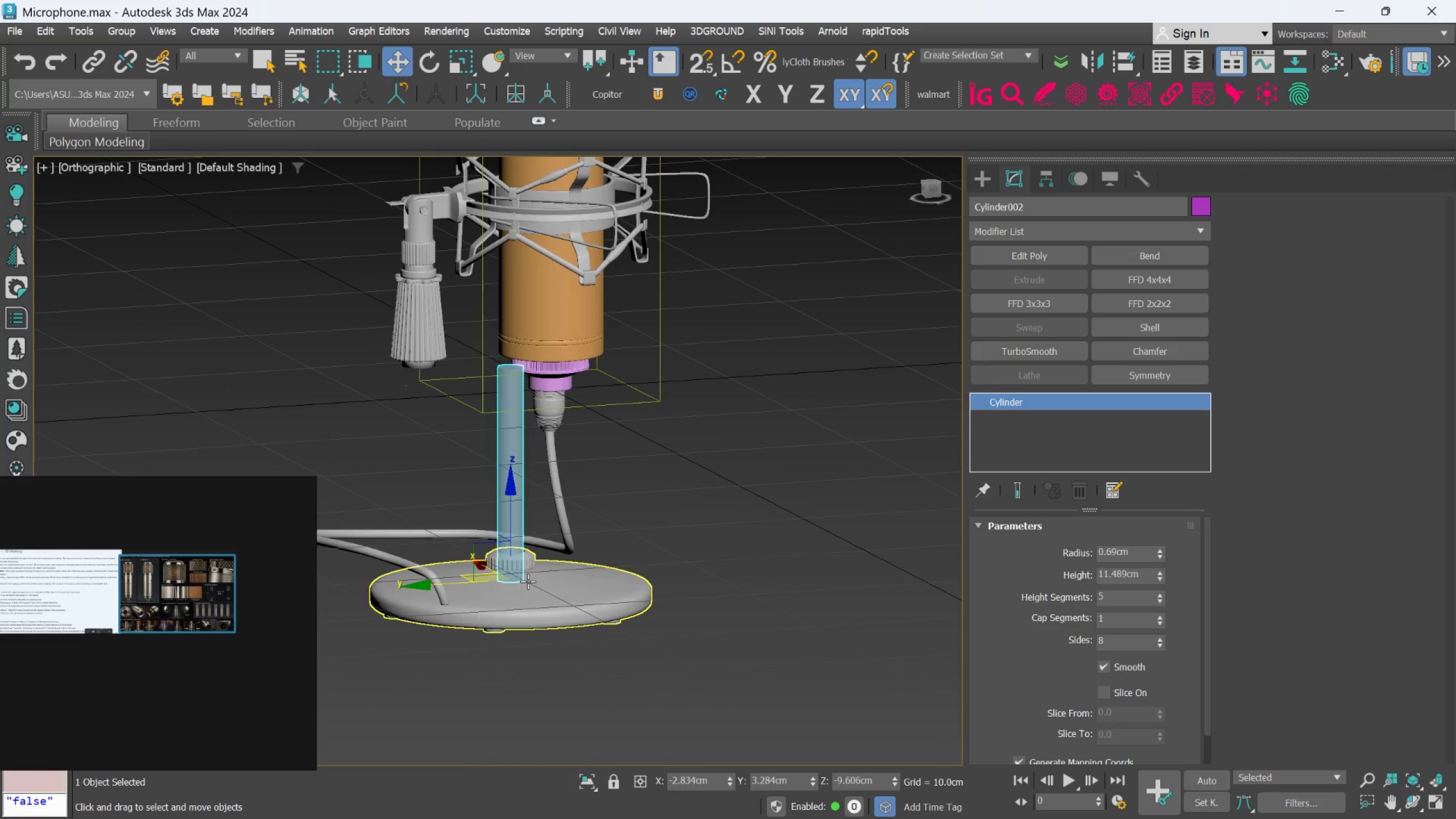 
hold_key(key=AltLeft, duration=0.61)
 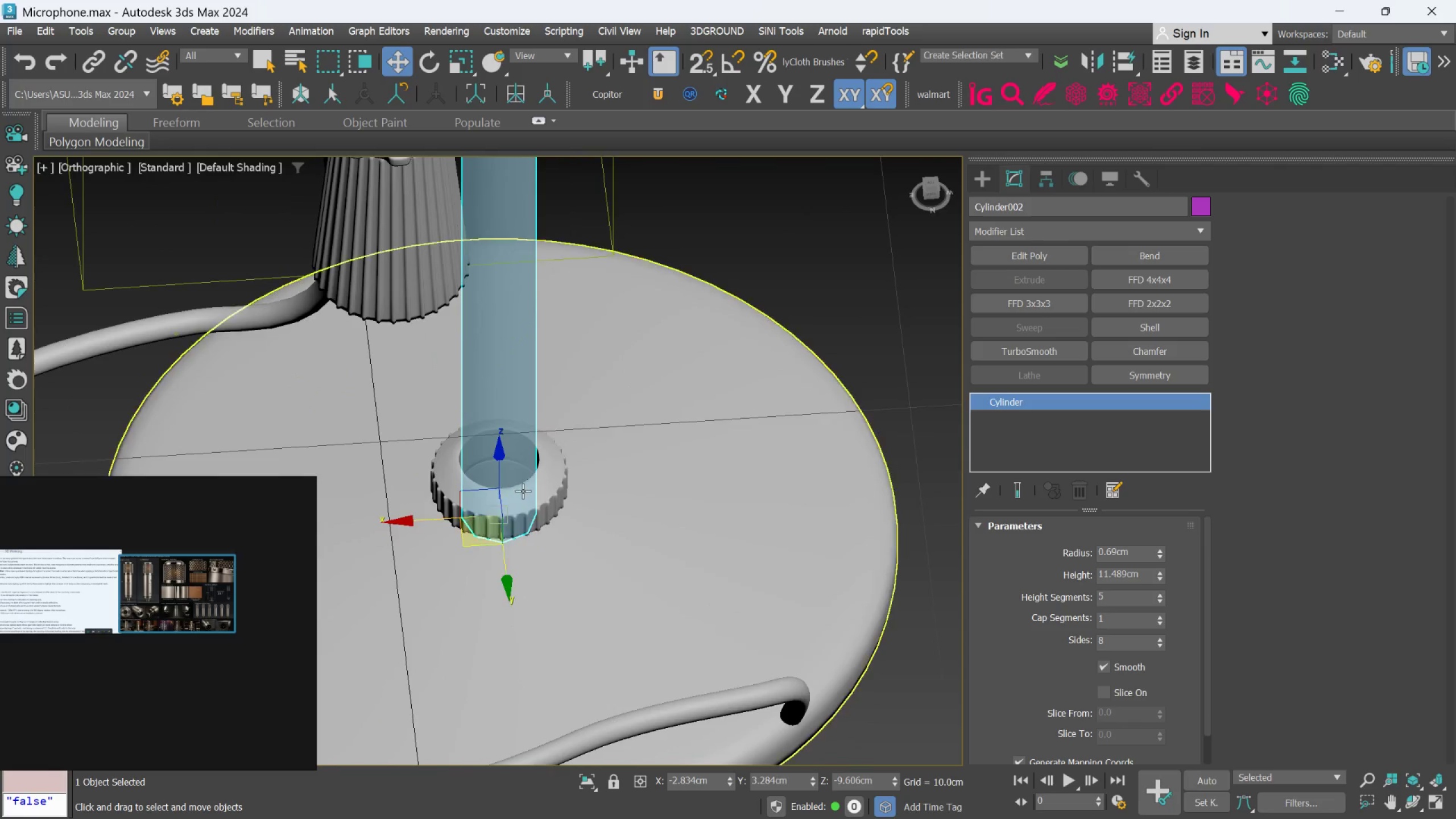 
scroll: coordinate [524, 490], scroll_direction: up, amount: 5.0
 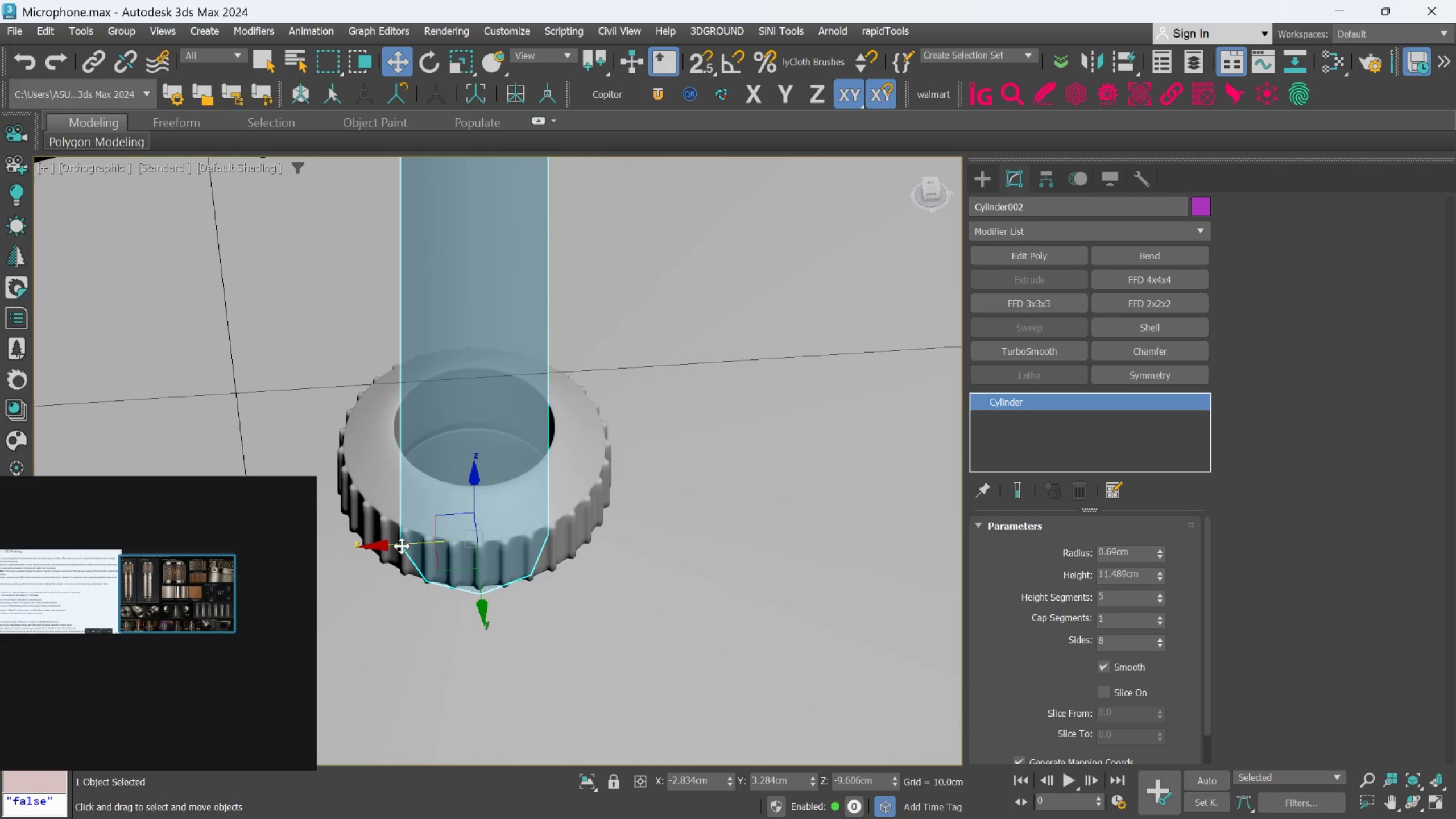 
left_click_drag(start_coordinate=[398, 546], to_coordinate=[399, 537])
 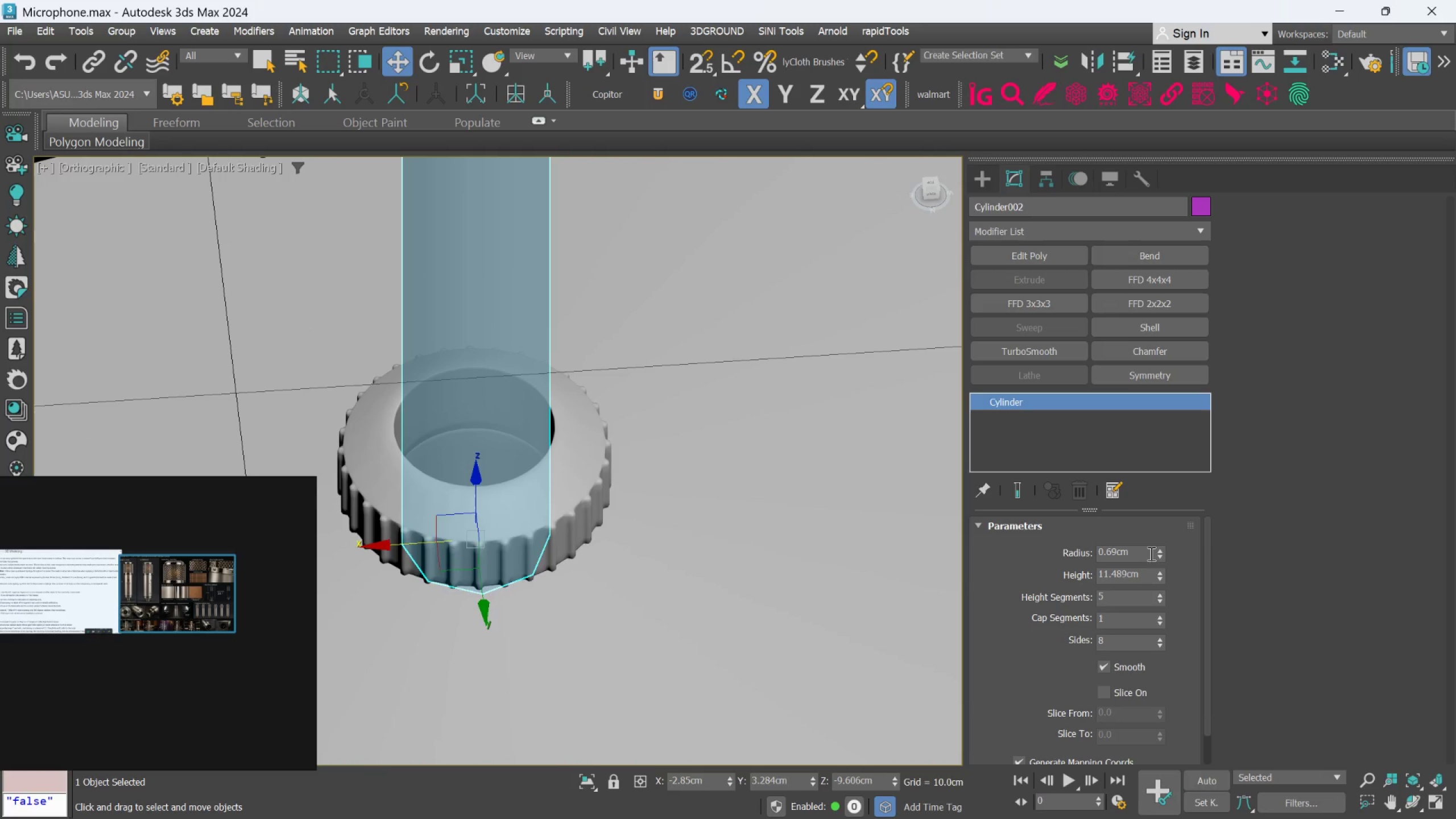 
double_click([1138, 550])
 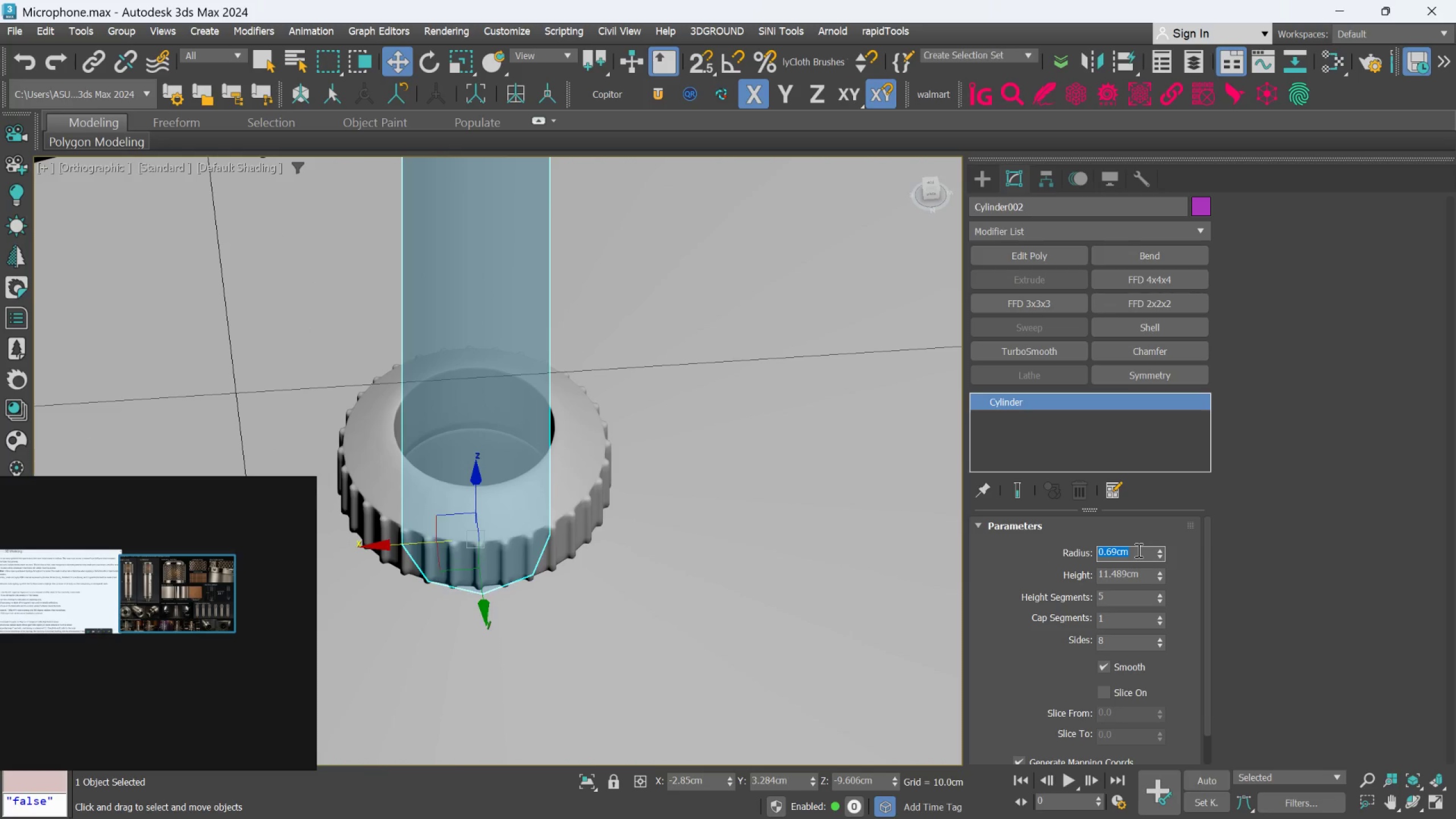 
key(1)
 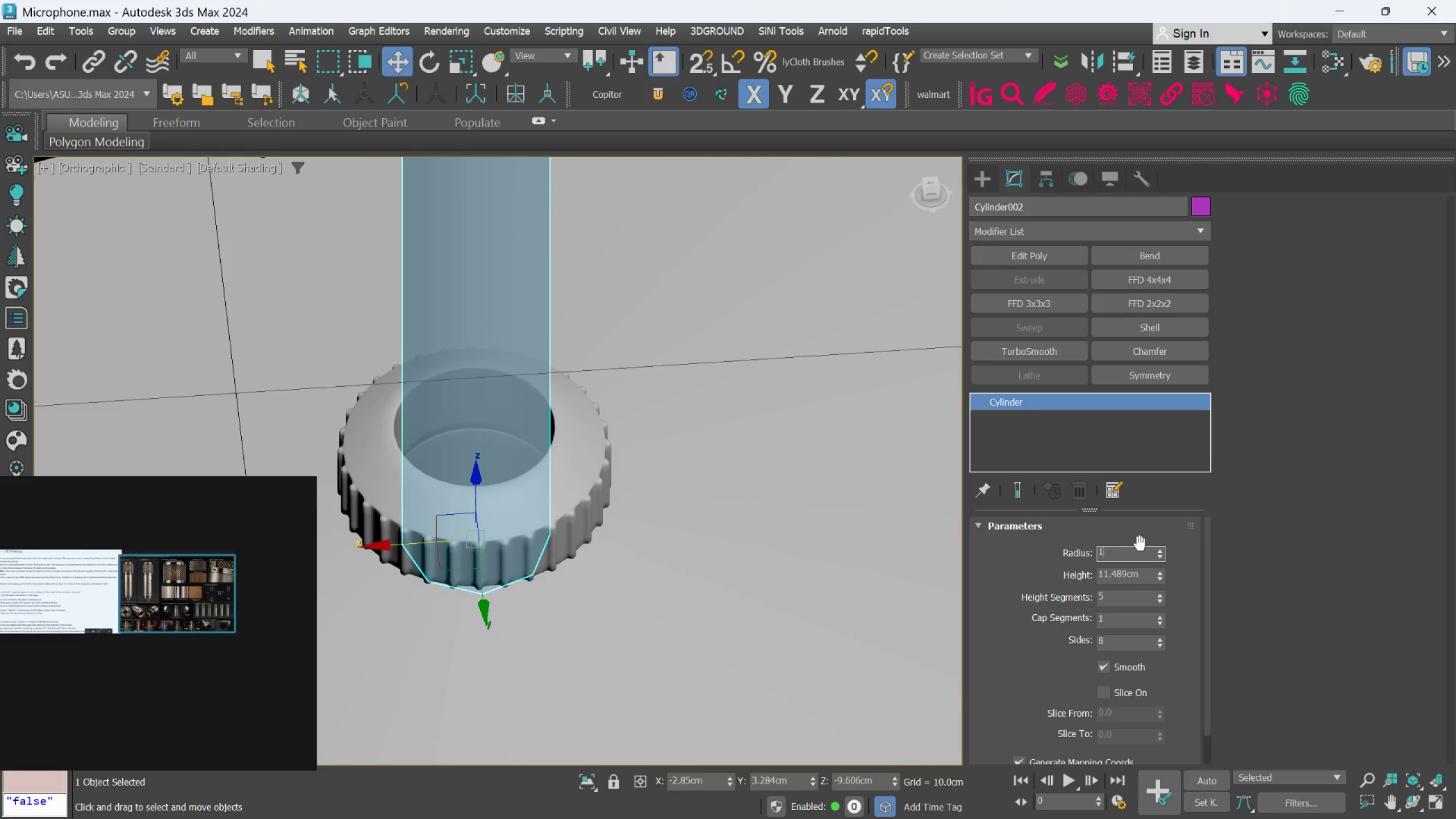 
key(Enter)
 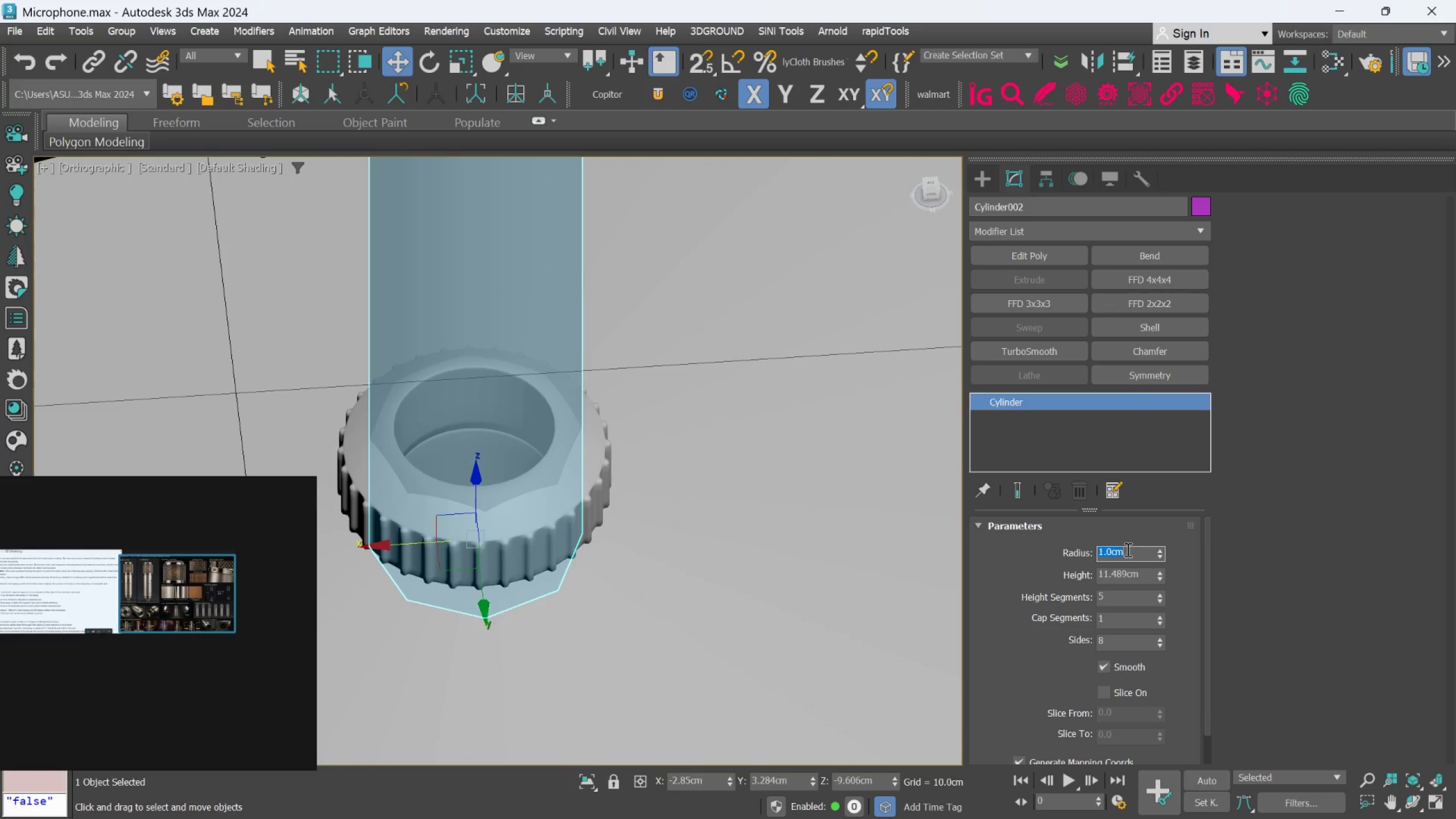 
double_click([1126, 553])
 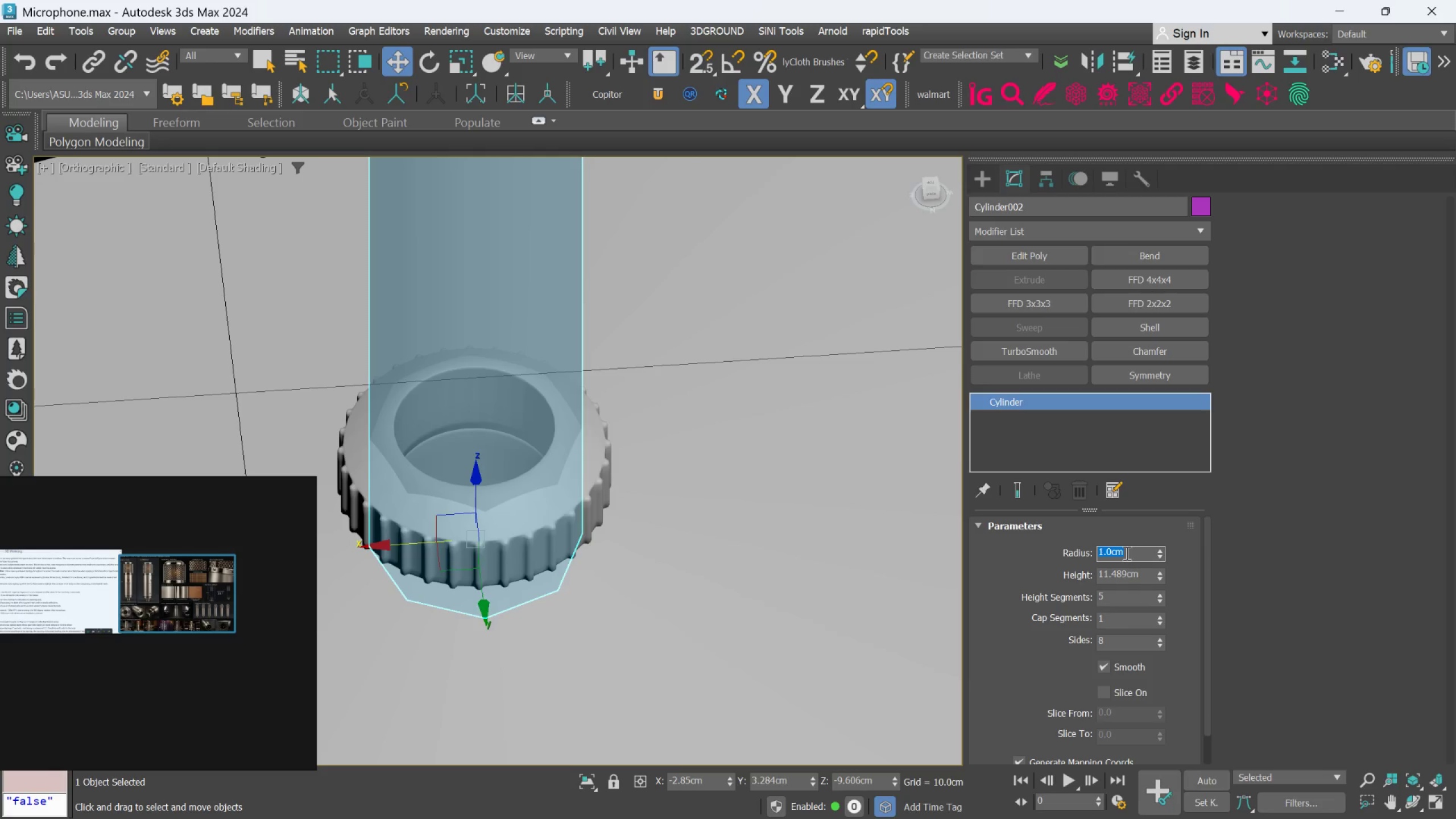 
key(8)
 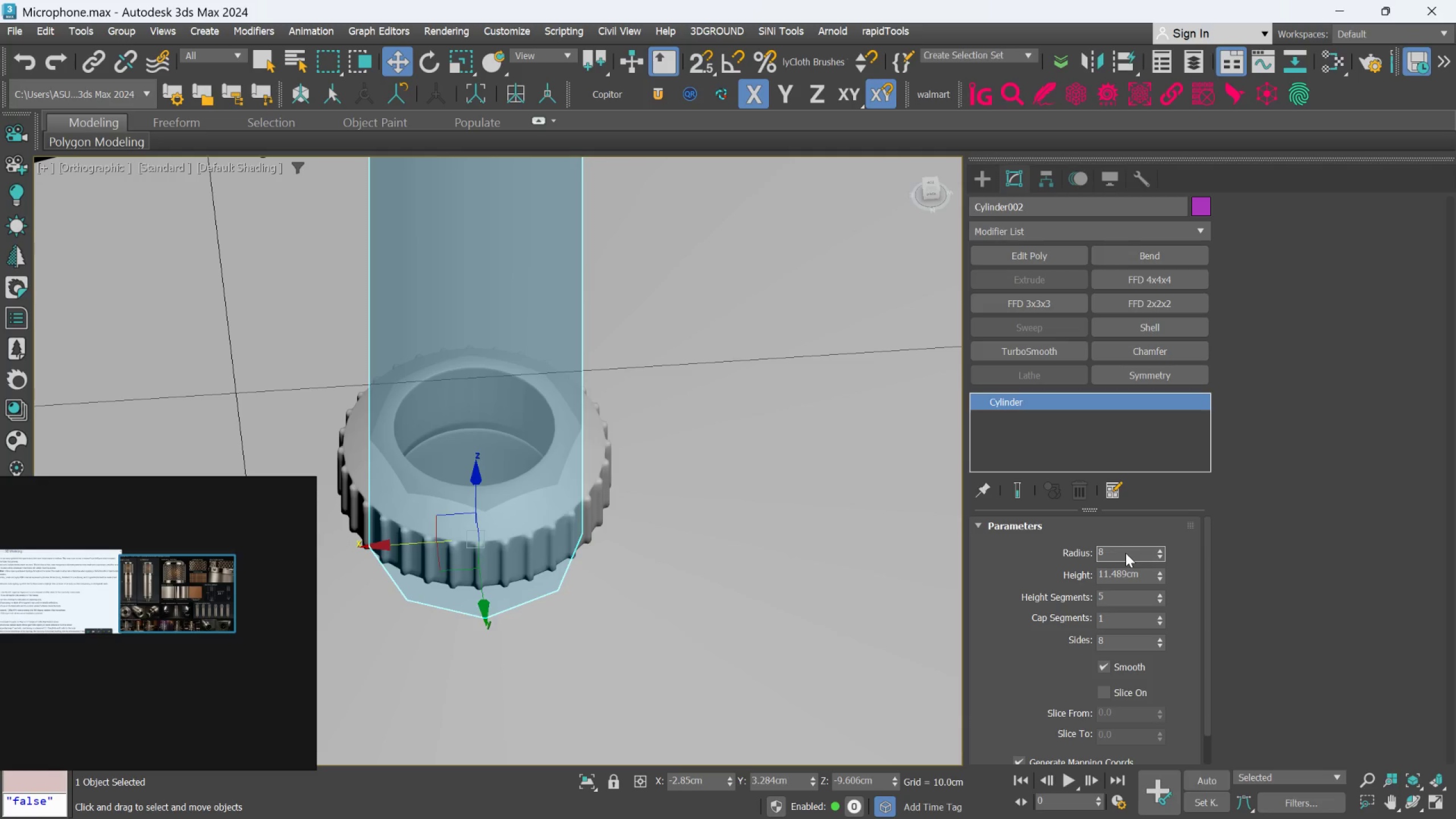 
double_click([1126, 553])
 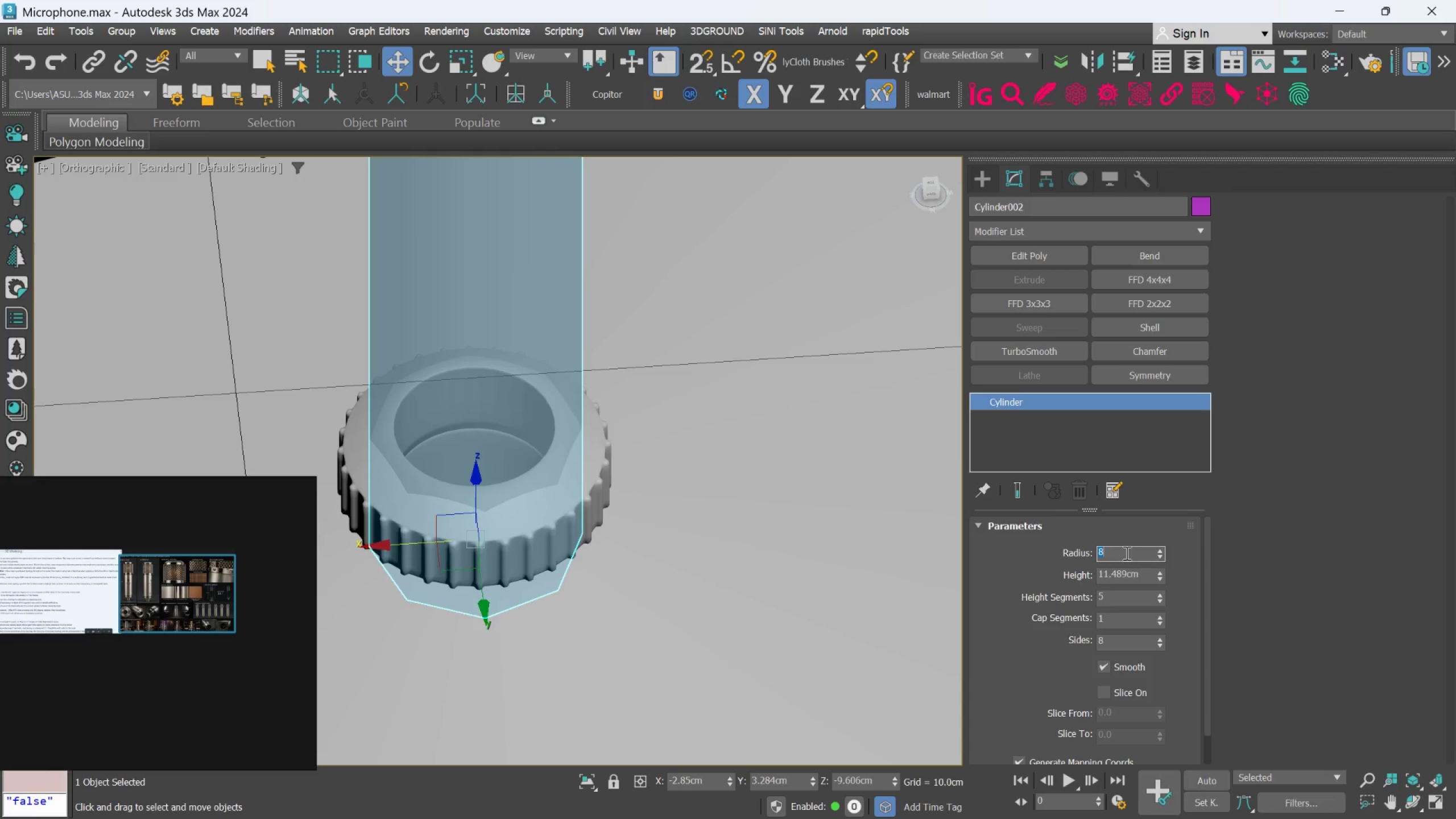 
key(Period)
 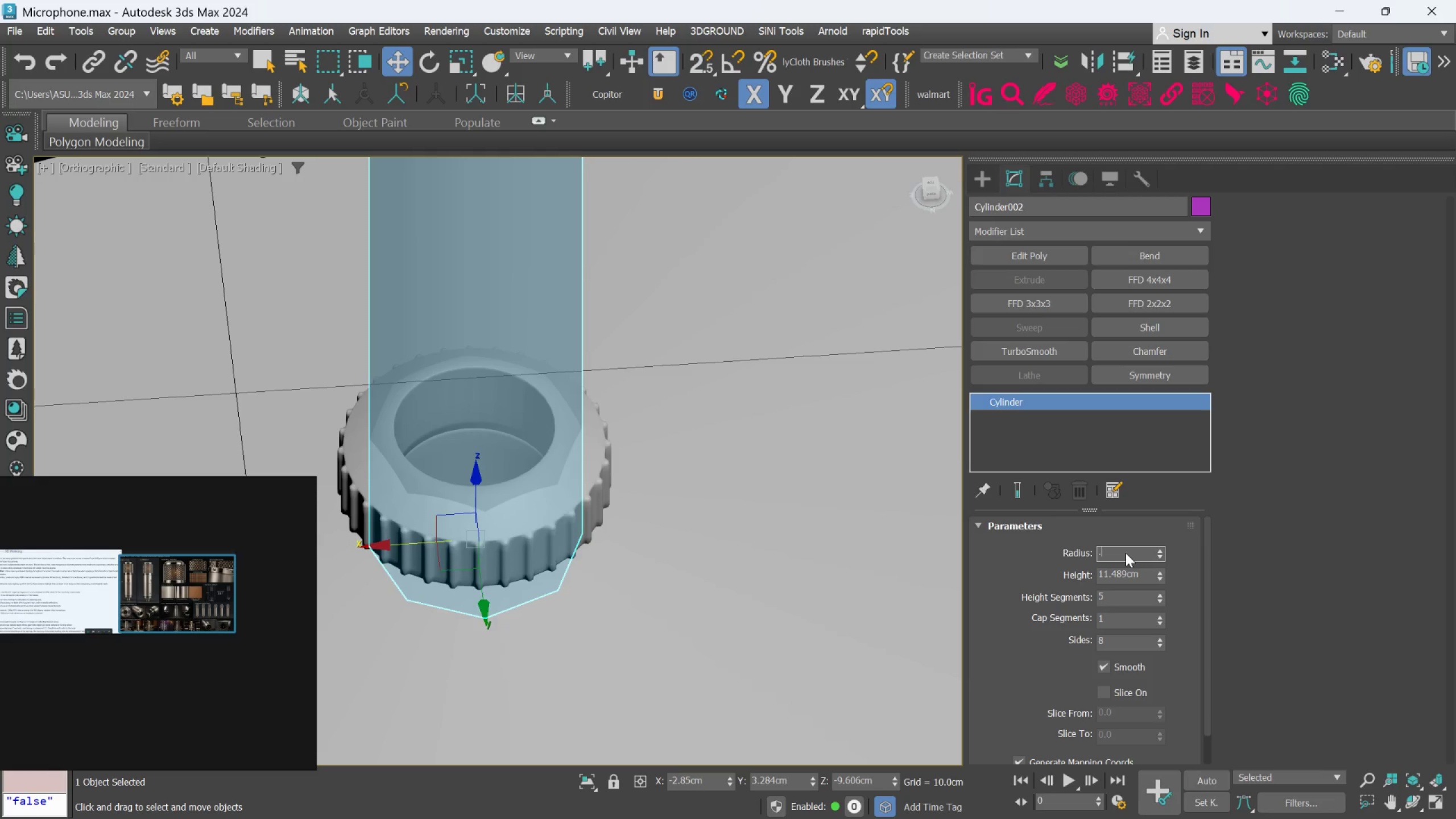 
key(8)
 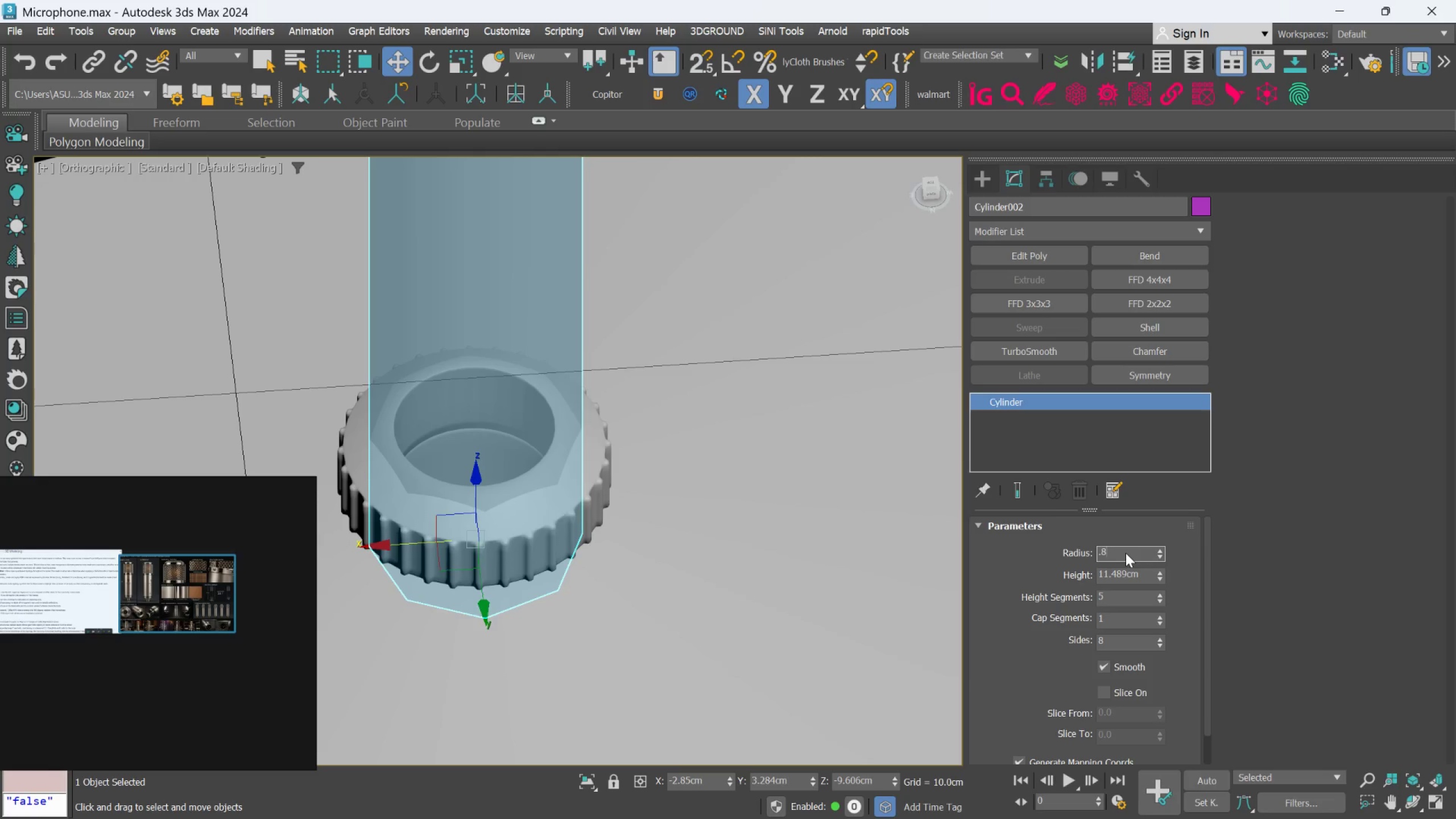 
key(Enter)
 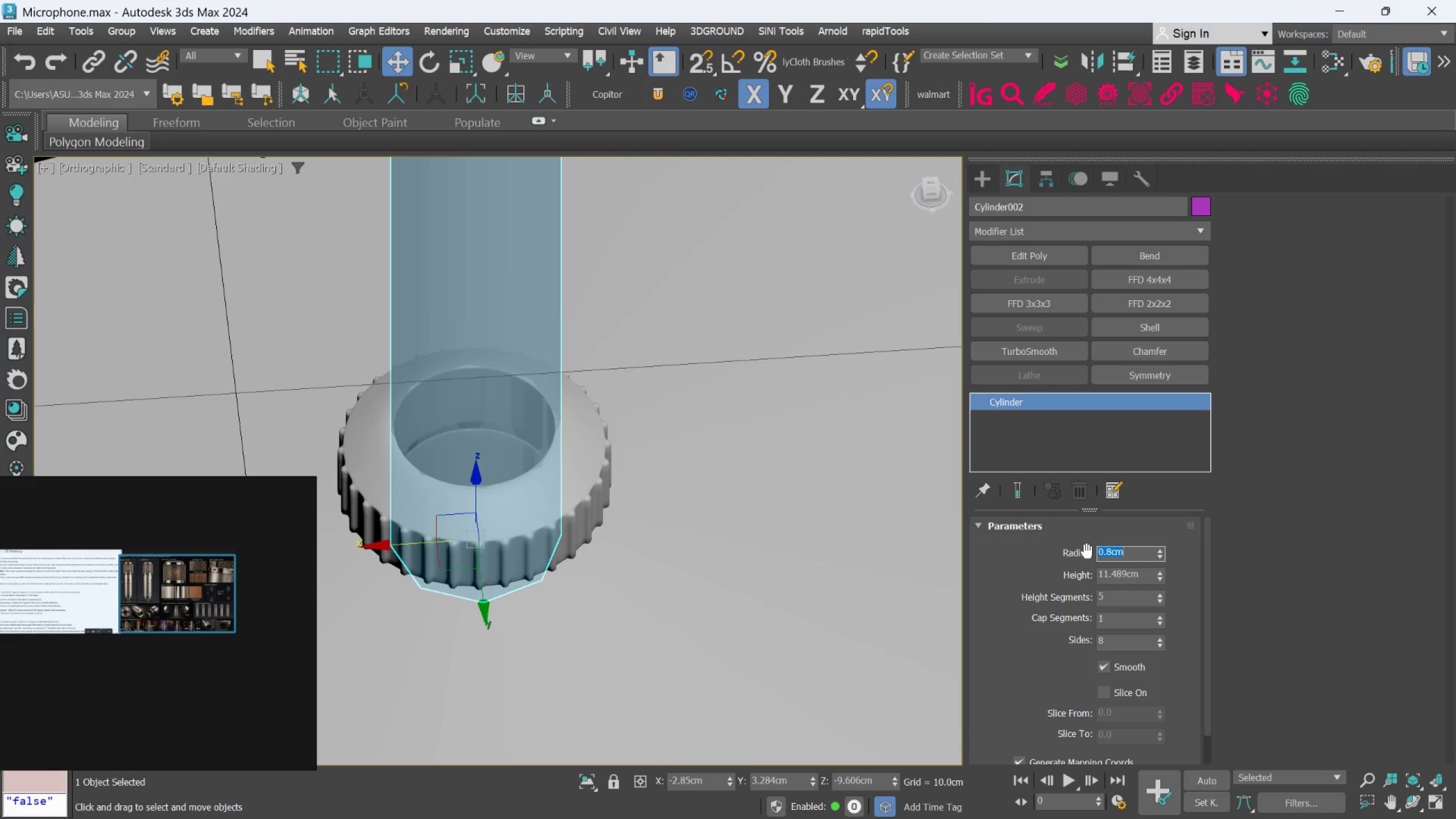 
key(Alt+X)
 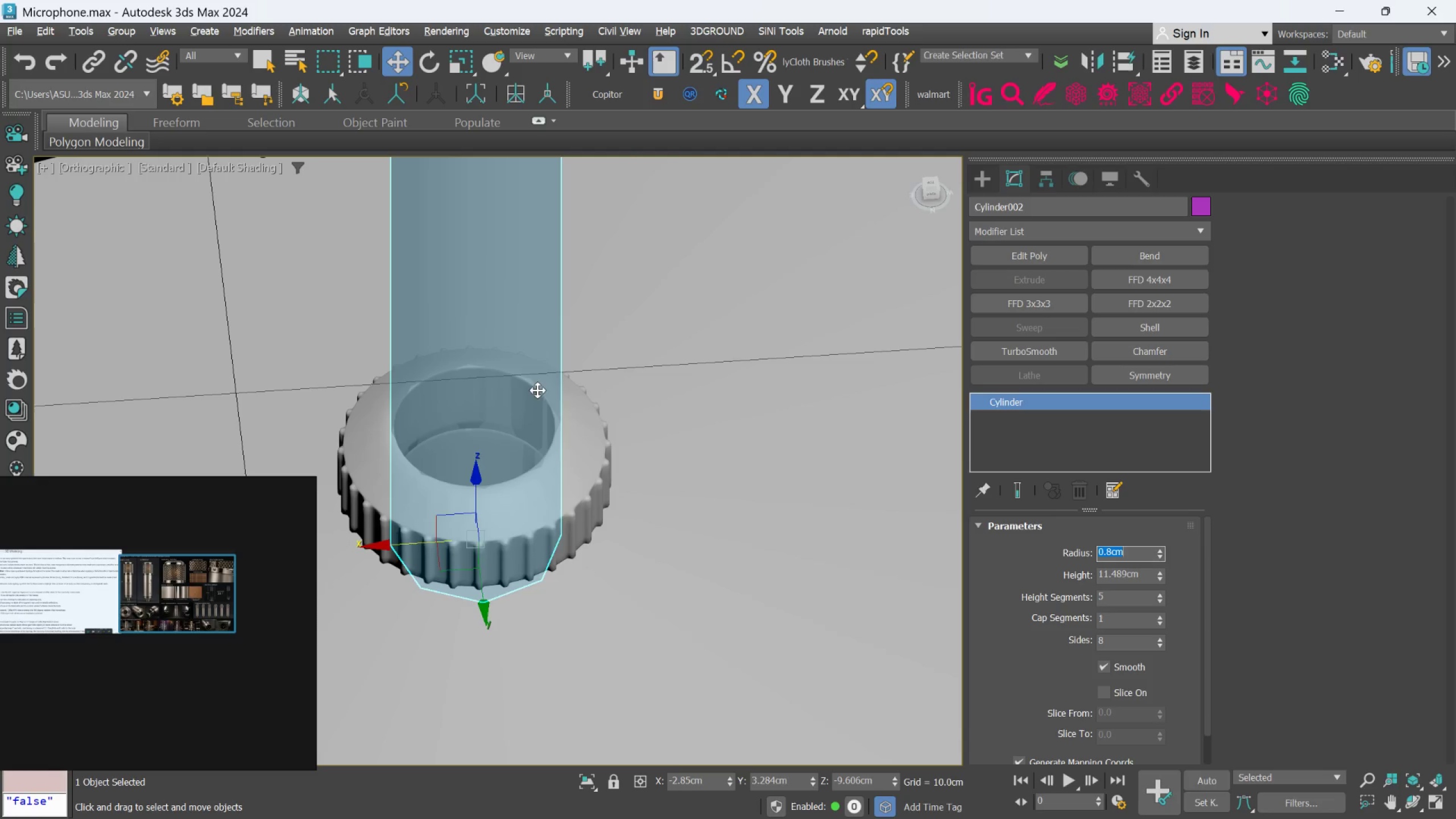 
left_click([522, 380])
 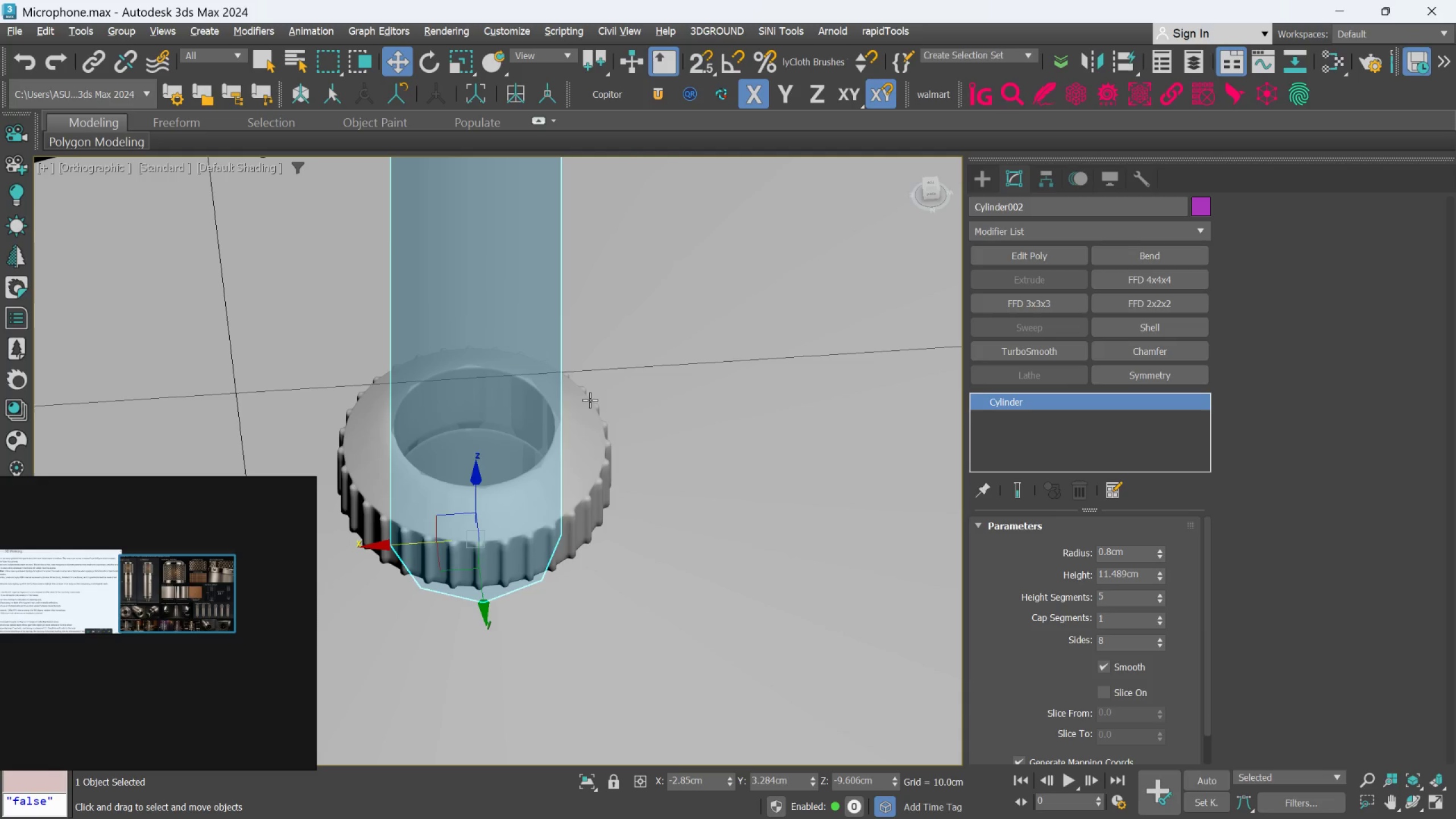 
key(Alt+AltLeft)
 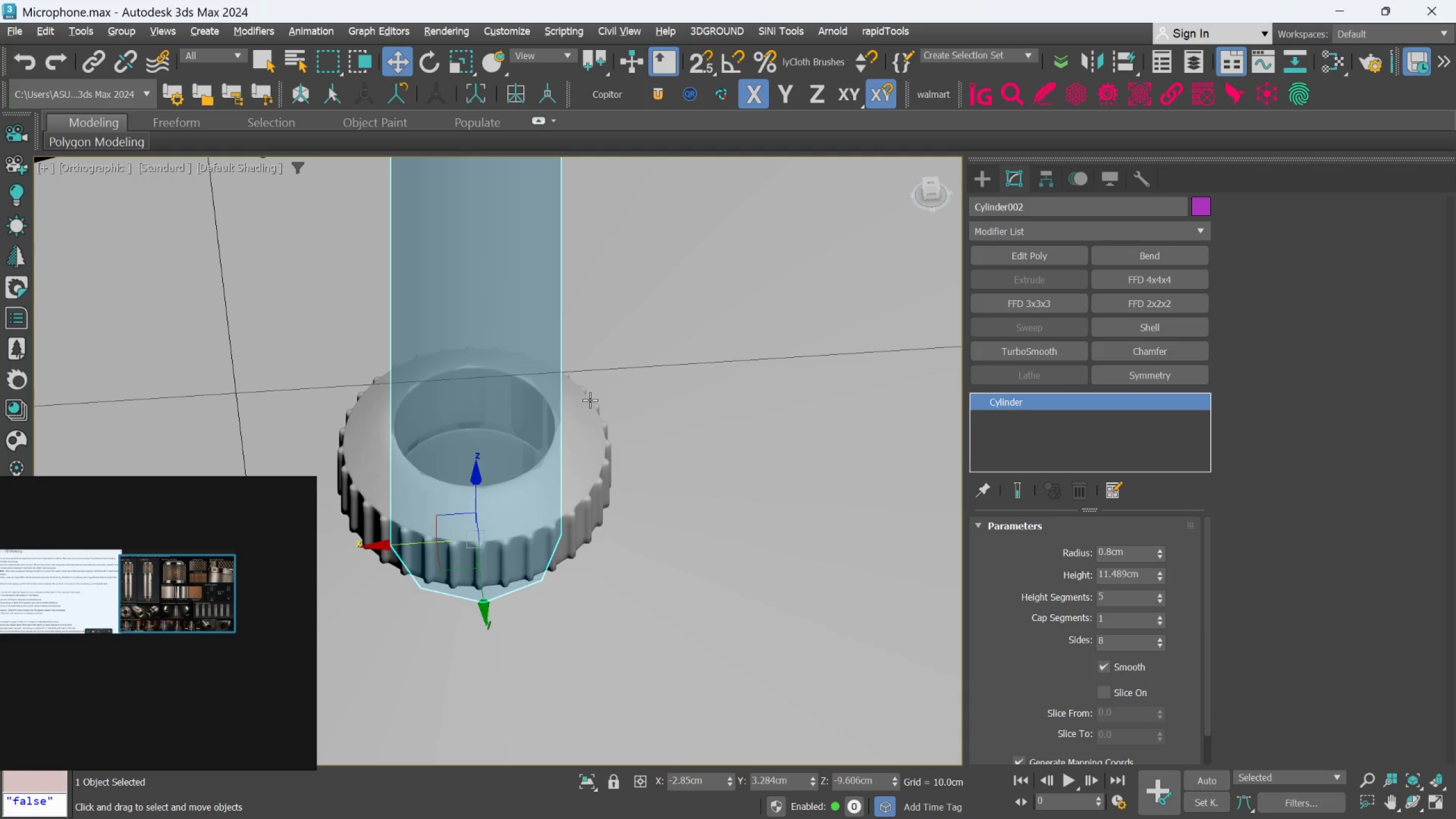 
key(Alt+X)
 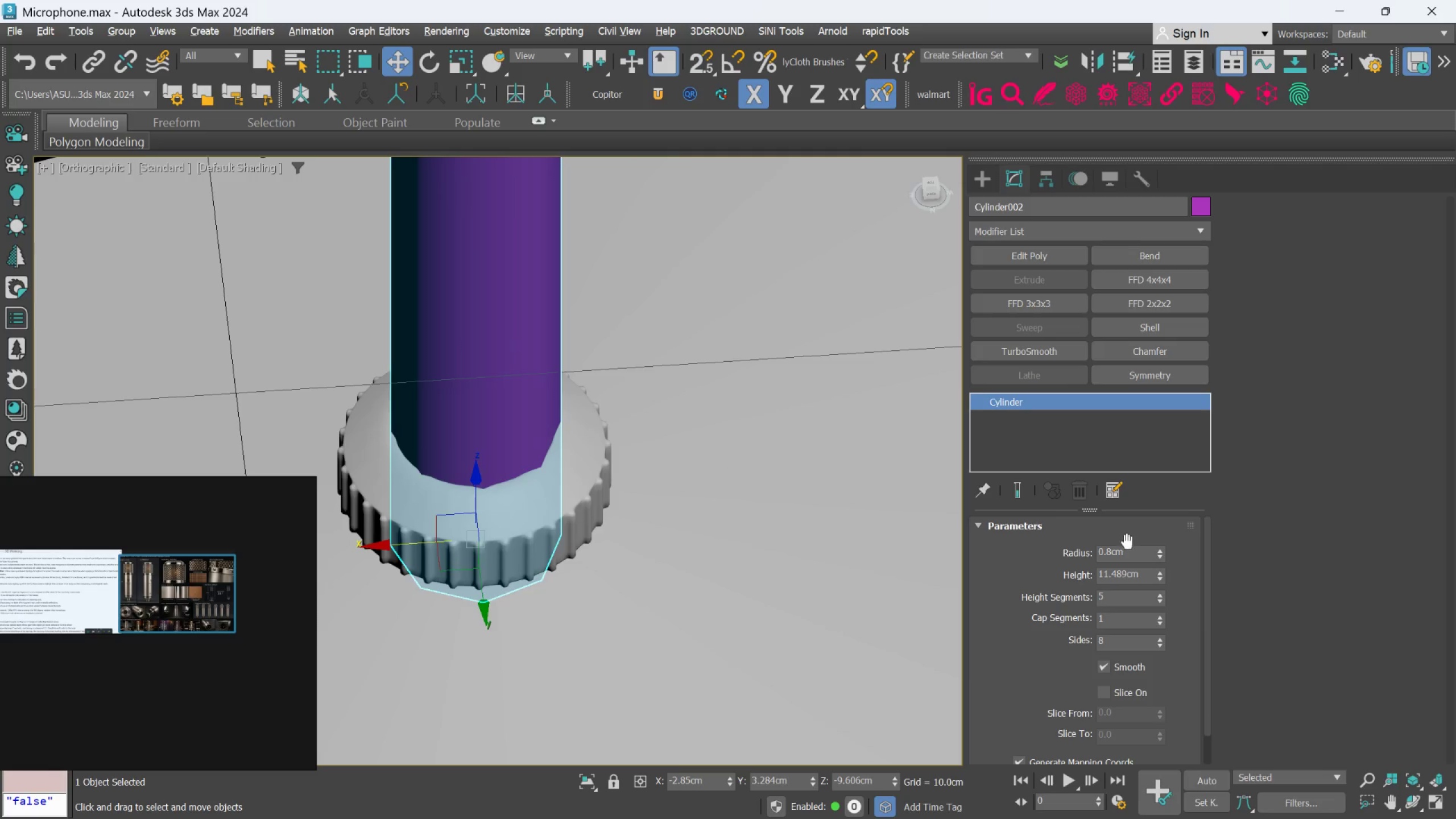 
double_click([1117, 553])
 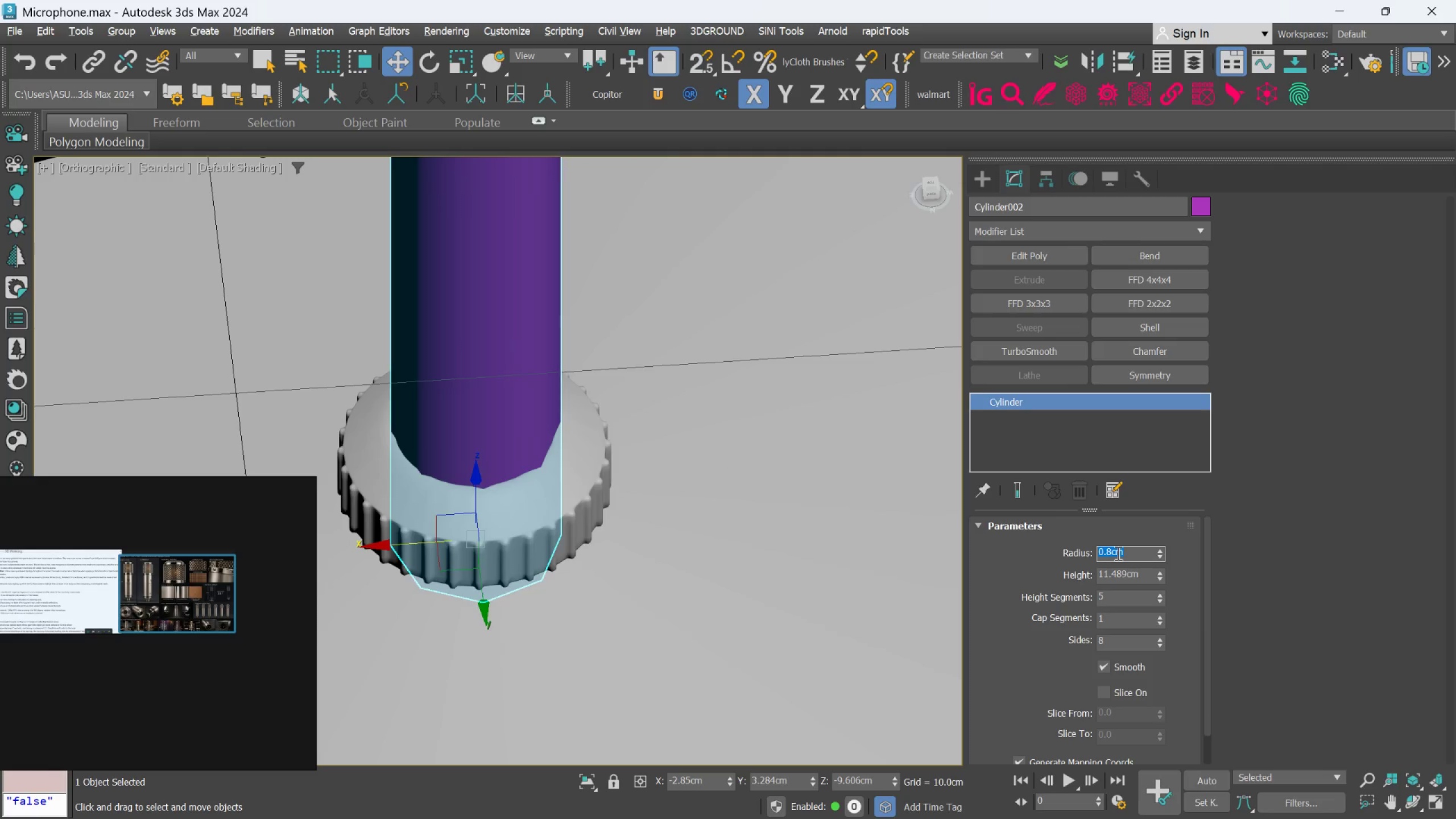 
key(Period)
 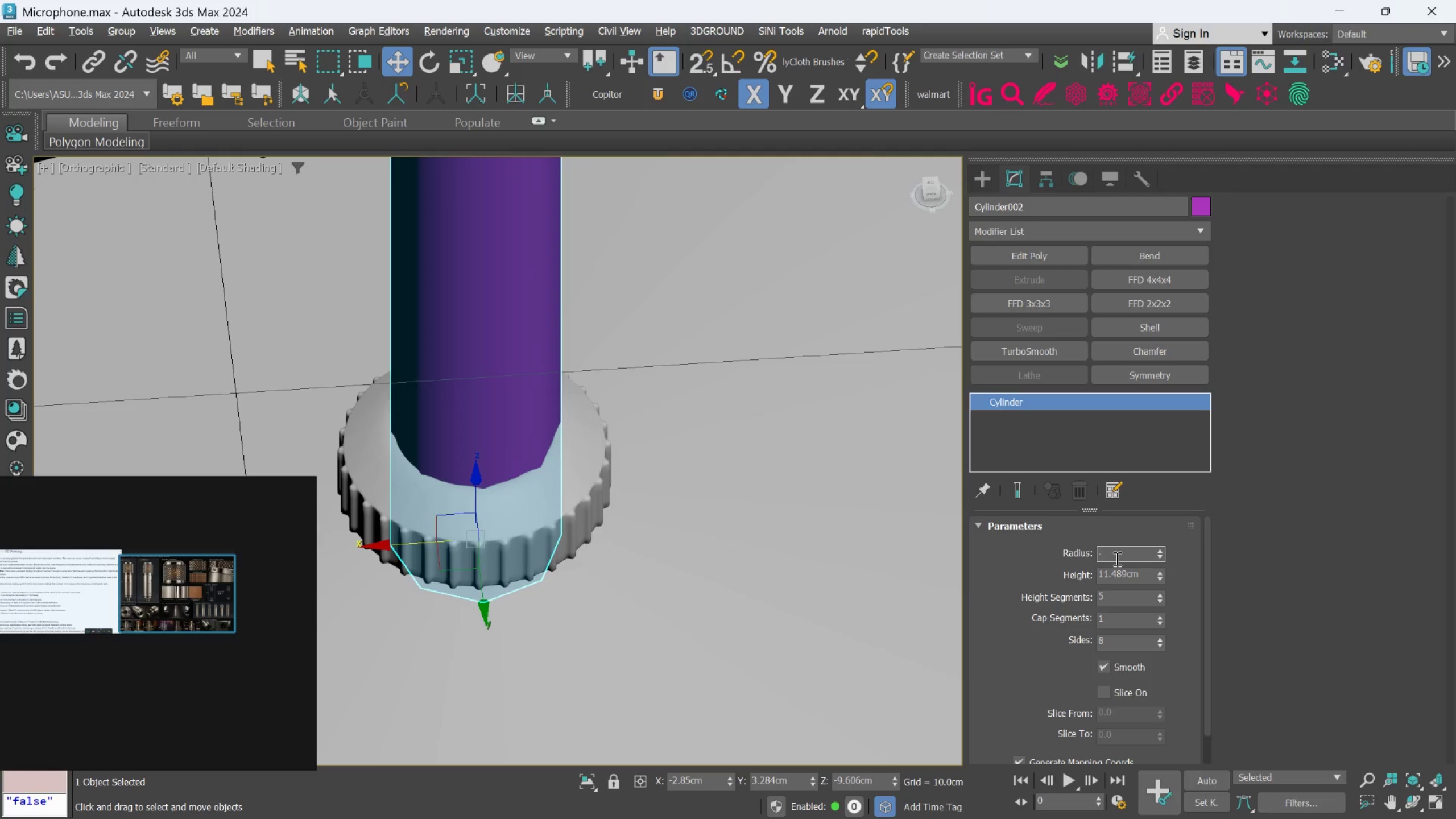 
key(7)
 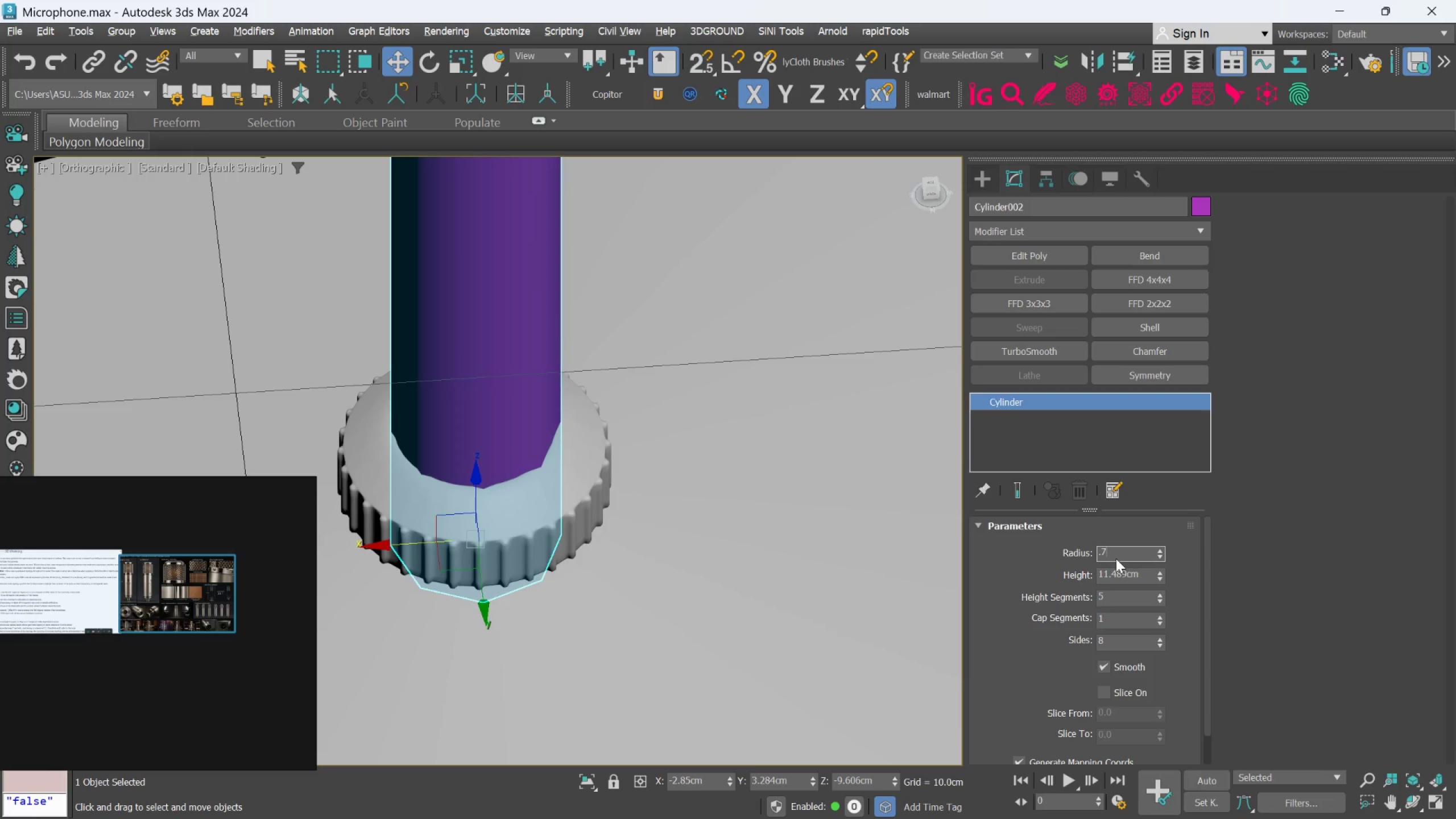 
key(Enter)
 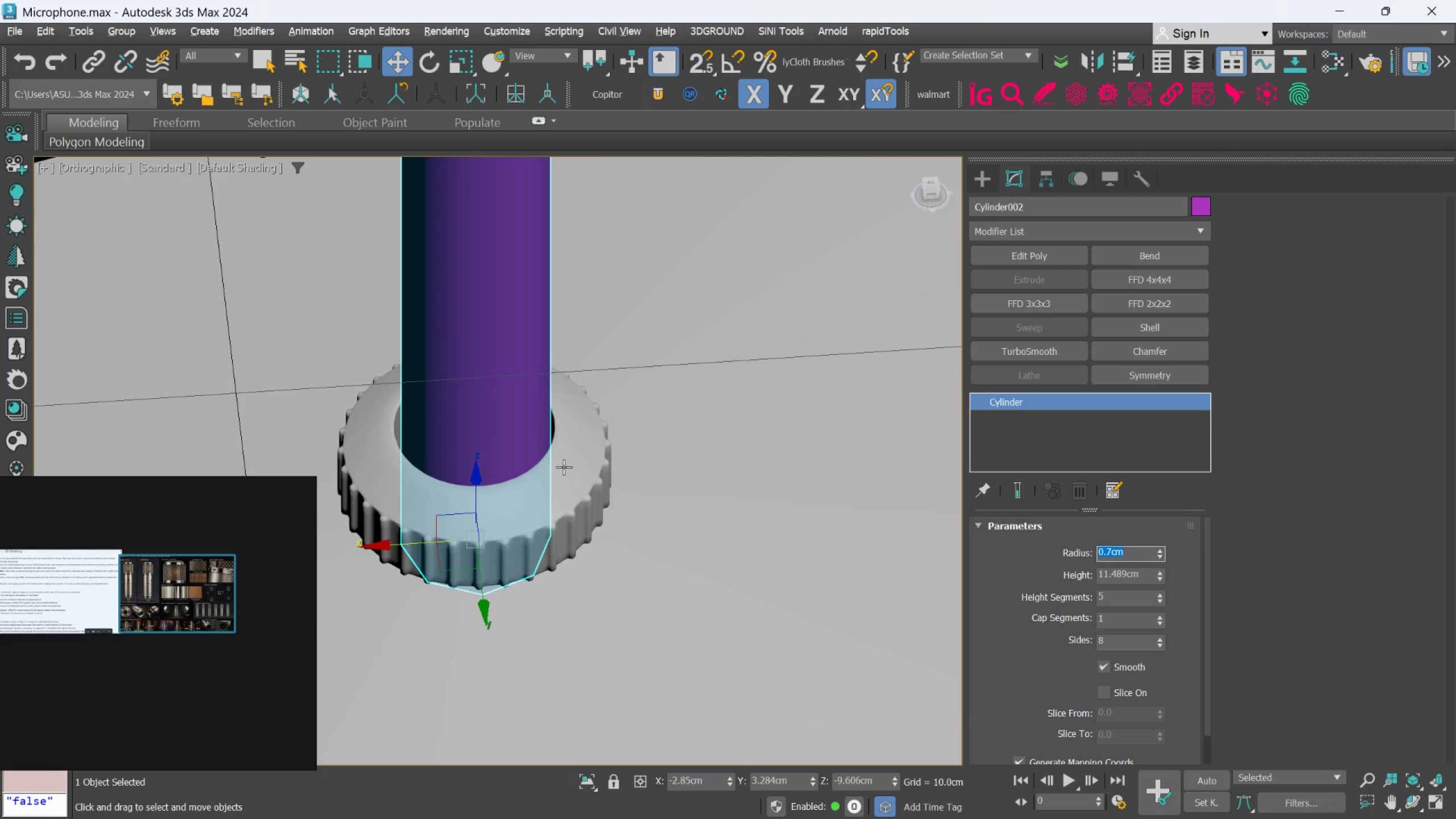 
scroll: coordinate [492, 423], scroll_direction: down, amount: 1.0
 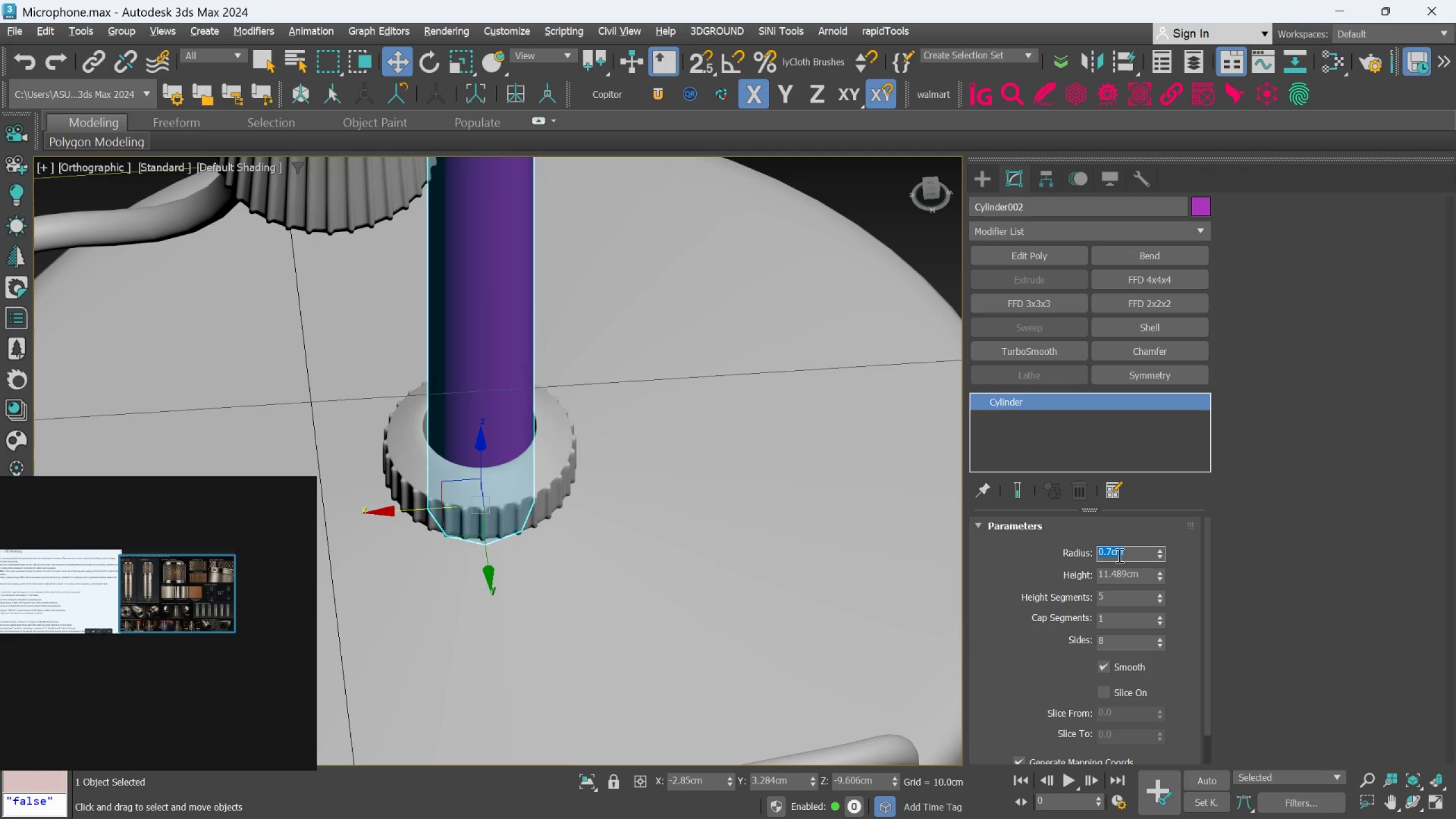 
left_click([1114, 550])
 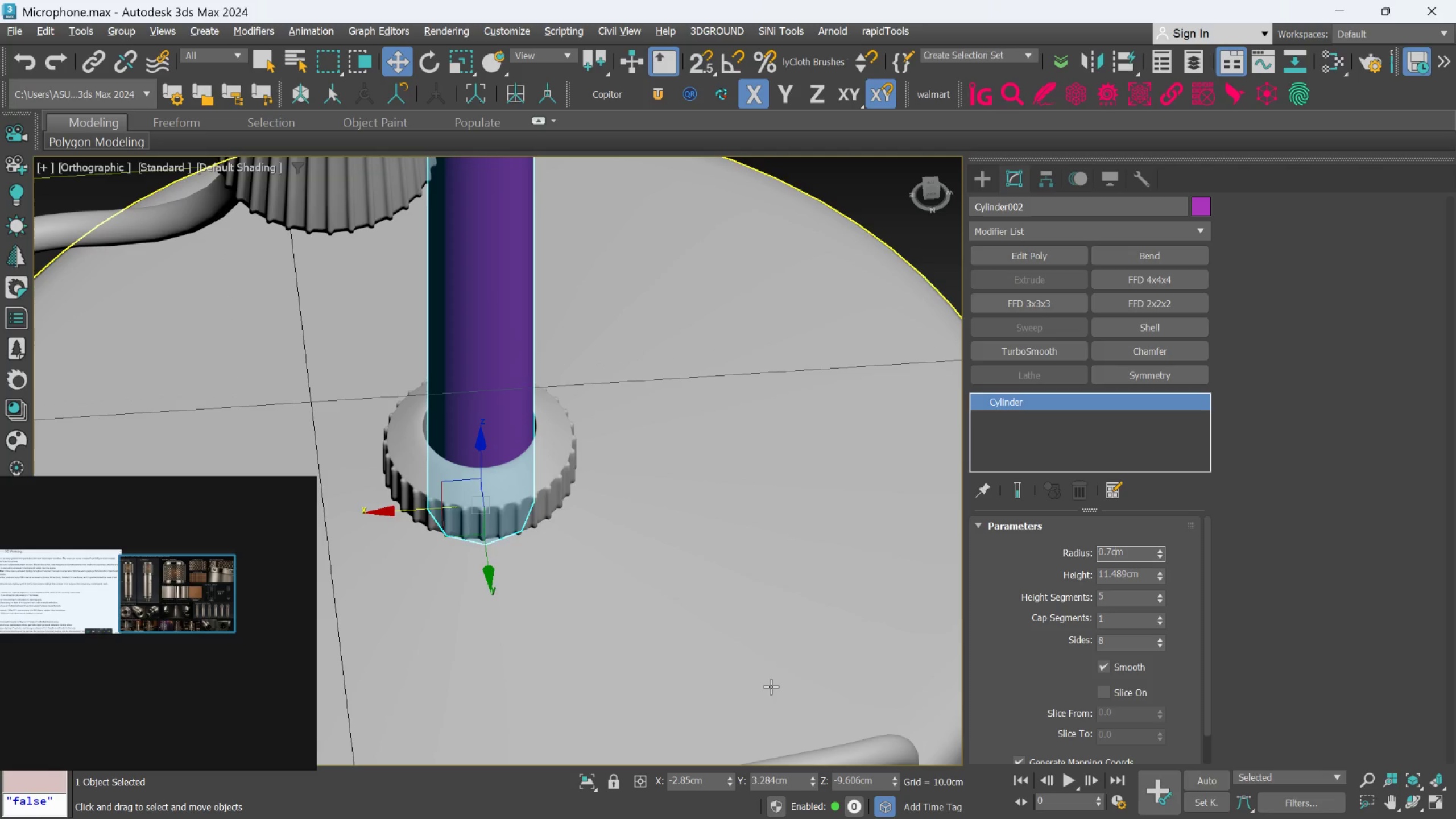 
scroll: coordinate [657, 628], scroll_direction: down, amount: 4.0
 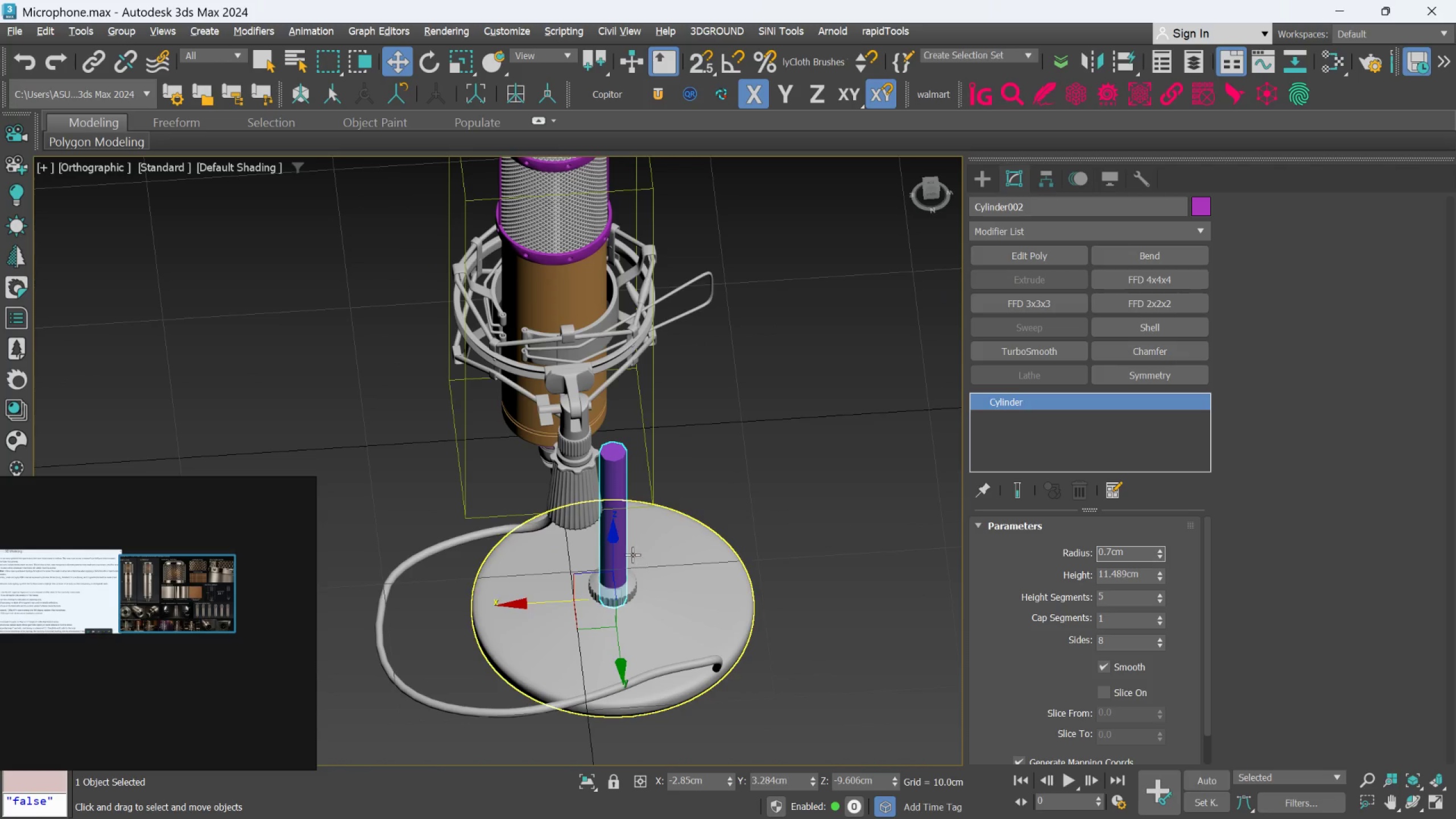 
scroll: coordinate [594, 525], scroll_direction: up, amount: 1.0
 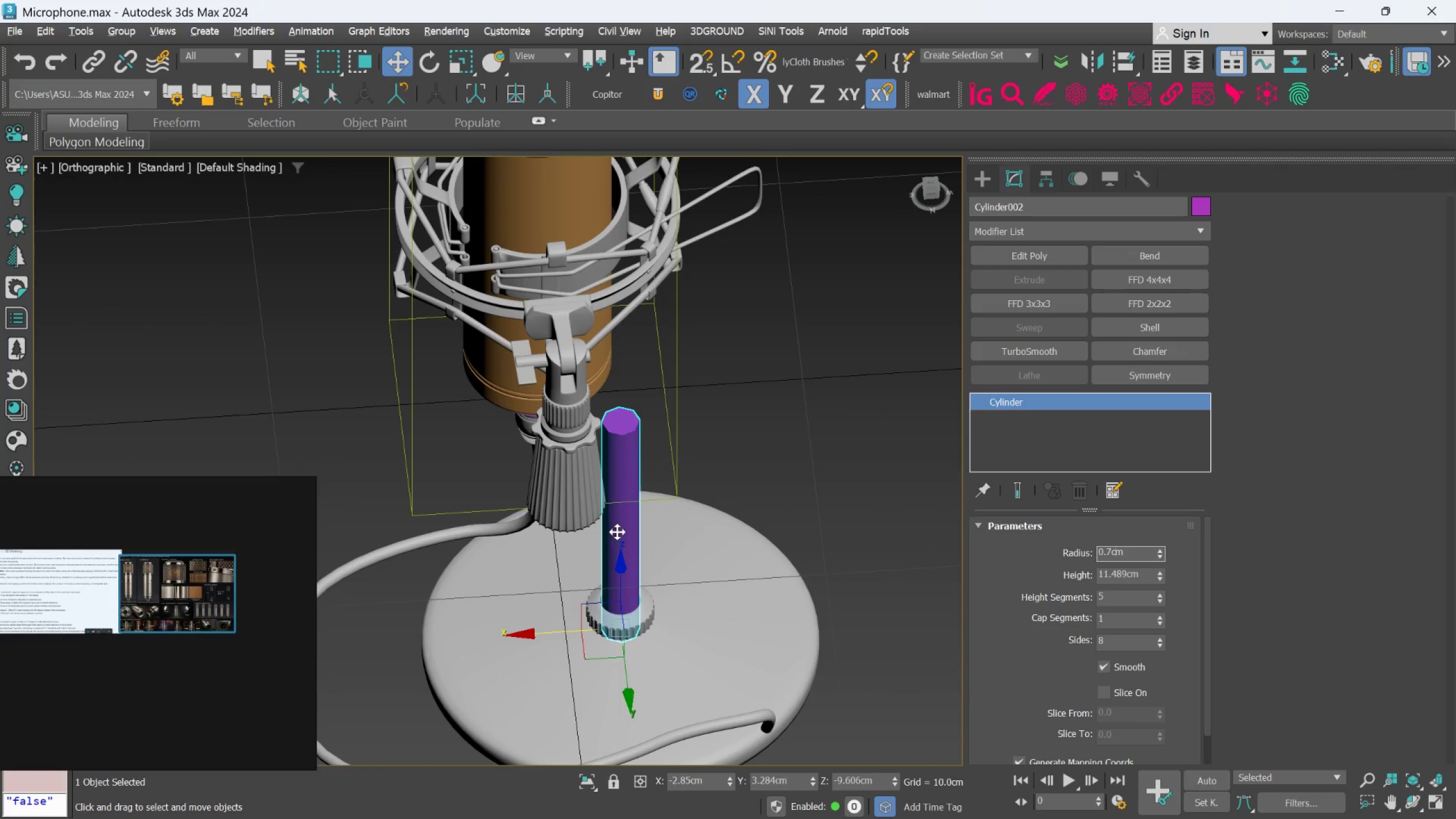 
scroll: coordinate [618, 535], scroll_direction: down, amount: 1.0
 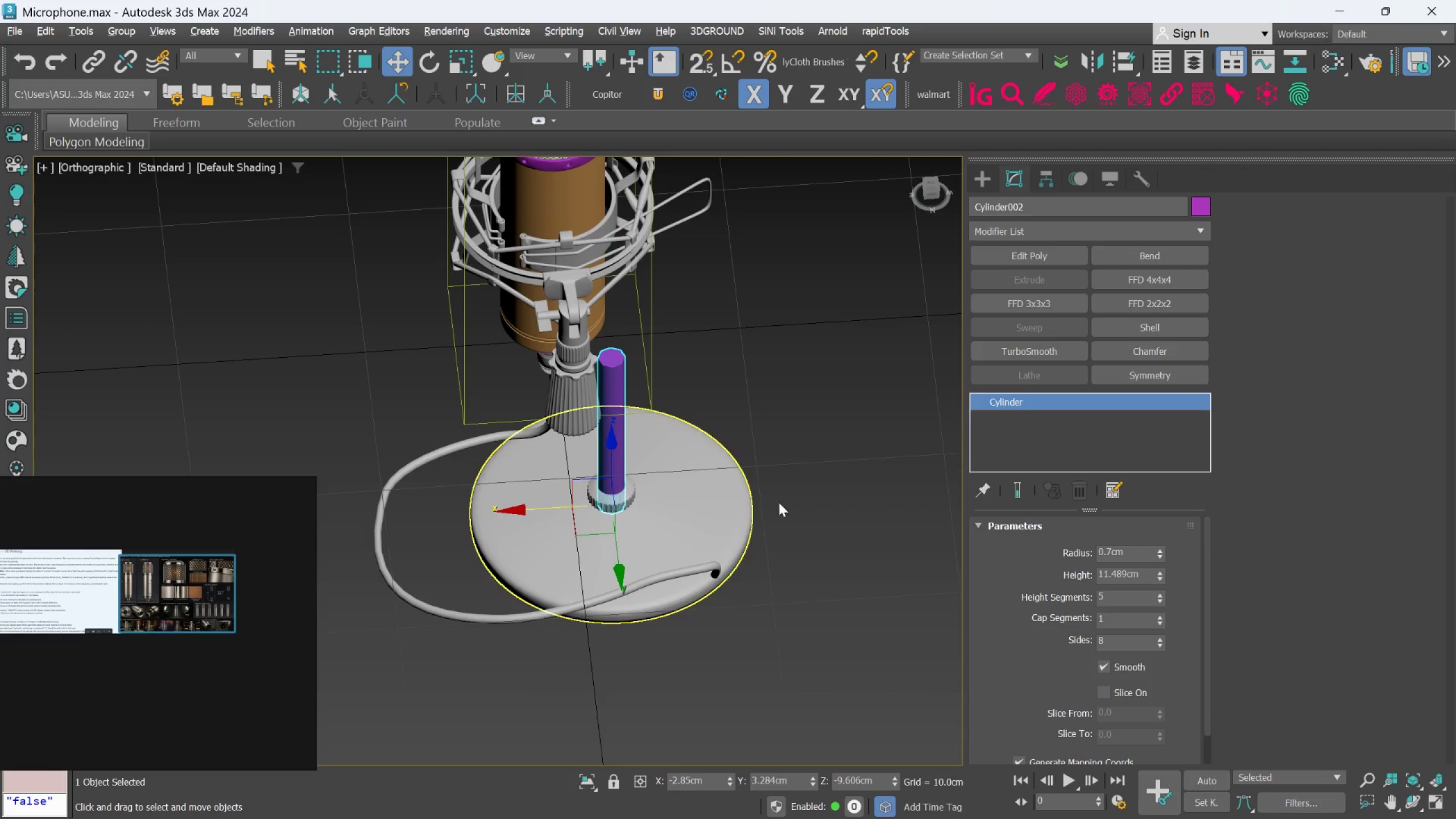 
double_click([836, 444])
 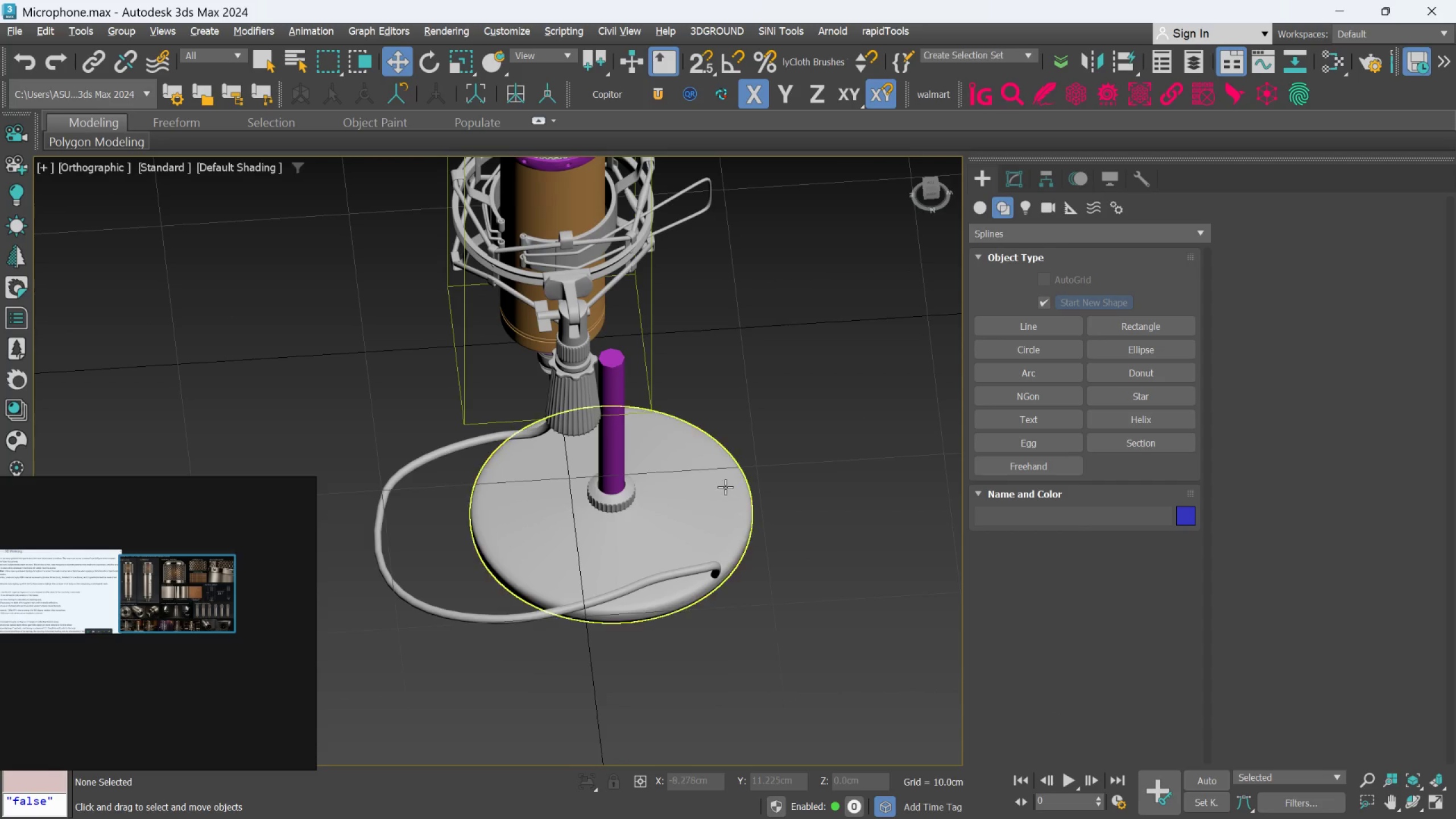 
left_click([720, 491])
 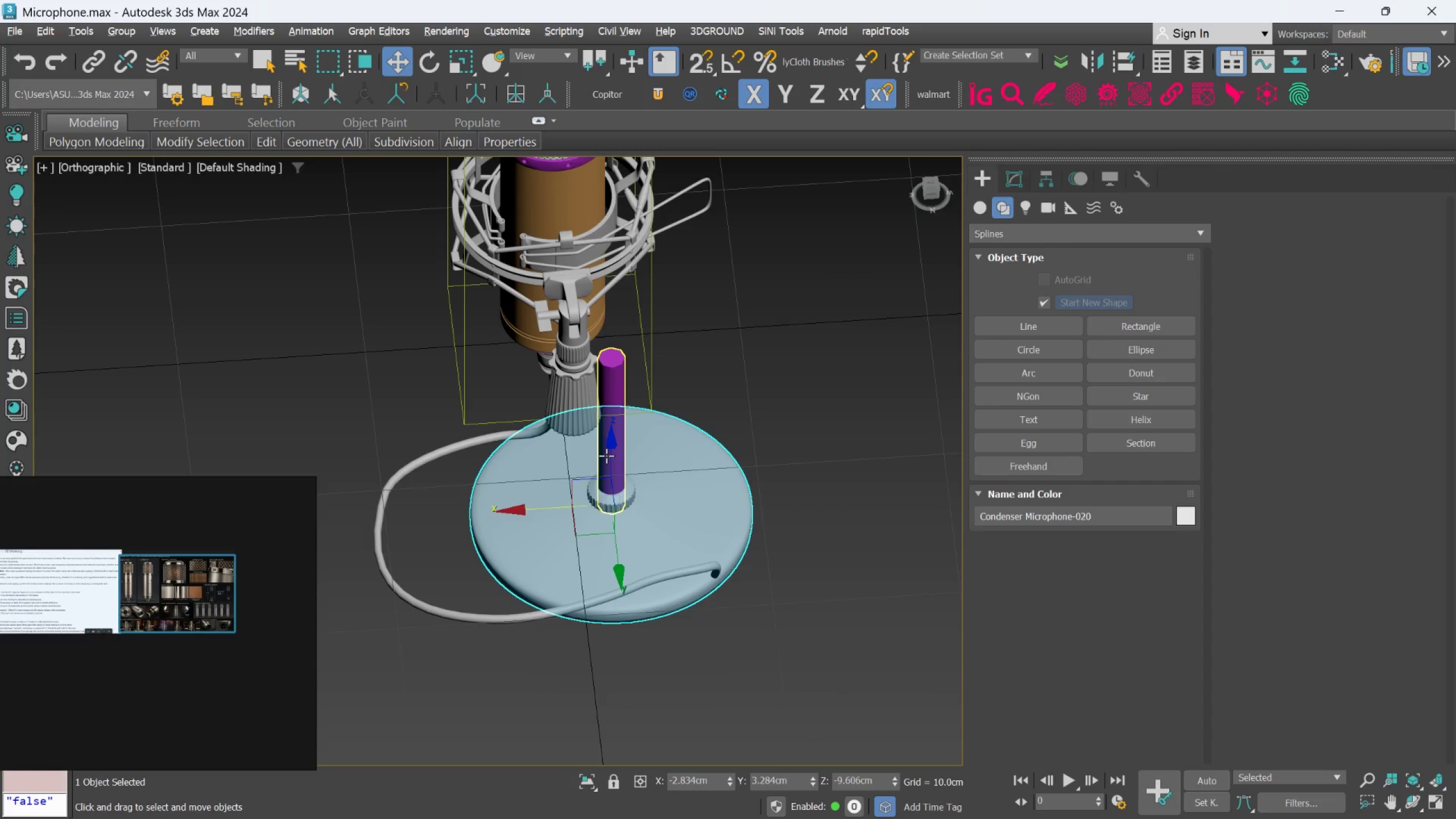 
left_click_drag(start_coordinate=[610, 454], to_coordinate=[599, 586])
 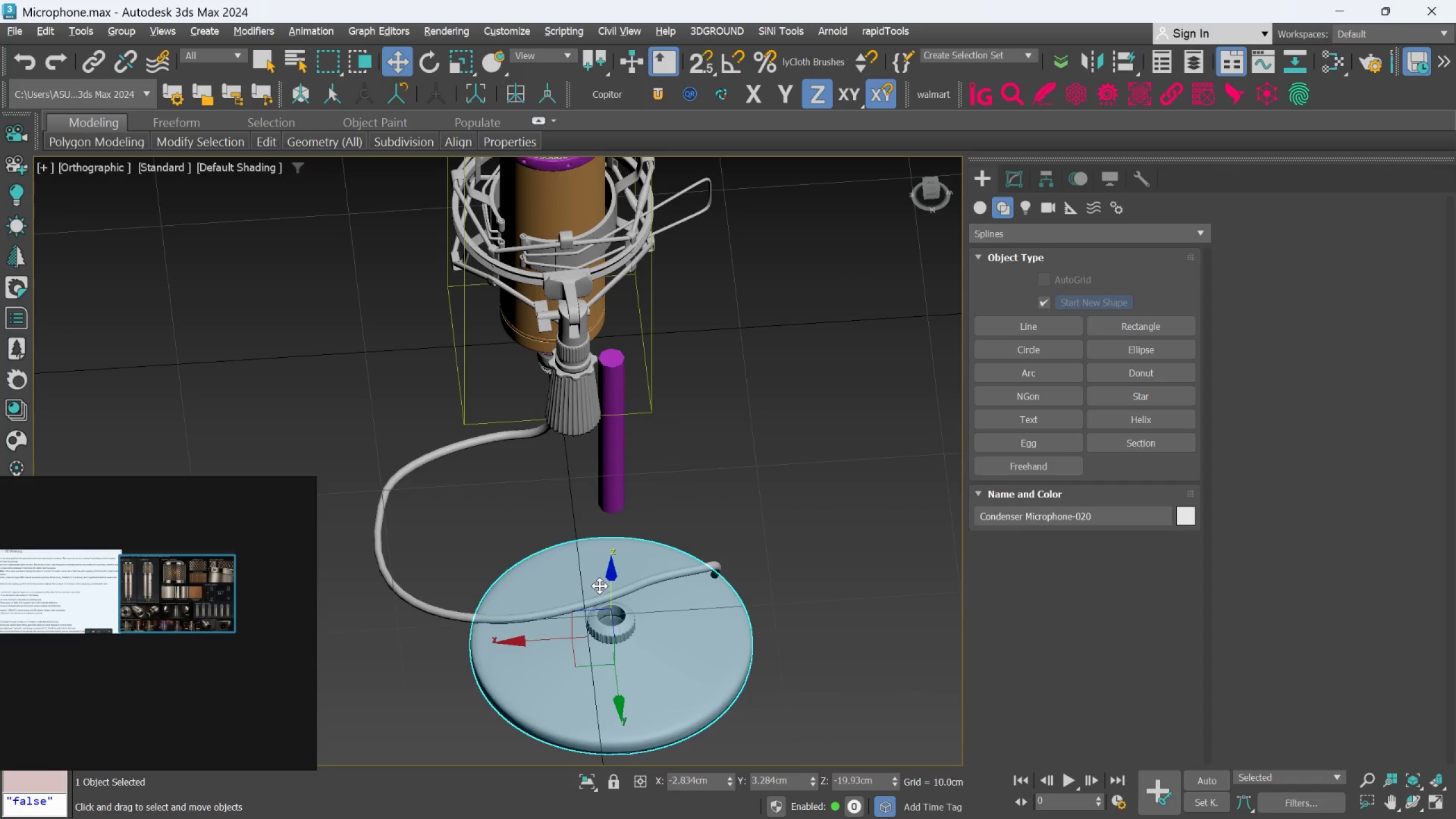 
hold_key(key=AltLeft, duration=0.77)
 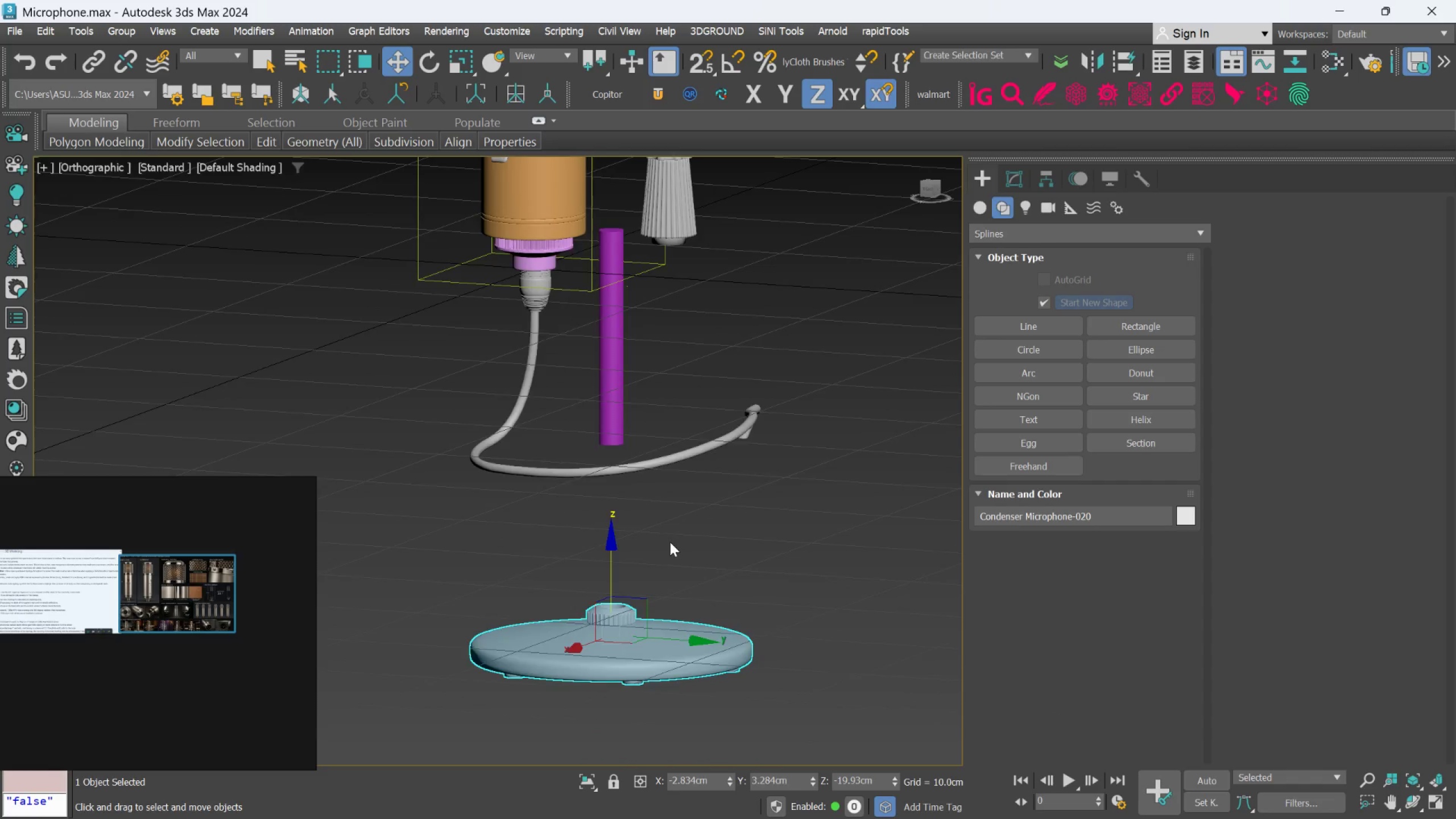 
key(Alt+AltLeft)
 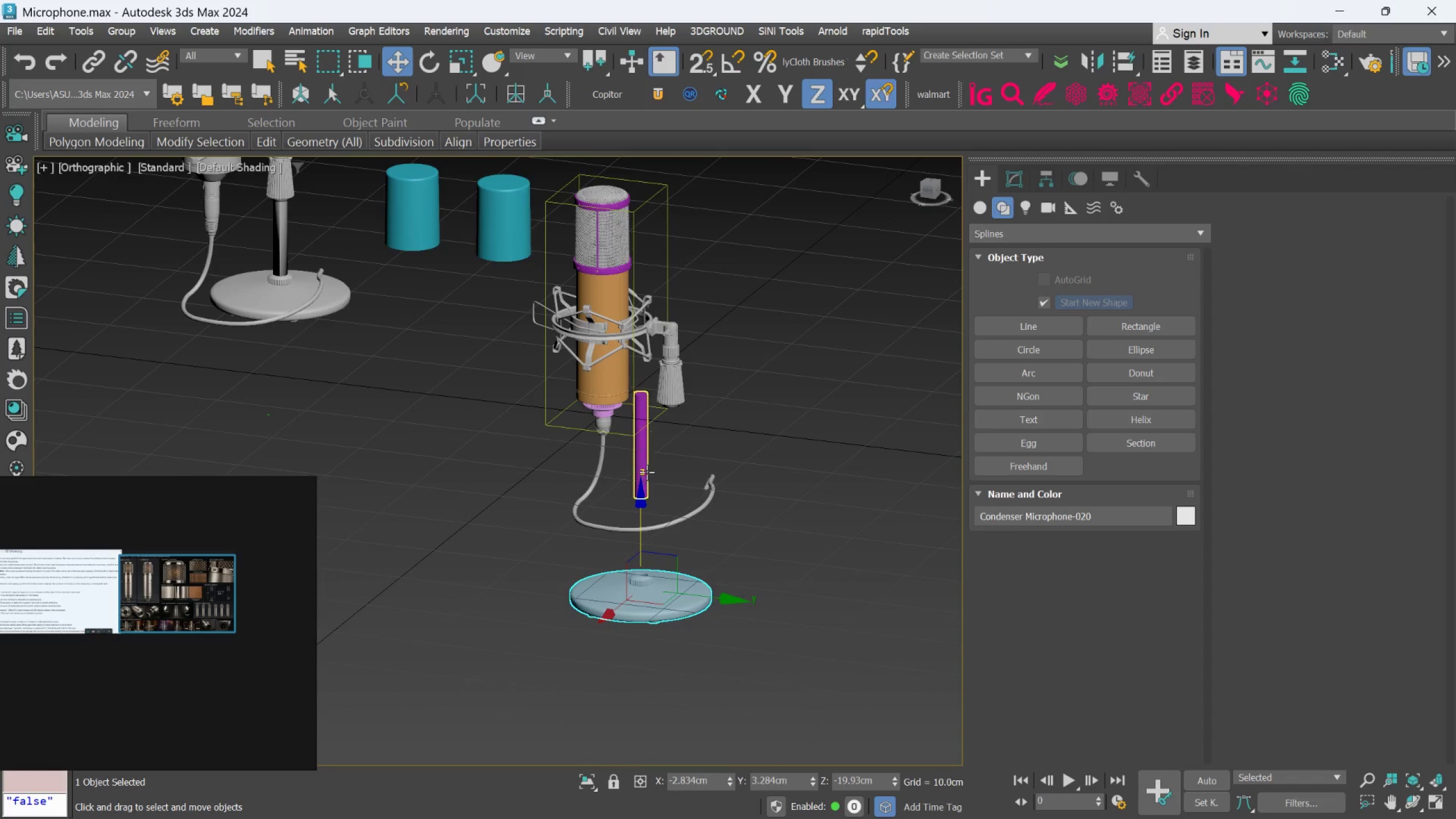 
scroll: coordinate [670, 542], scroll_direction: down, amount: 2.0
 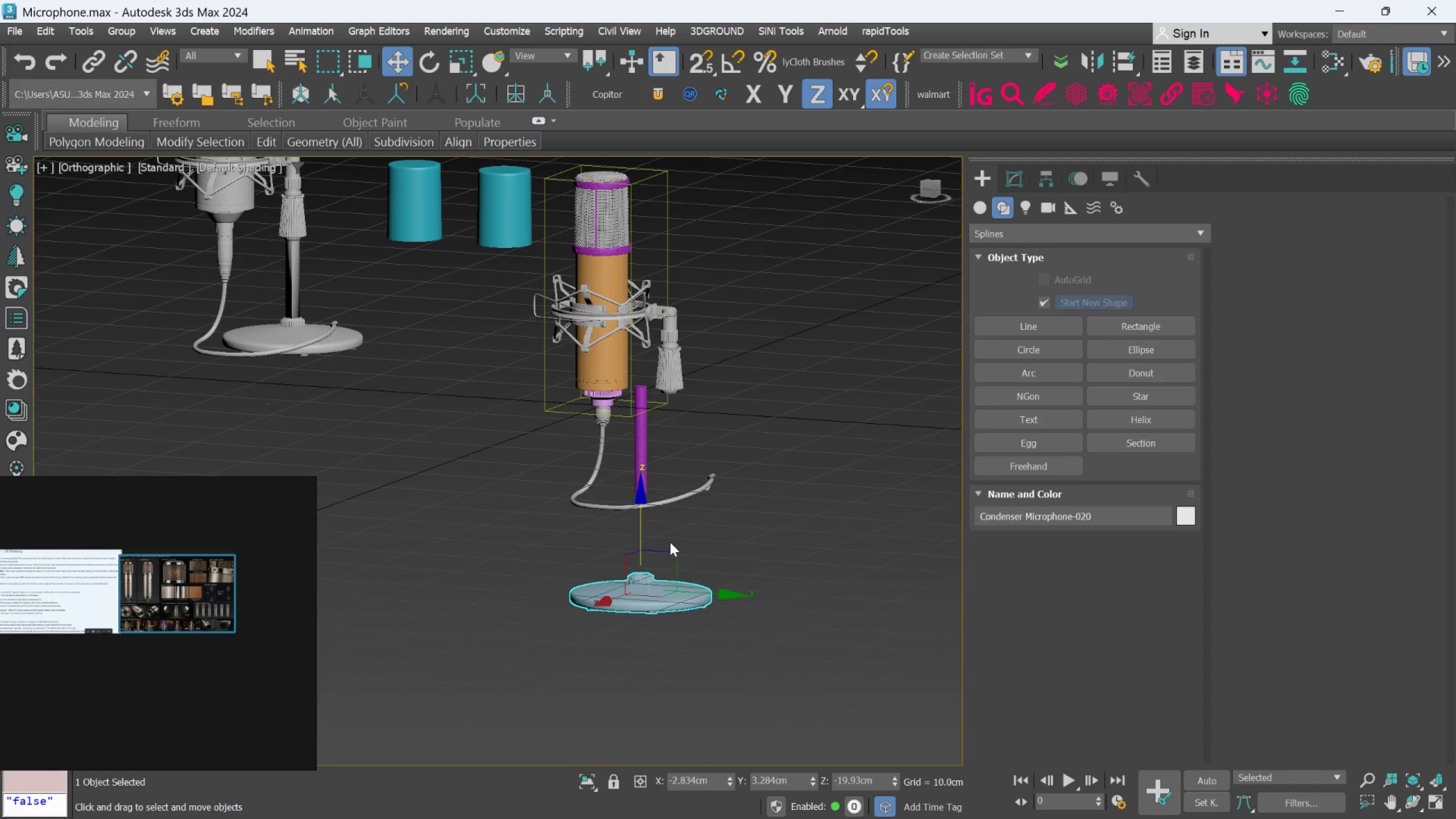 
scroll: coordinate [647, 469], scroll_direction: up, amount: 1.0
 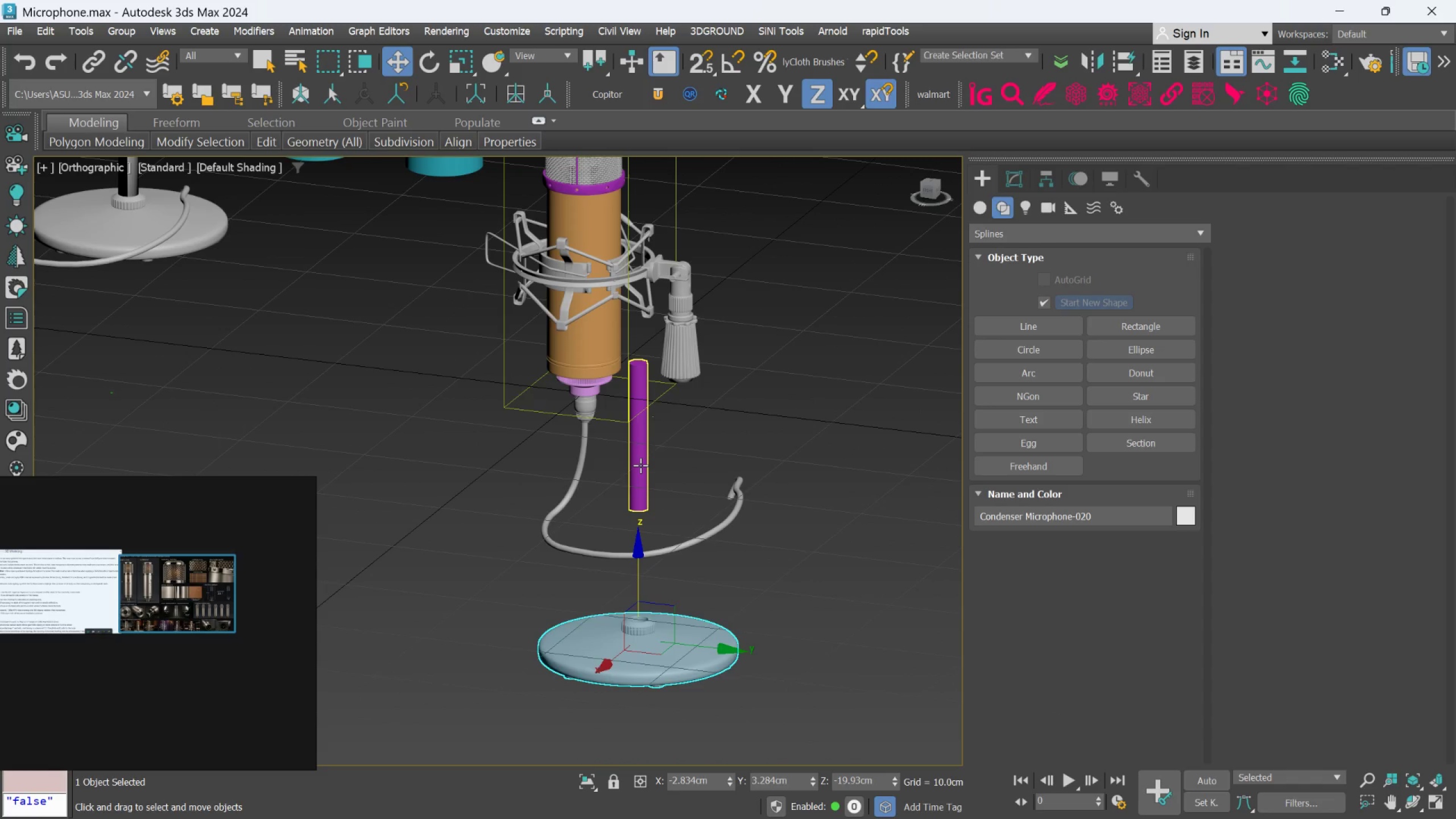 
left_click([640, 465])
 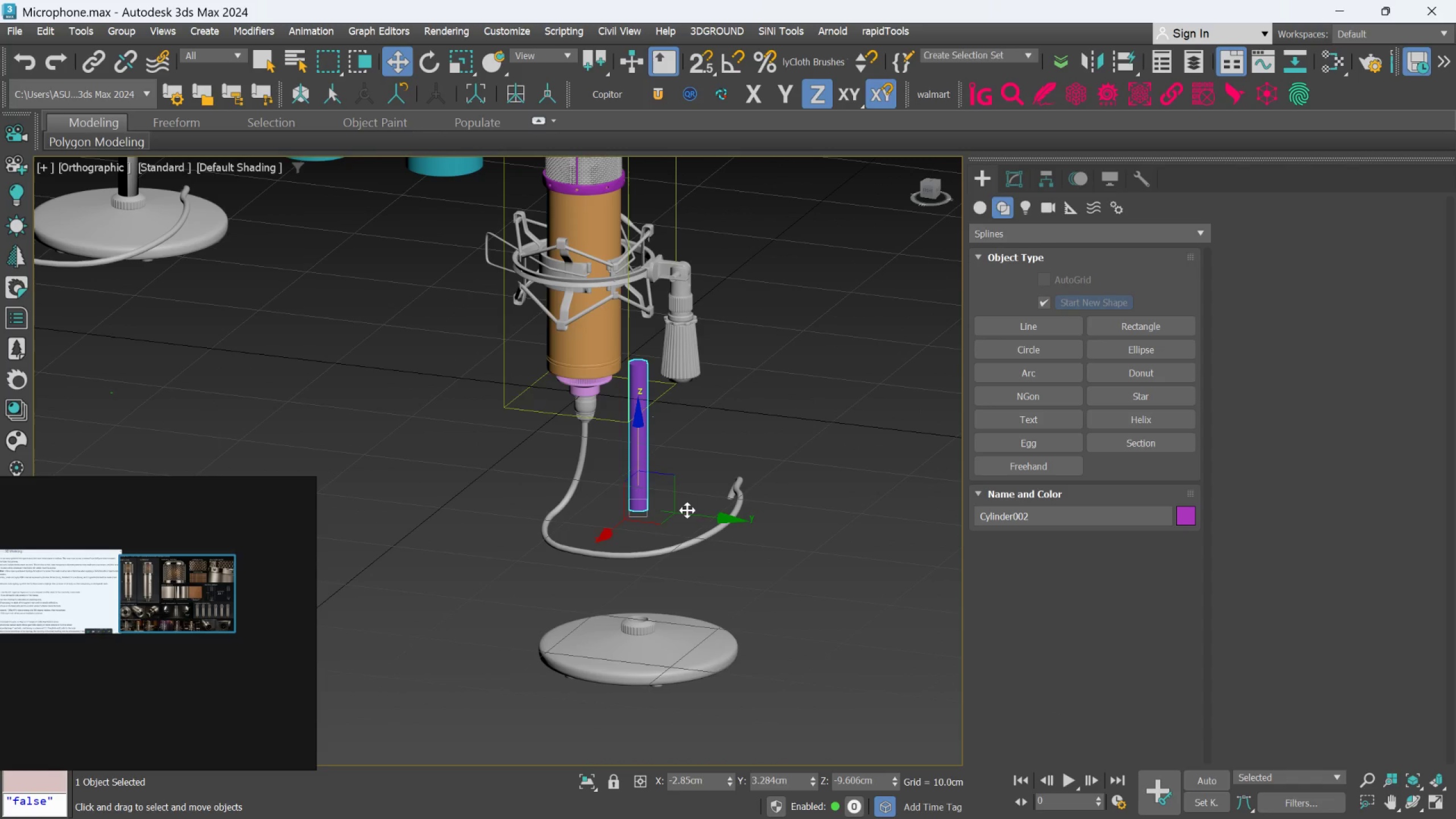 
left_click_drag(start_coordinate=[688, 510], to_coordinate=[709, 510])
 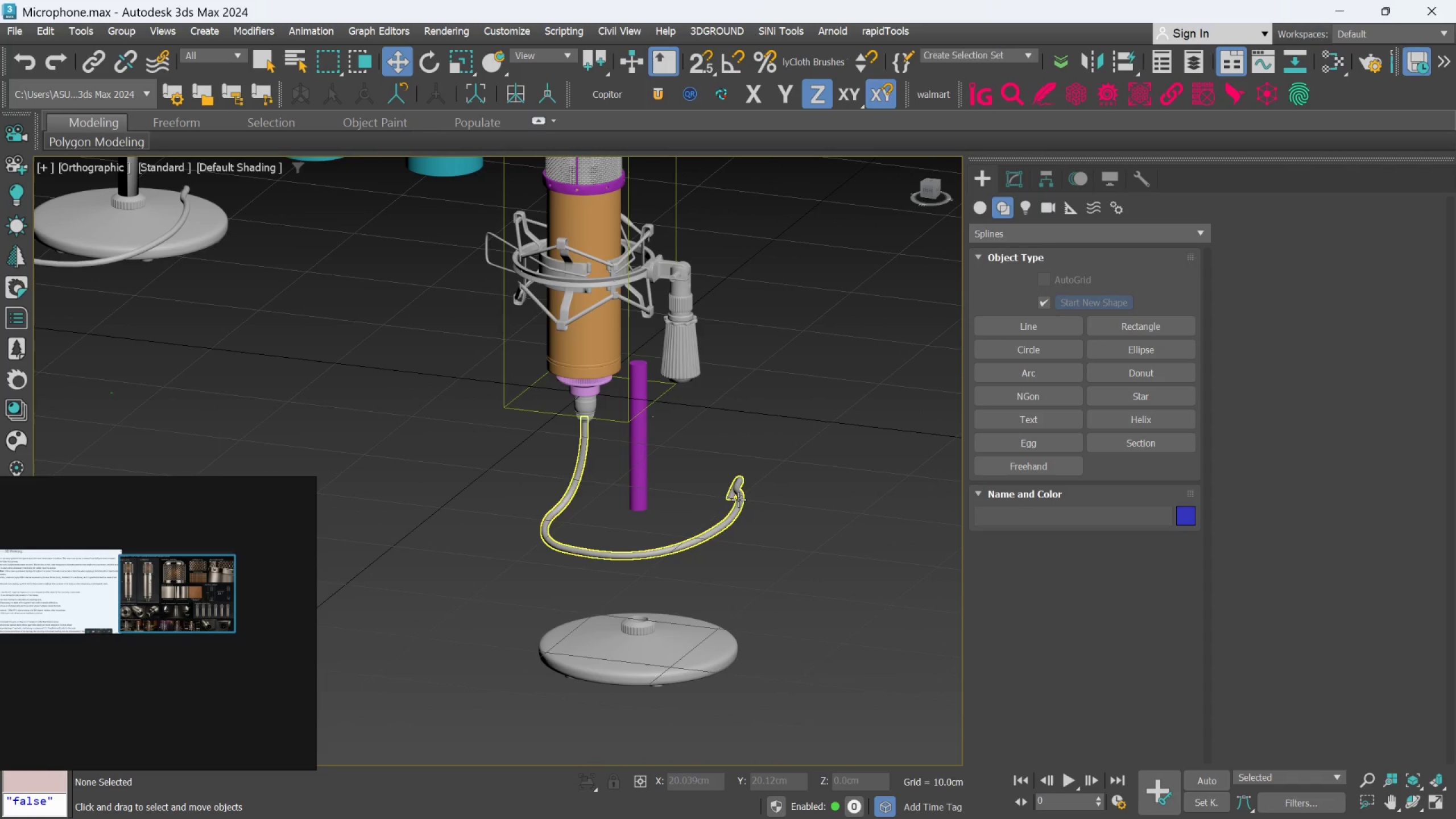 
left_click([738, 499])
 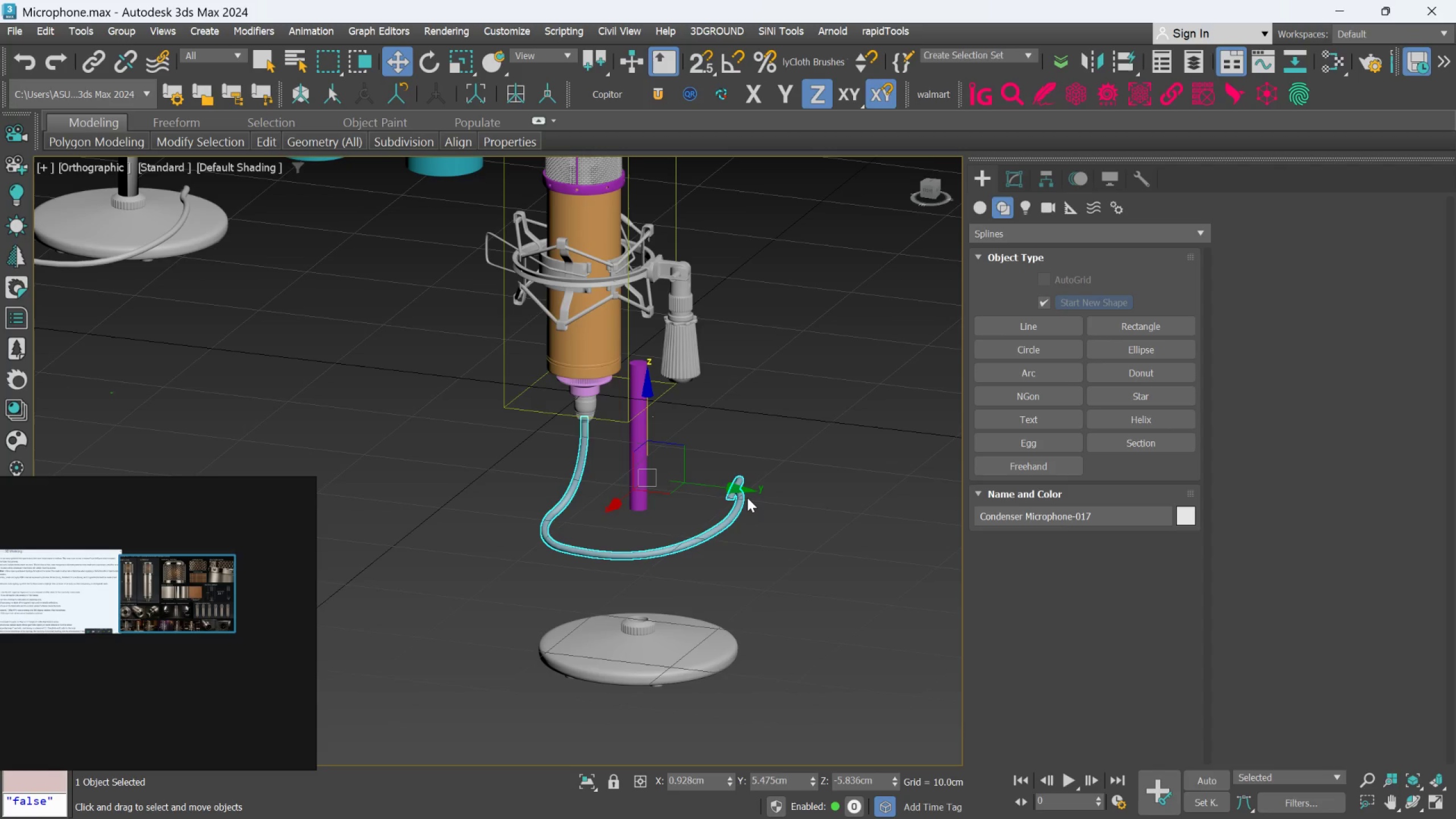 
key(Delete)
 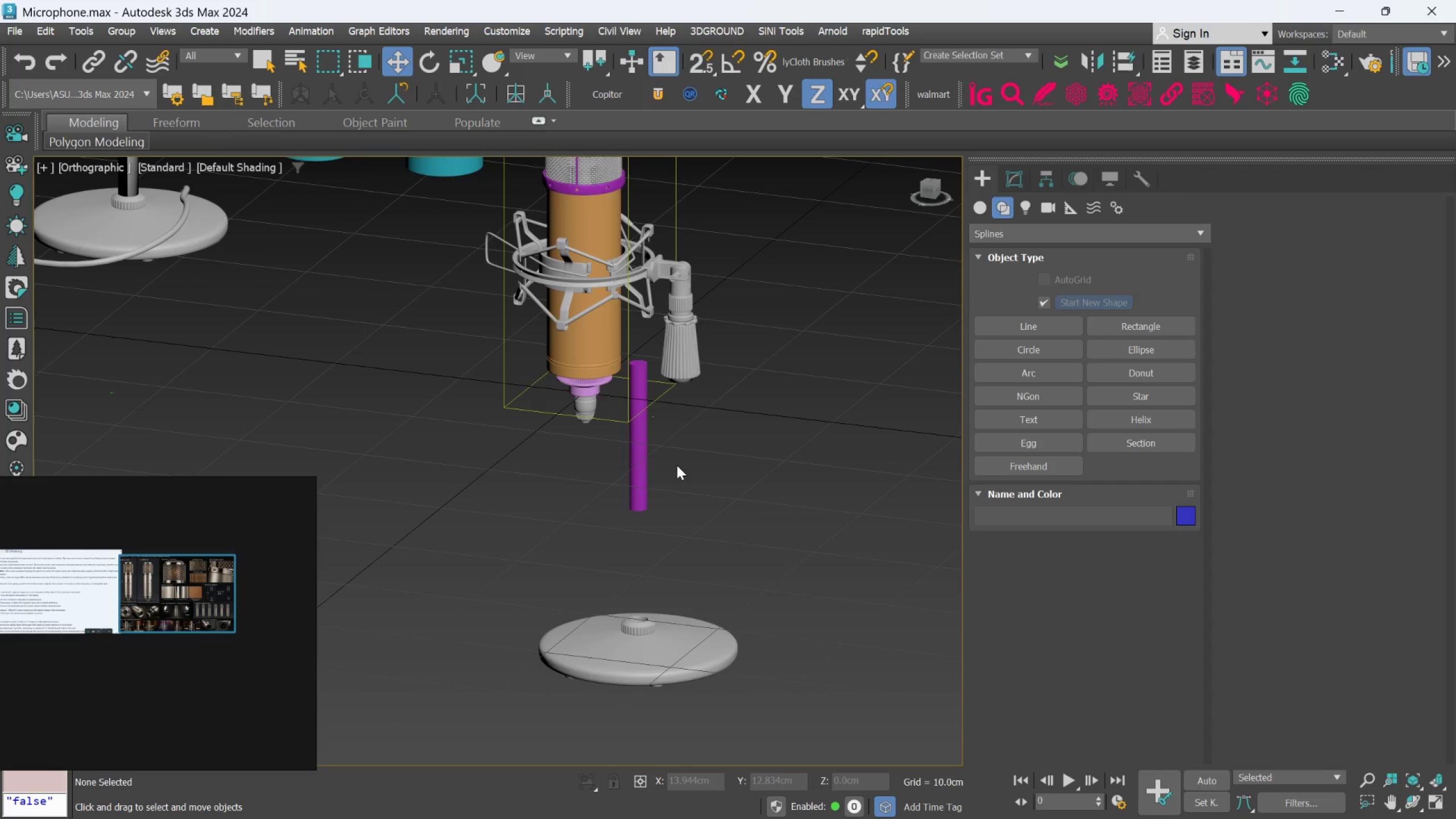 
key(Control+Z)
 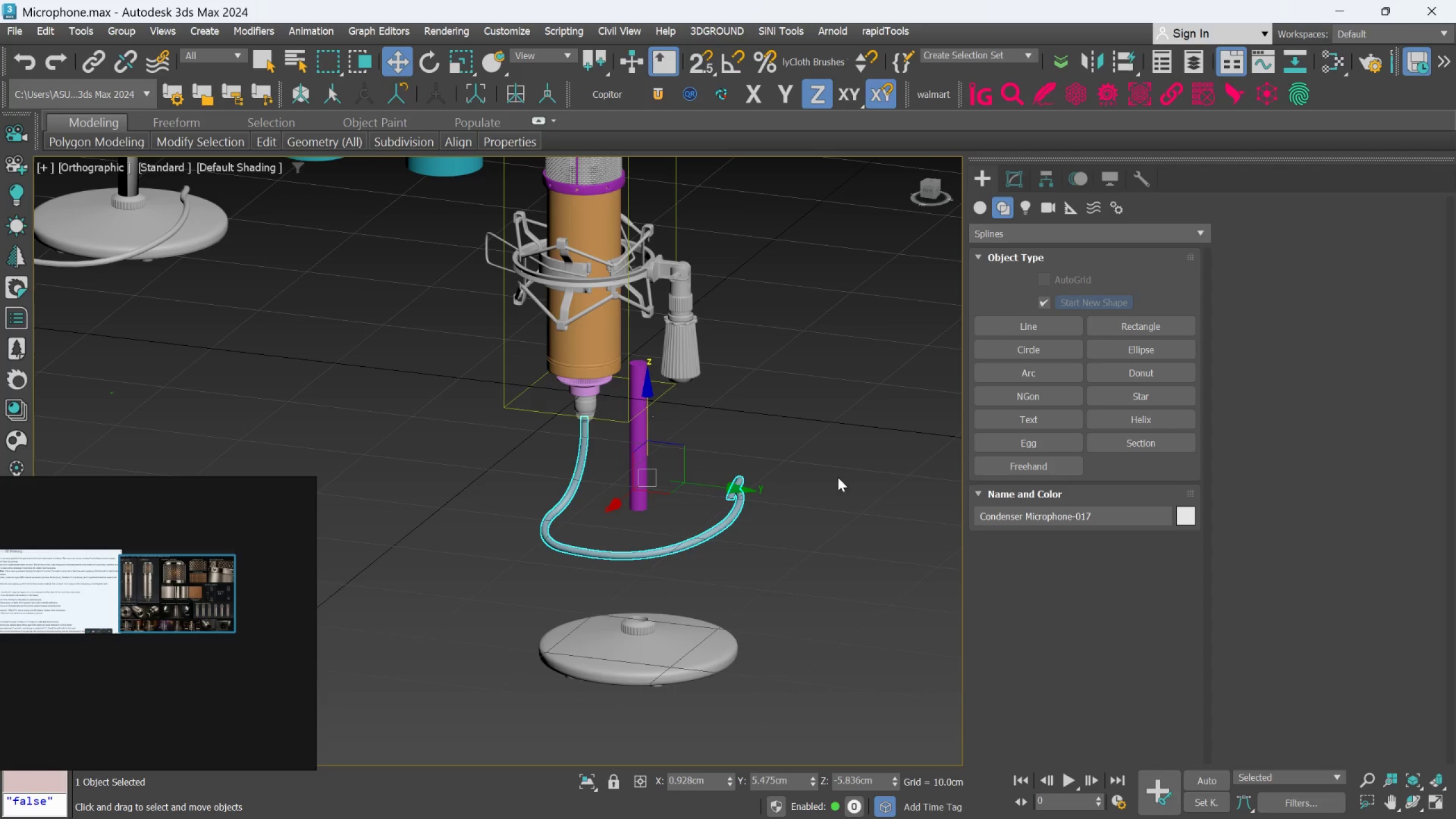 
key(Delete)
 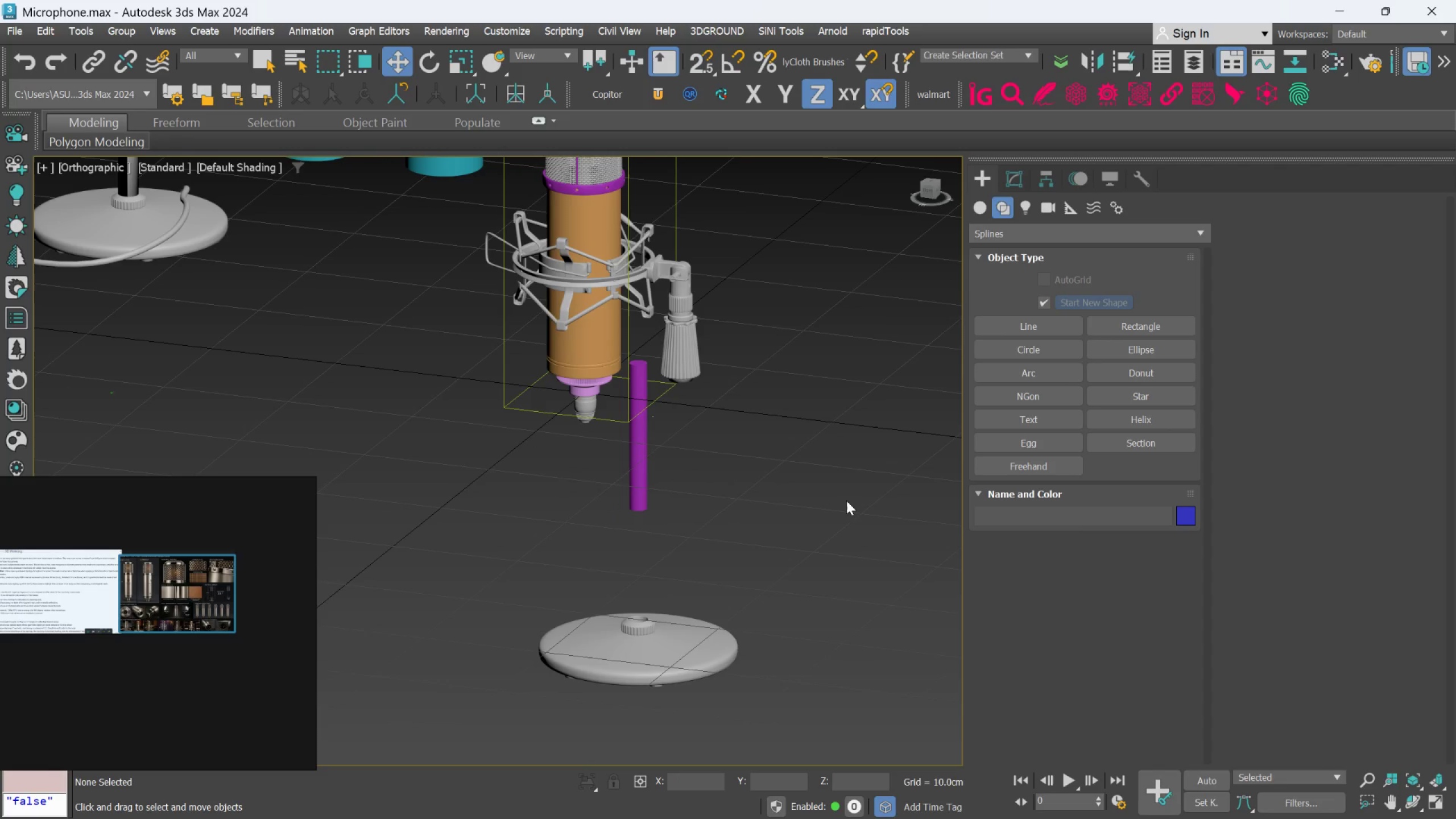 
scroll: coordinate [826, 411], scroll_direction: down, amount: 2.0
 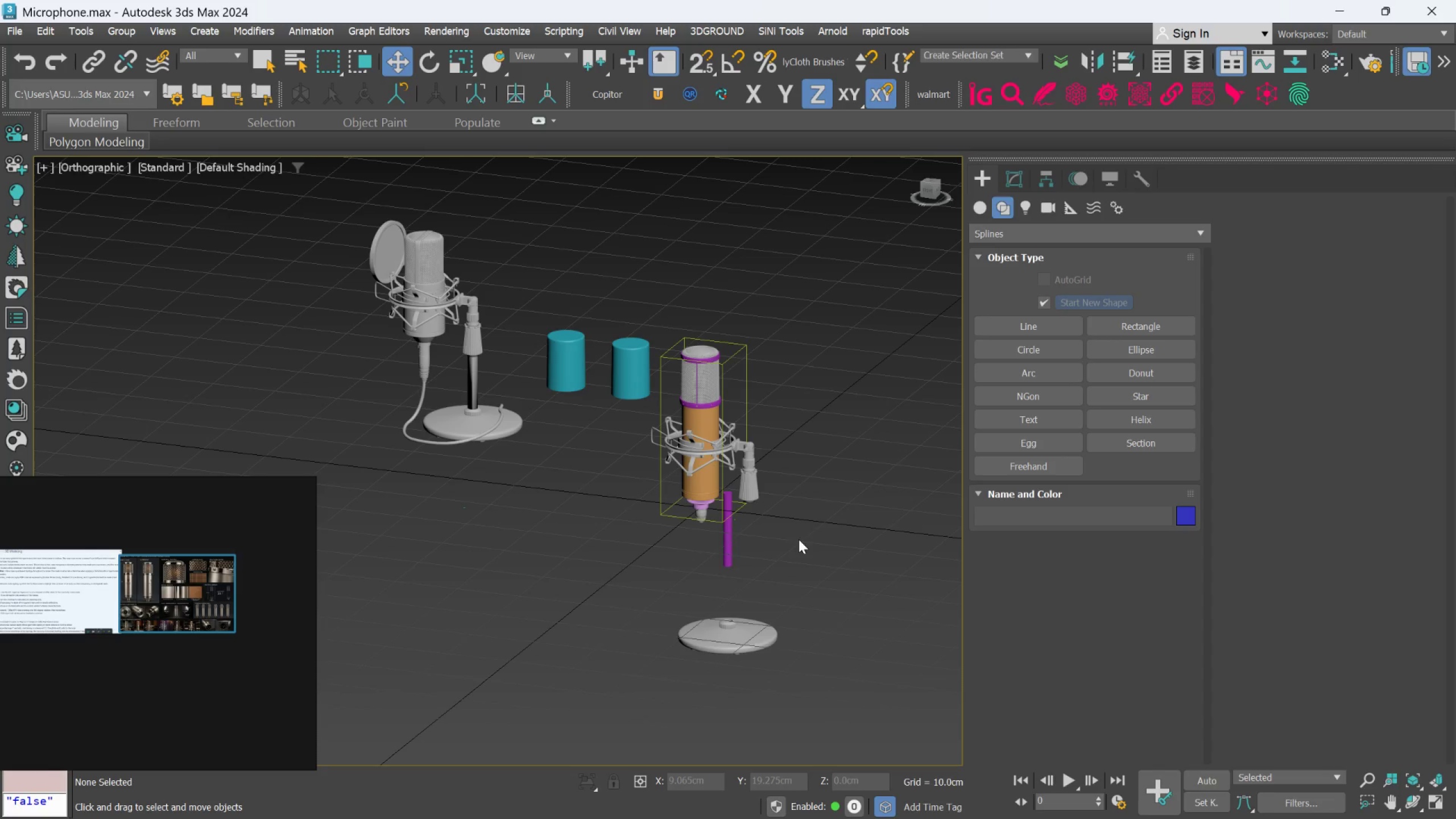 
scroll: coordinate [797, 581], scroll_direction: up, amount: 5.0
 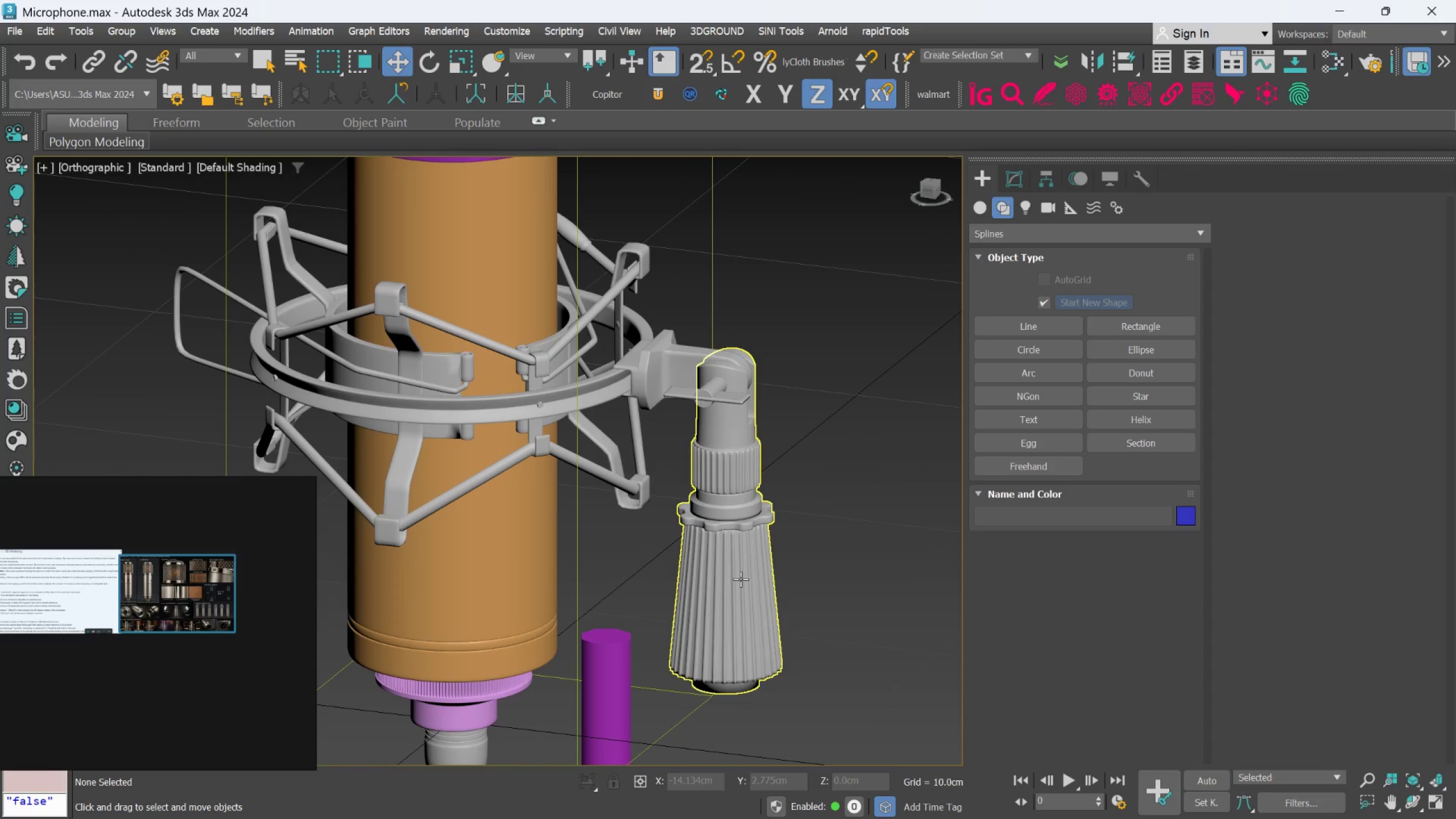 
left_click([741, 579])
 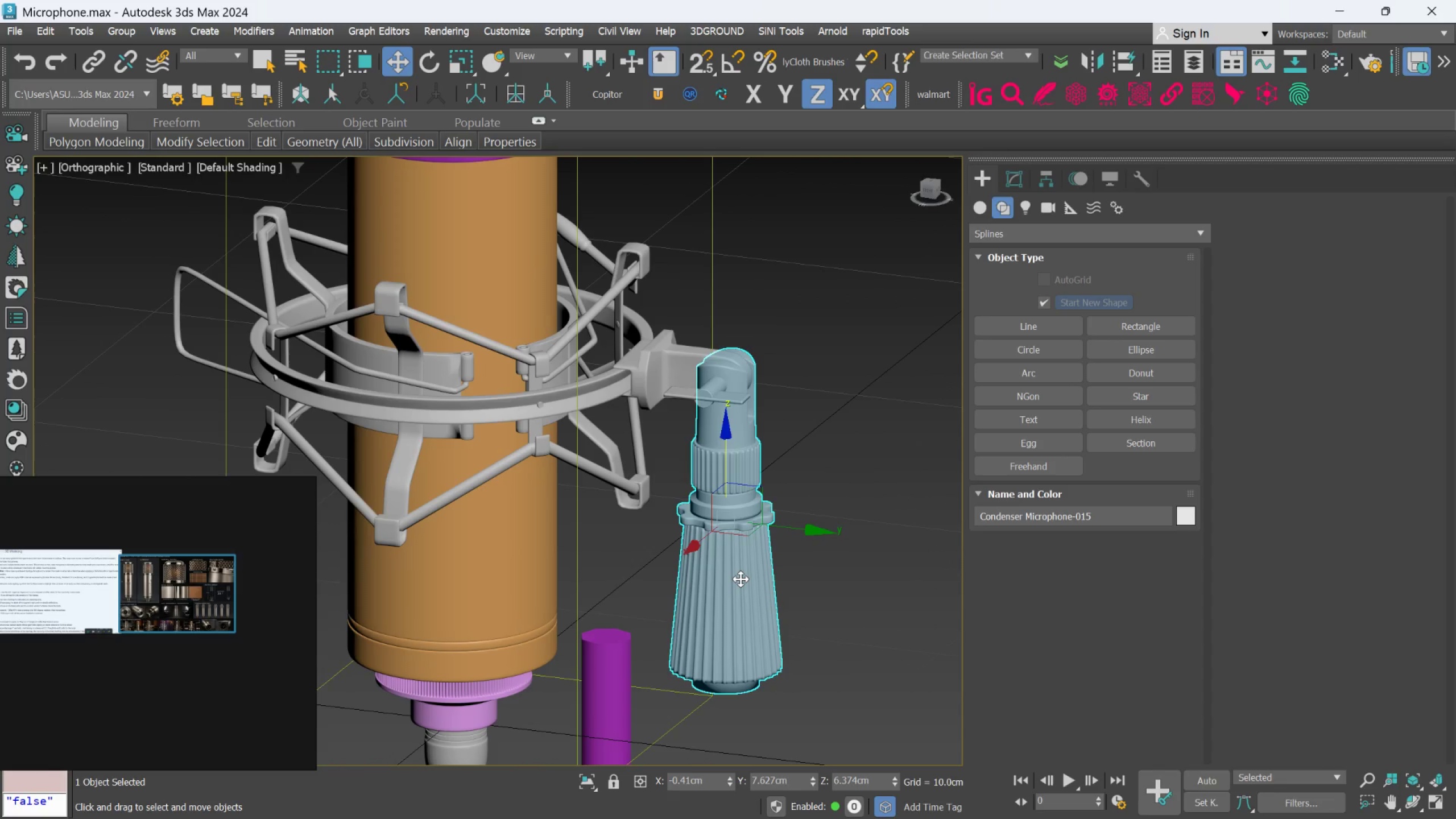 
hold_key(key=AltLeft, duration=0.75)
 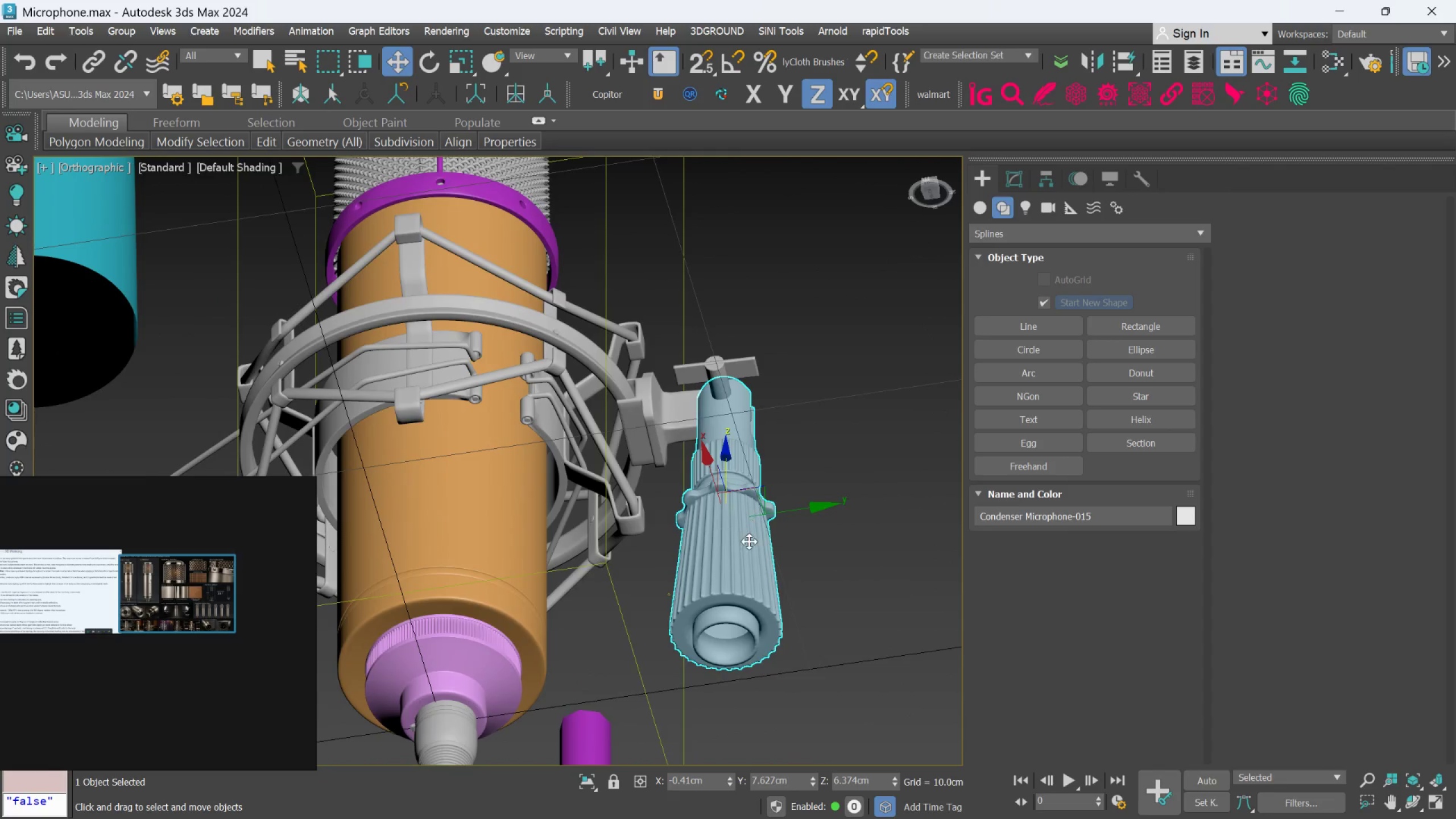 
hold_key(key=AltLeft, duration=0.36)
 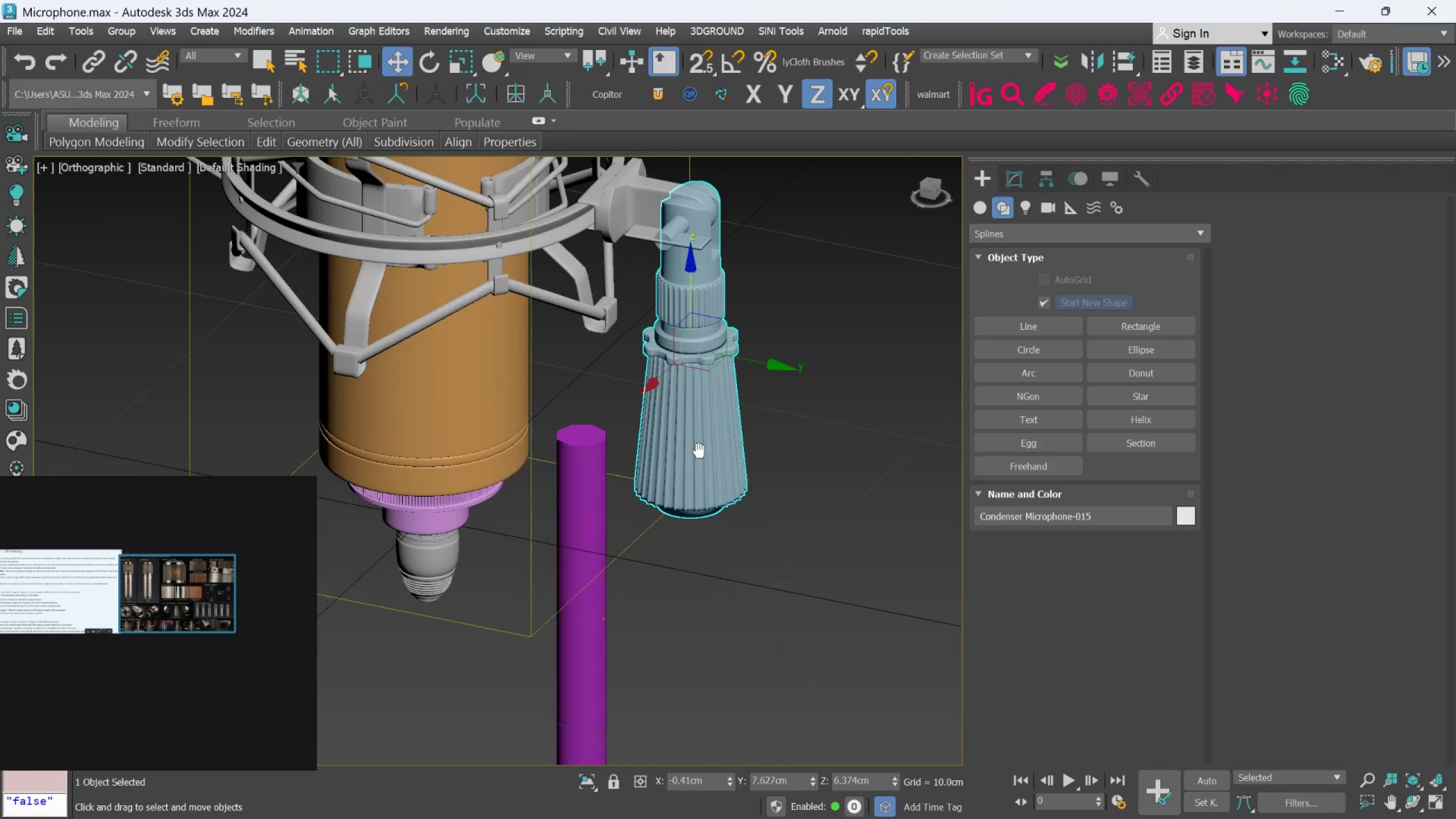 
scroll: coordinate [705, 500], scroll_direction: down, amount: 2.0
 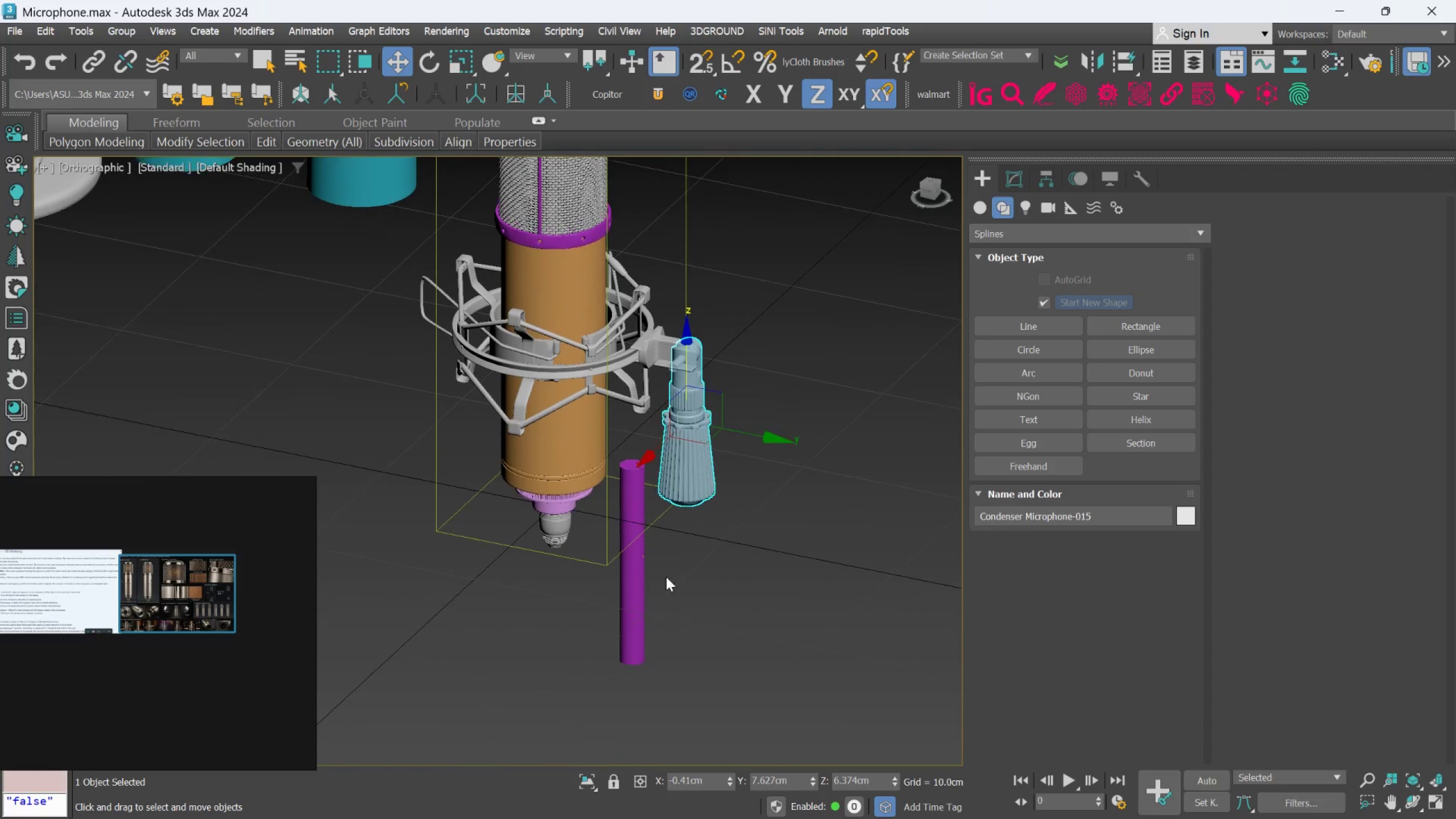 
key(Alt+AltLeft)
 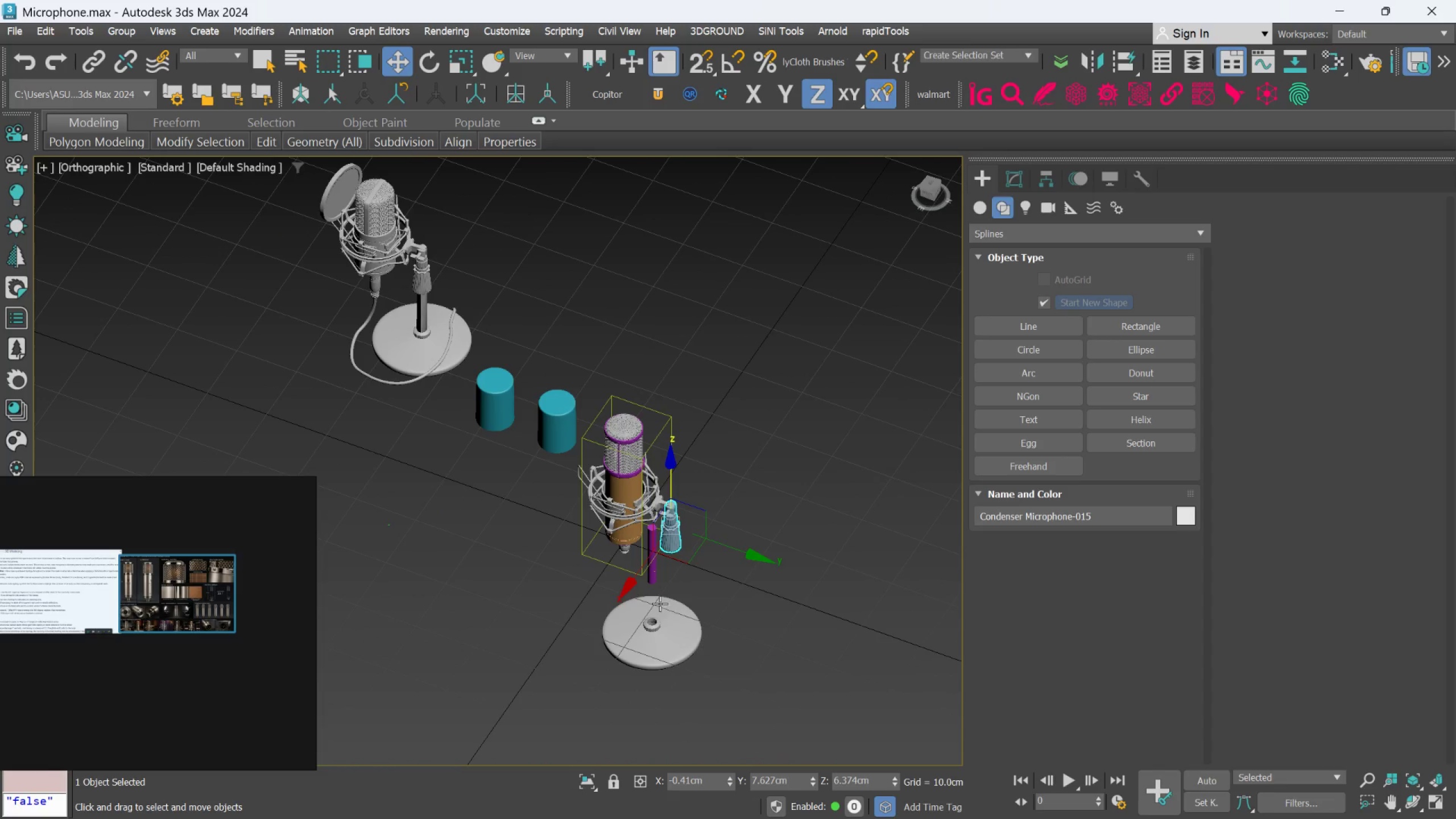 
scroll: coordinate [661, 583], scroll_direction: down, amount: 3.0
 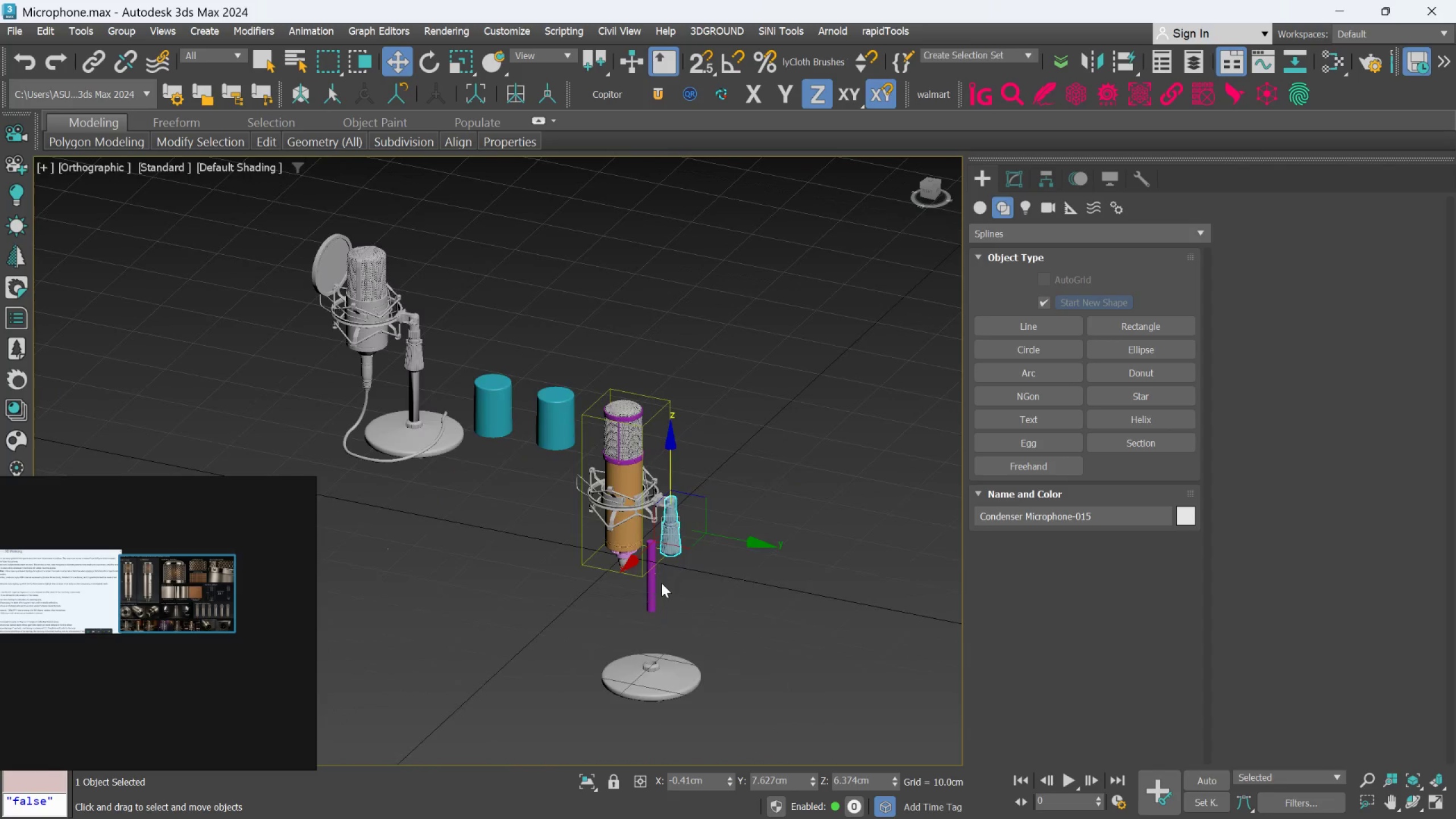 
scroll: coordinate [659, 570], scroll_direction: up, amount: 2.0
 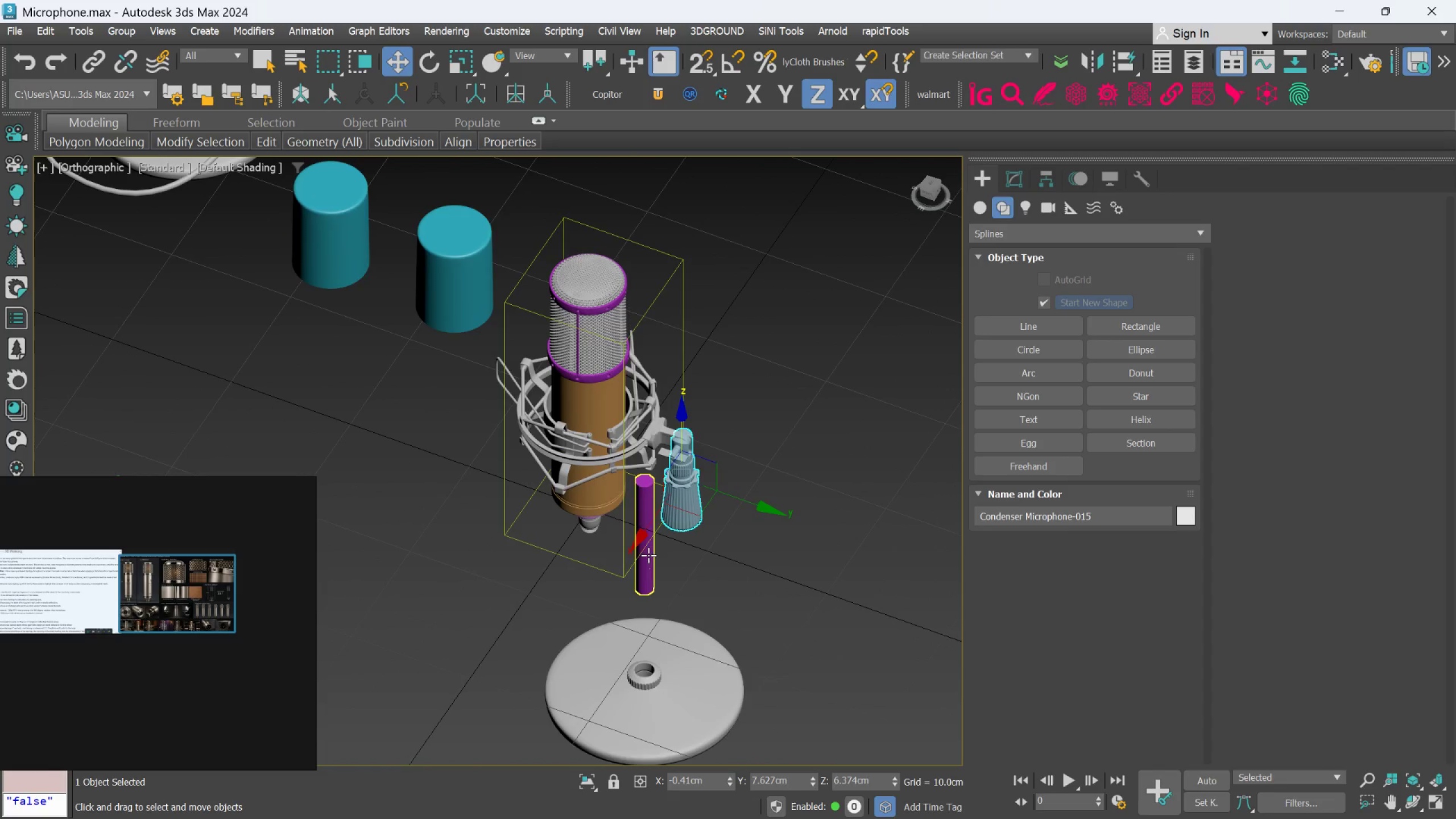 
left_click([647, 556])
 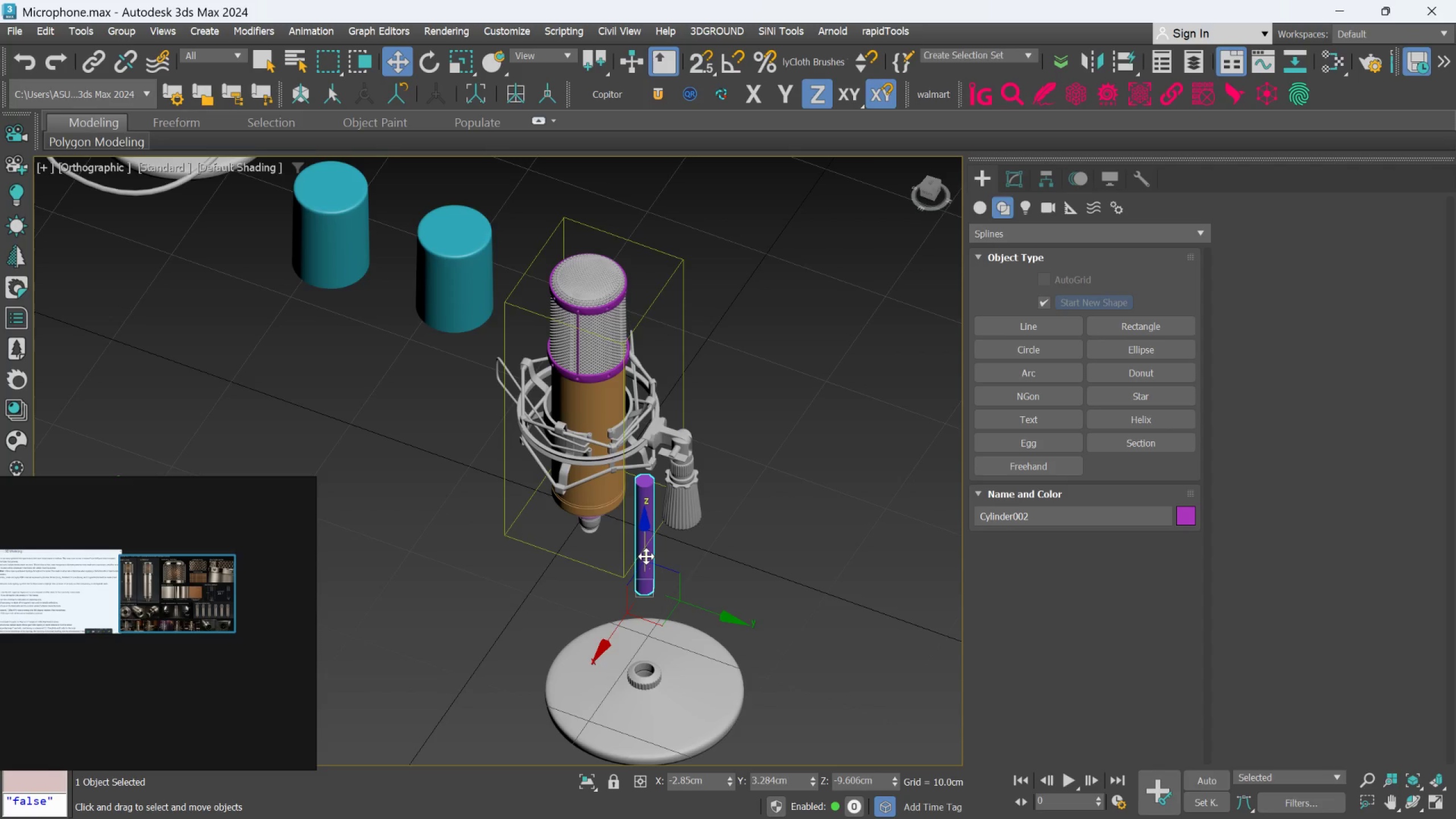 
hold_key(key=AltLeft, duration=0.42)
 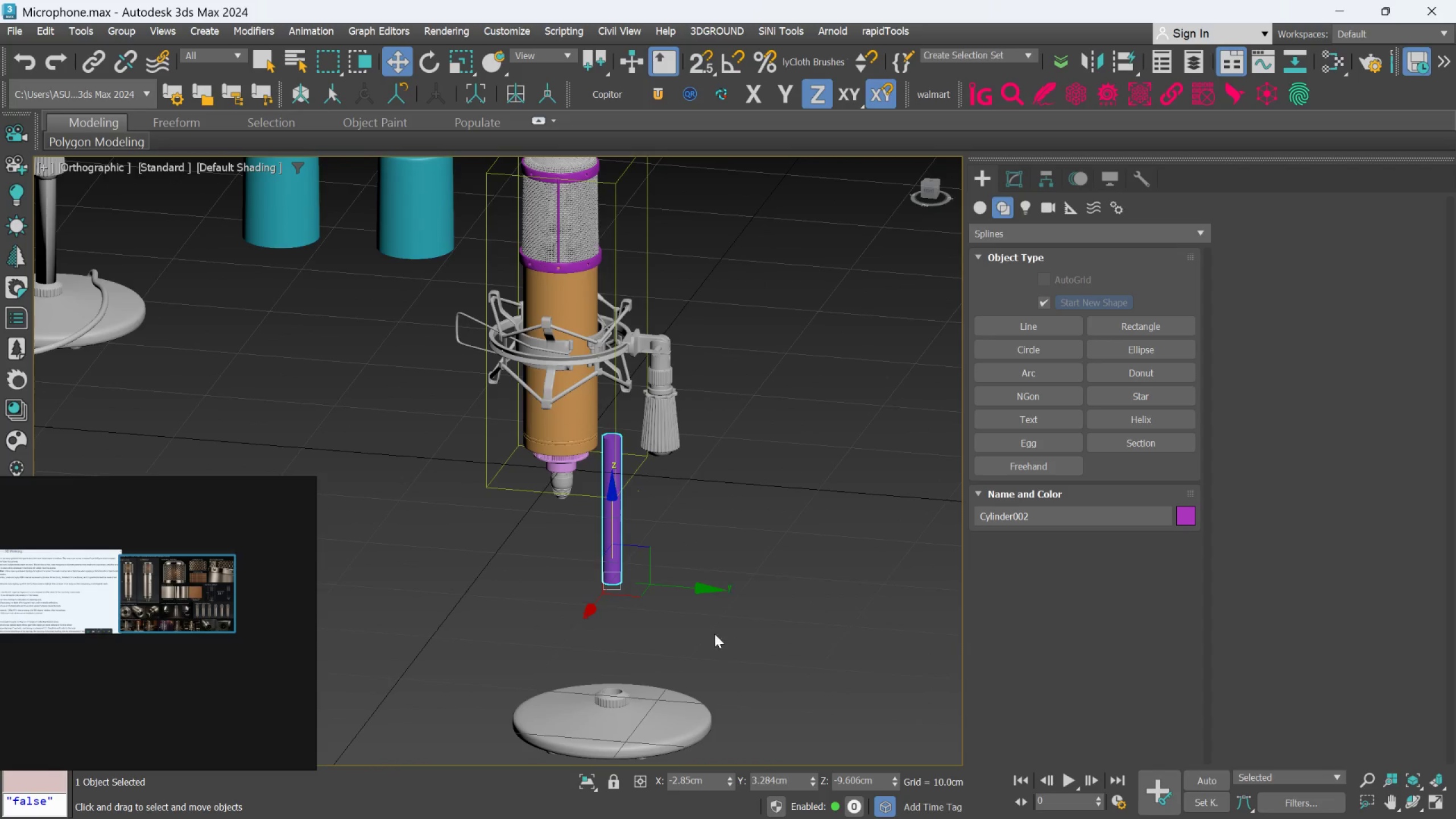 
key(L)
 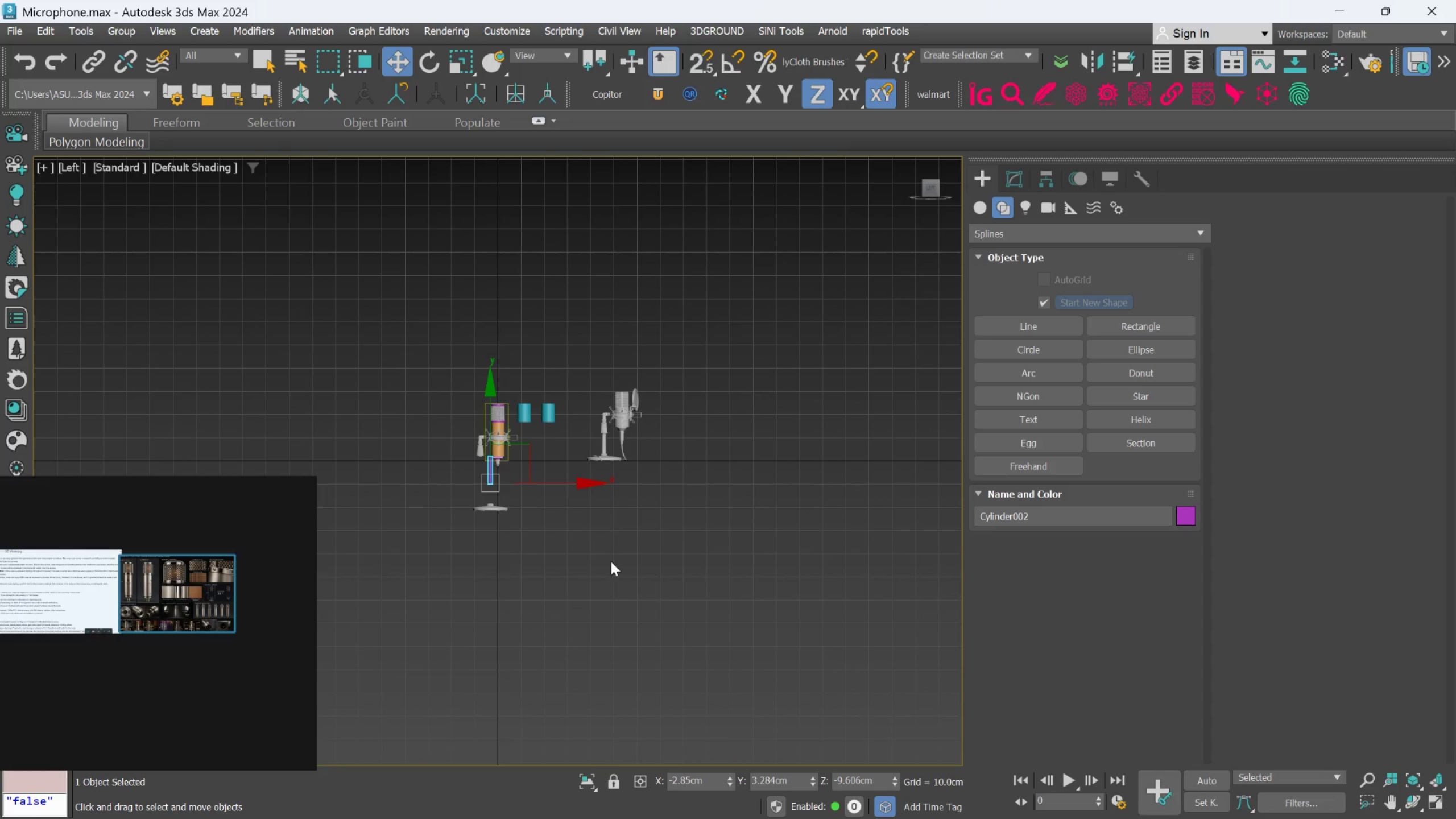 
scroll: coordinate [564, 465], scroll_direction: up, amount: 5.0
 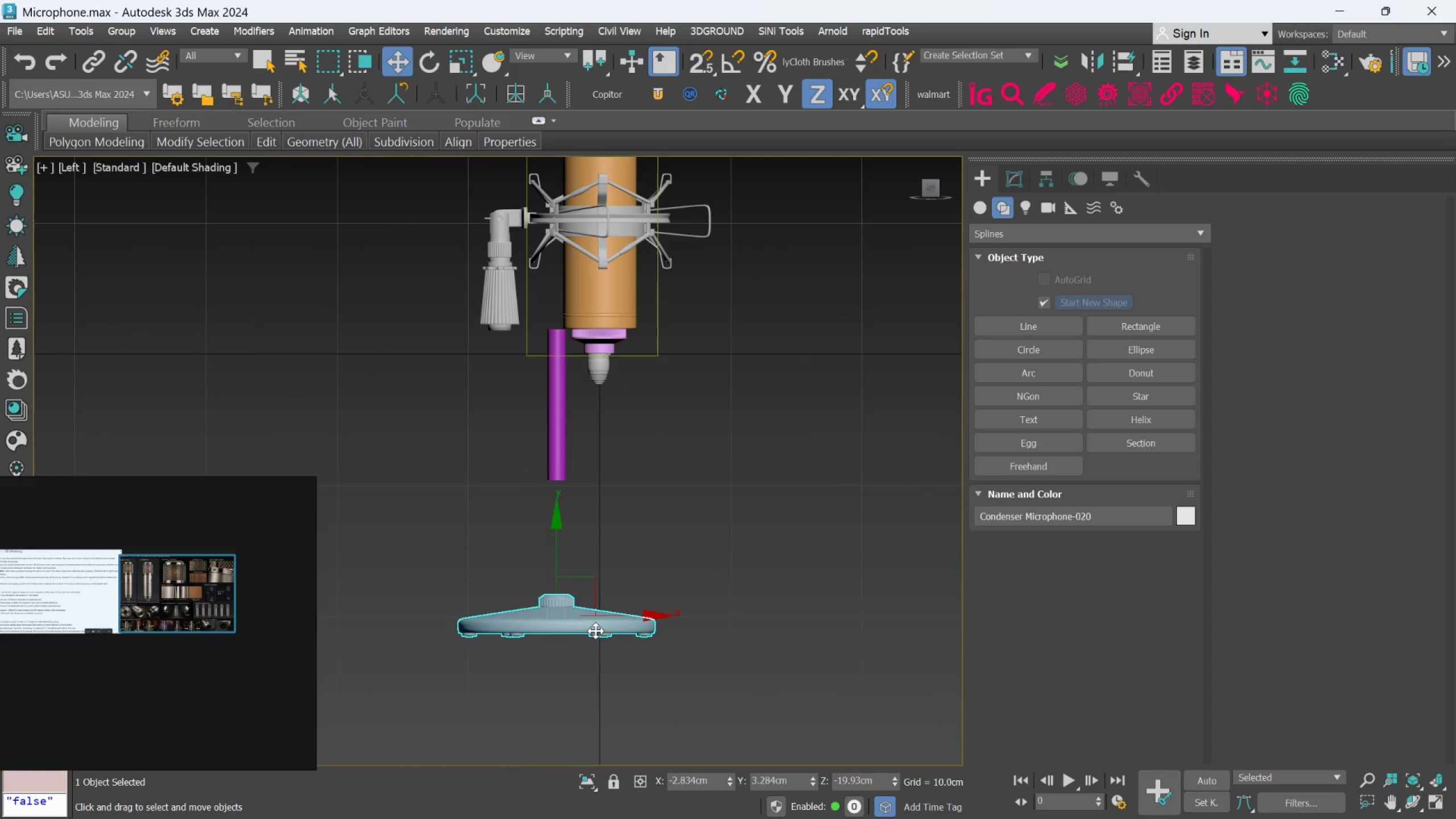 
left_click_drag(start_coordinate=[632, 617], to_coordinate=[682, 609])
 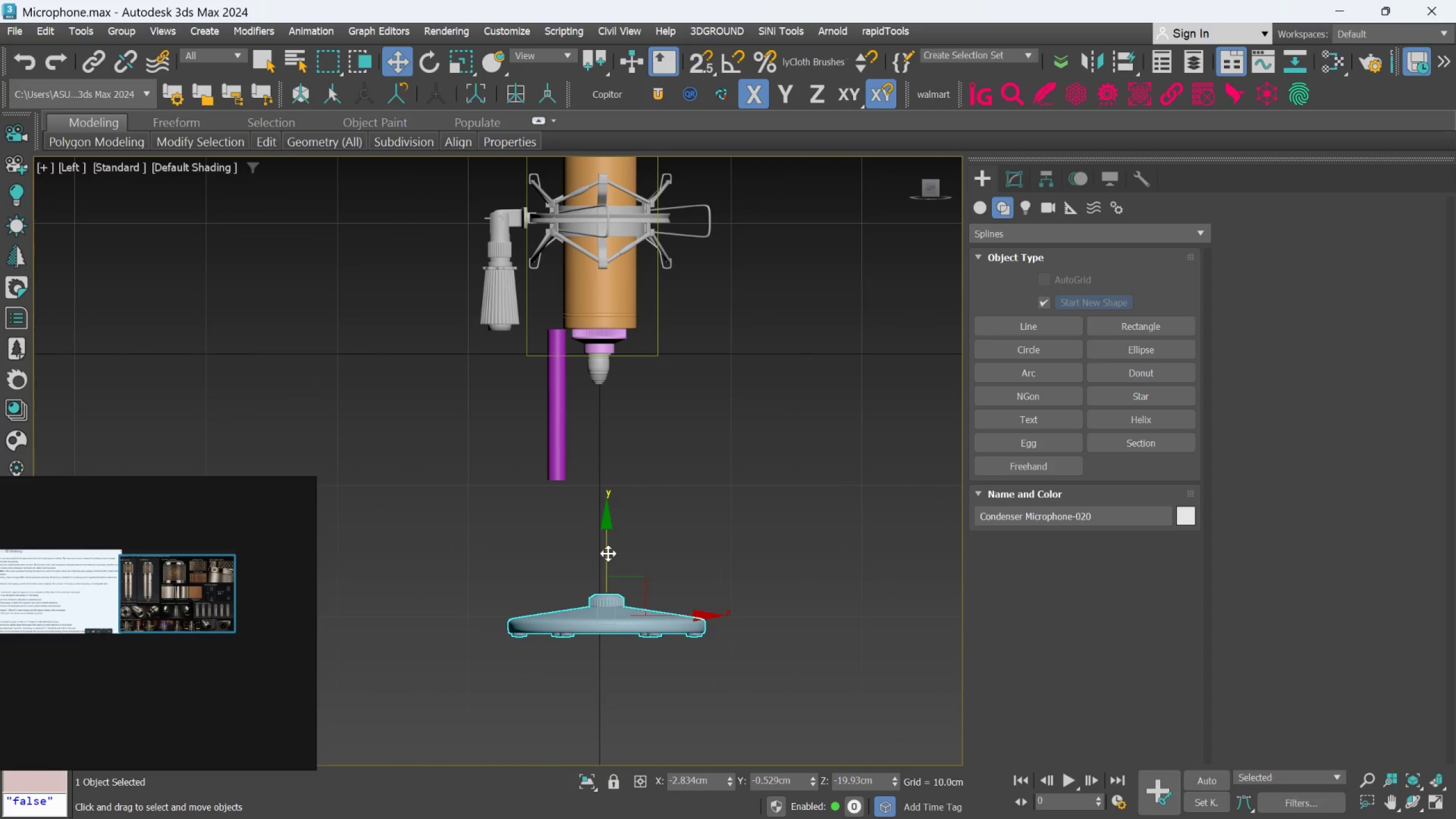 
left_click_drag(start_coordinate=[608, 552], to_coordinate=[608, 575])
 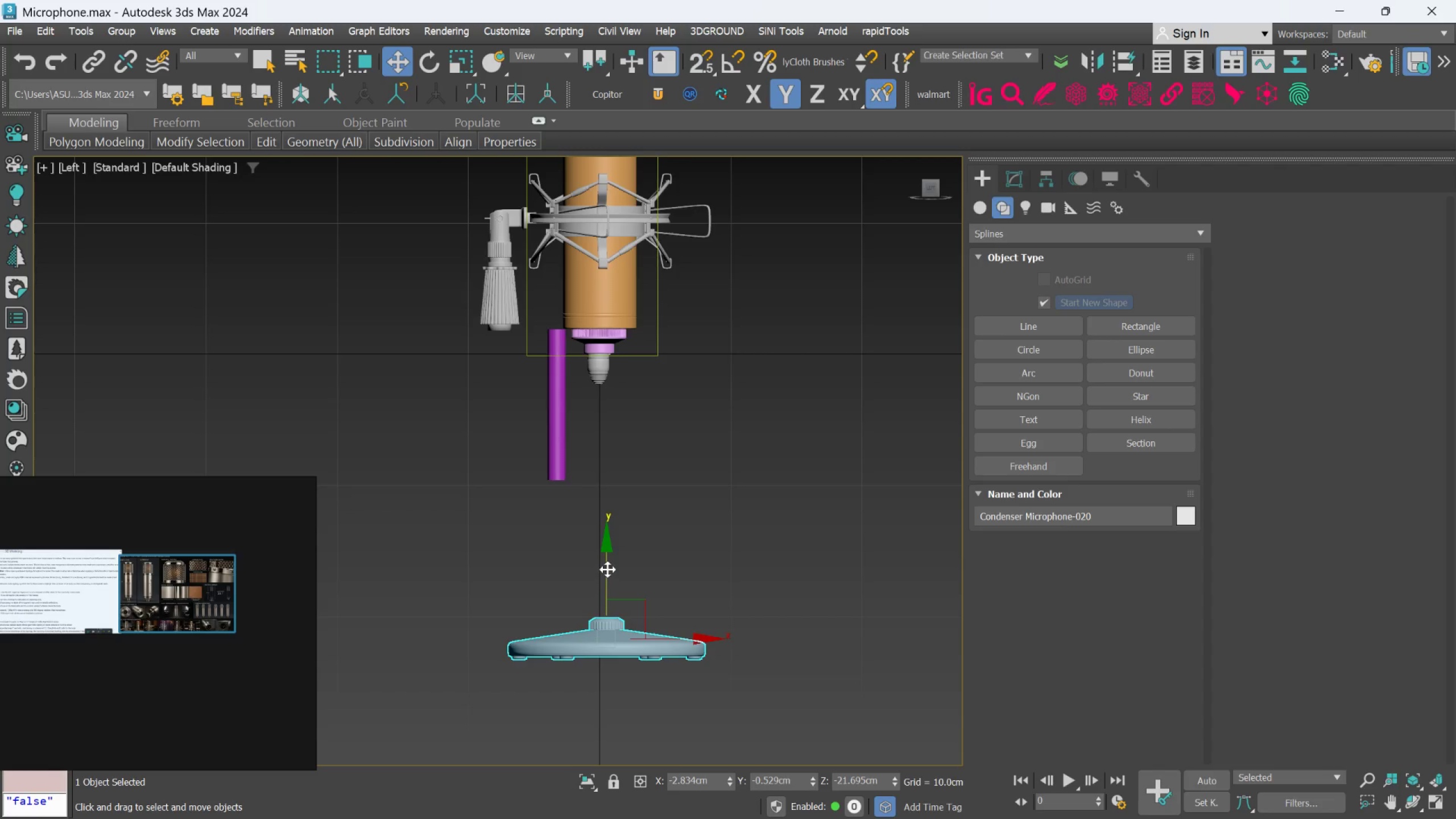 
scroll: coordinate [606, 568], scroll_direction: down, amount: 1.0
 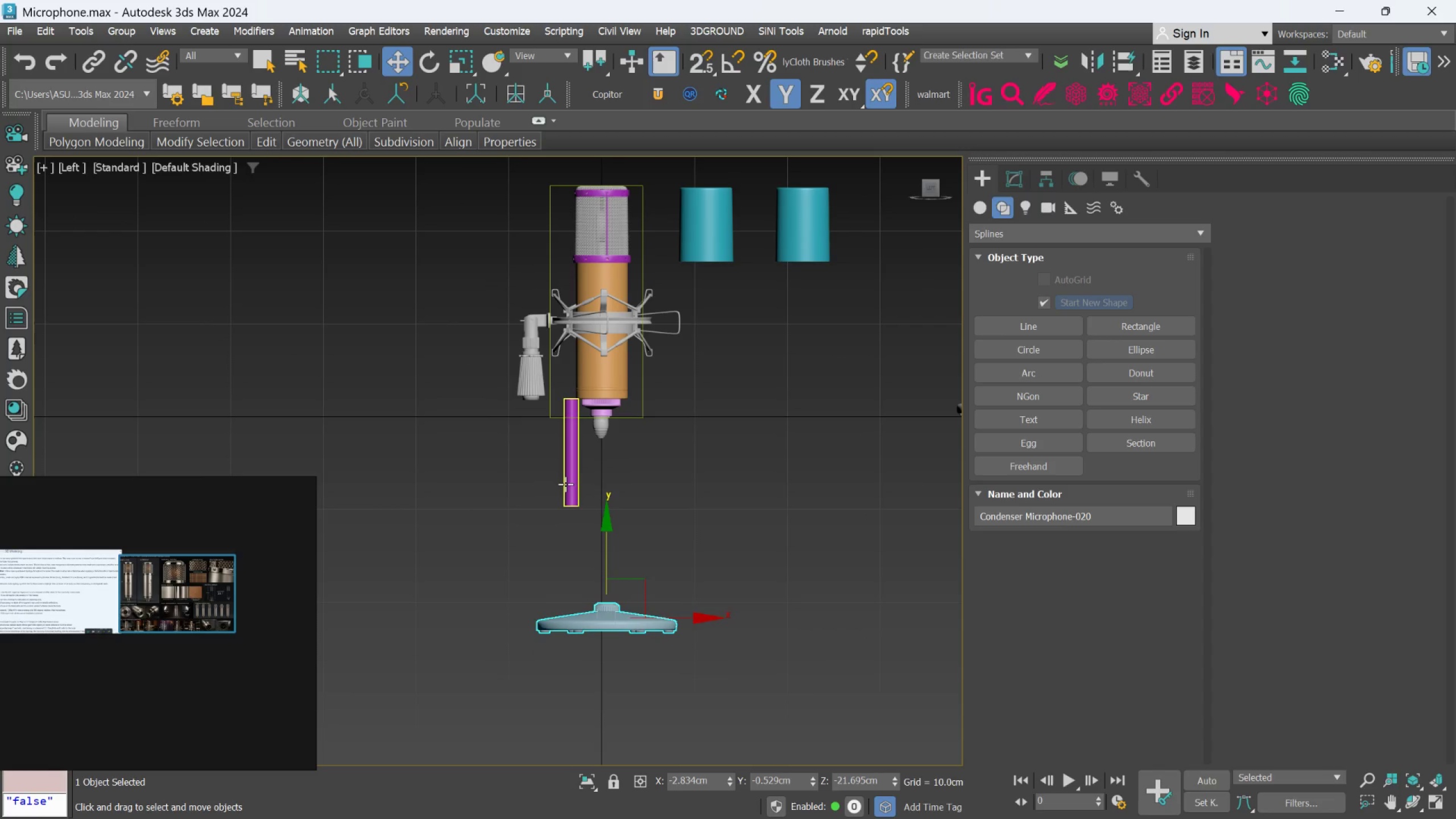 
left_click([570, 478])
 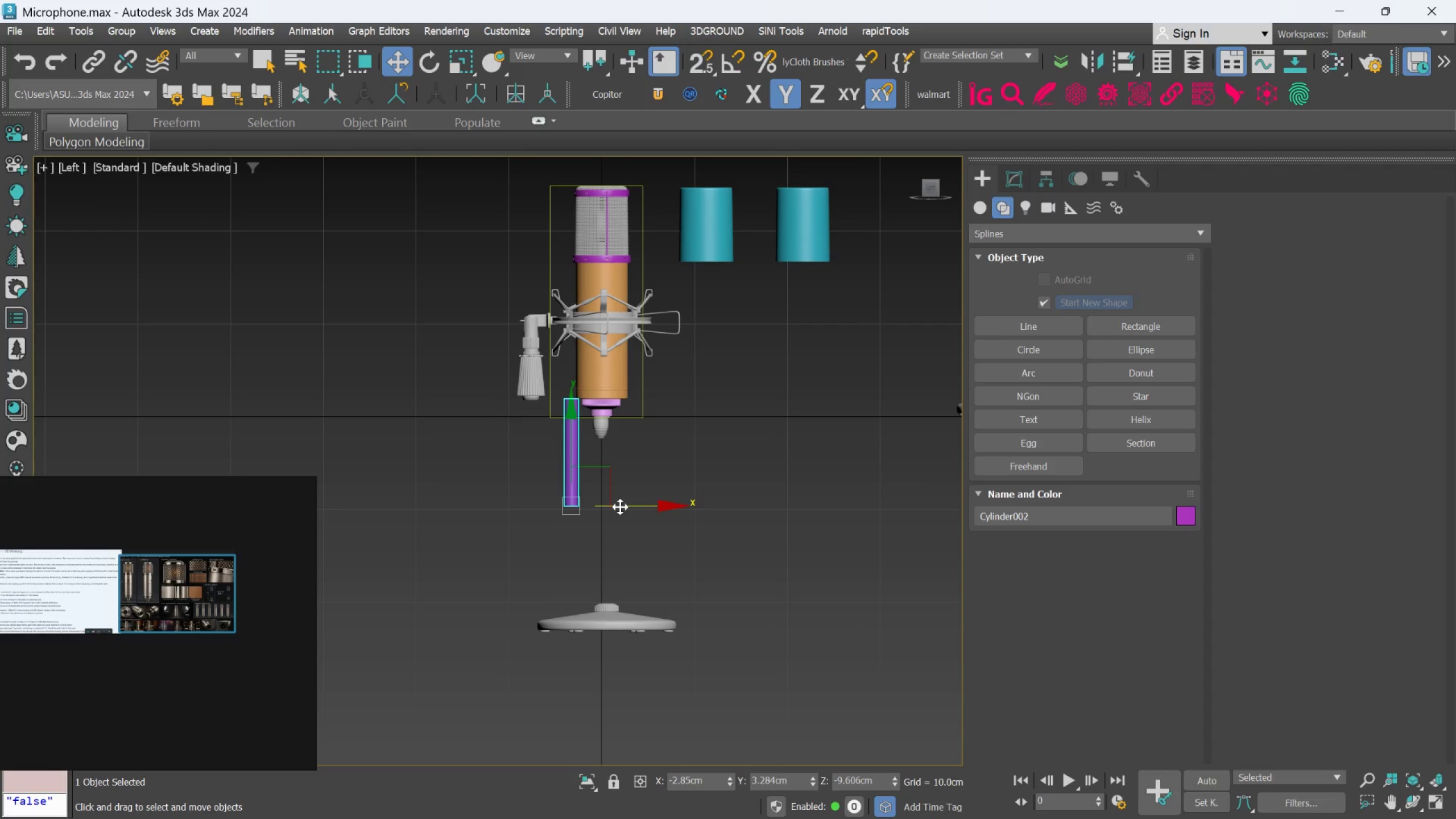 
left_click_drag(start_coordinate=[620, 507], to_coordinate=[655, 531])
 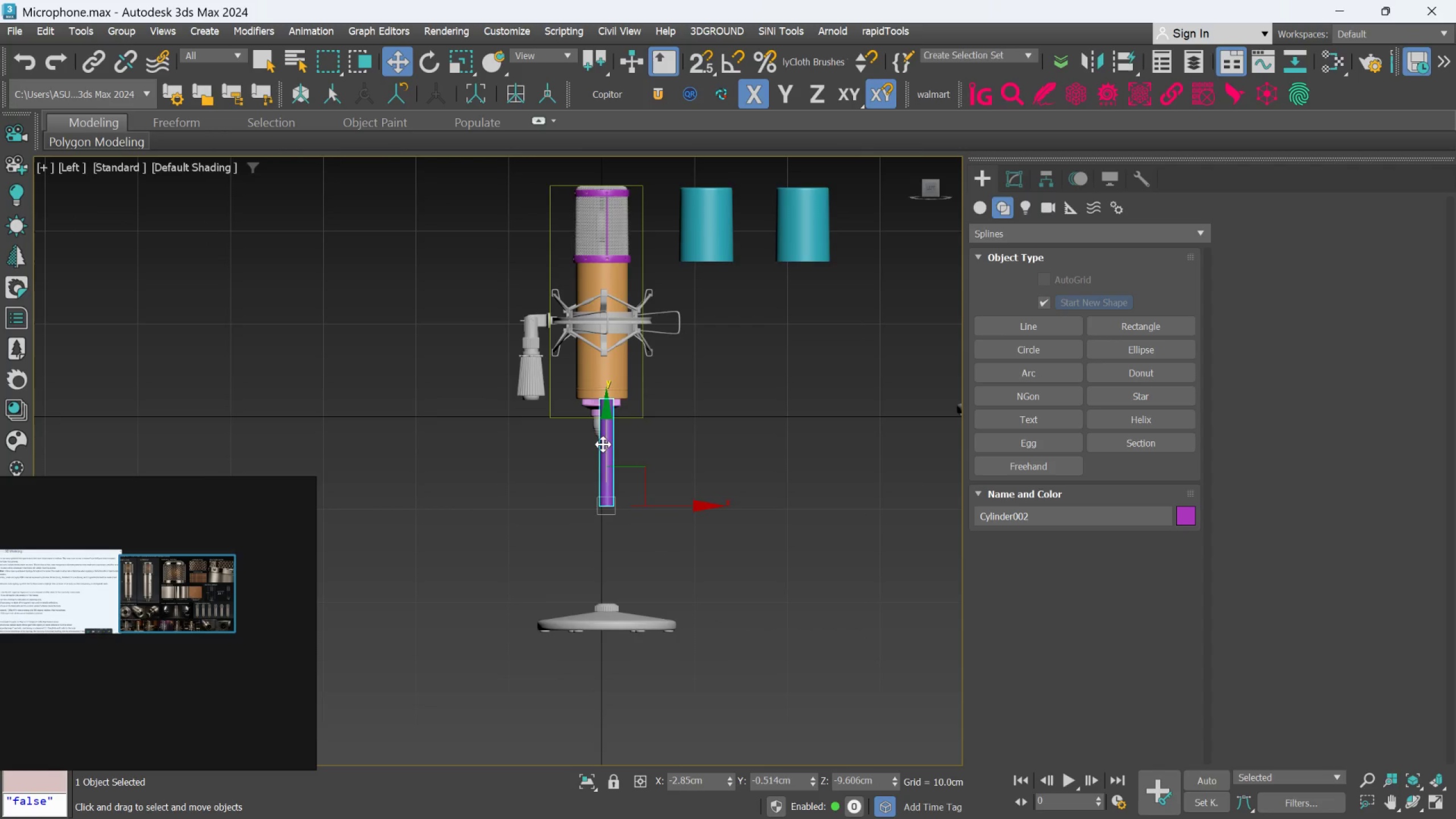 
scroll: coordinate [603, 444], scroll_direction: up, amount: 1.0
 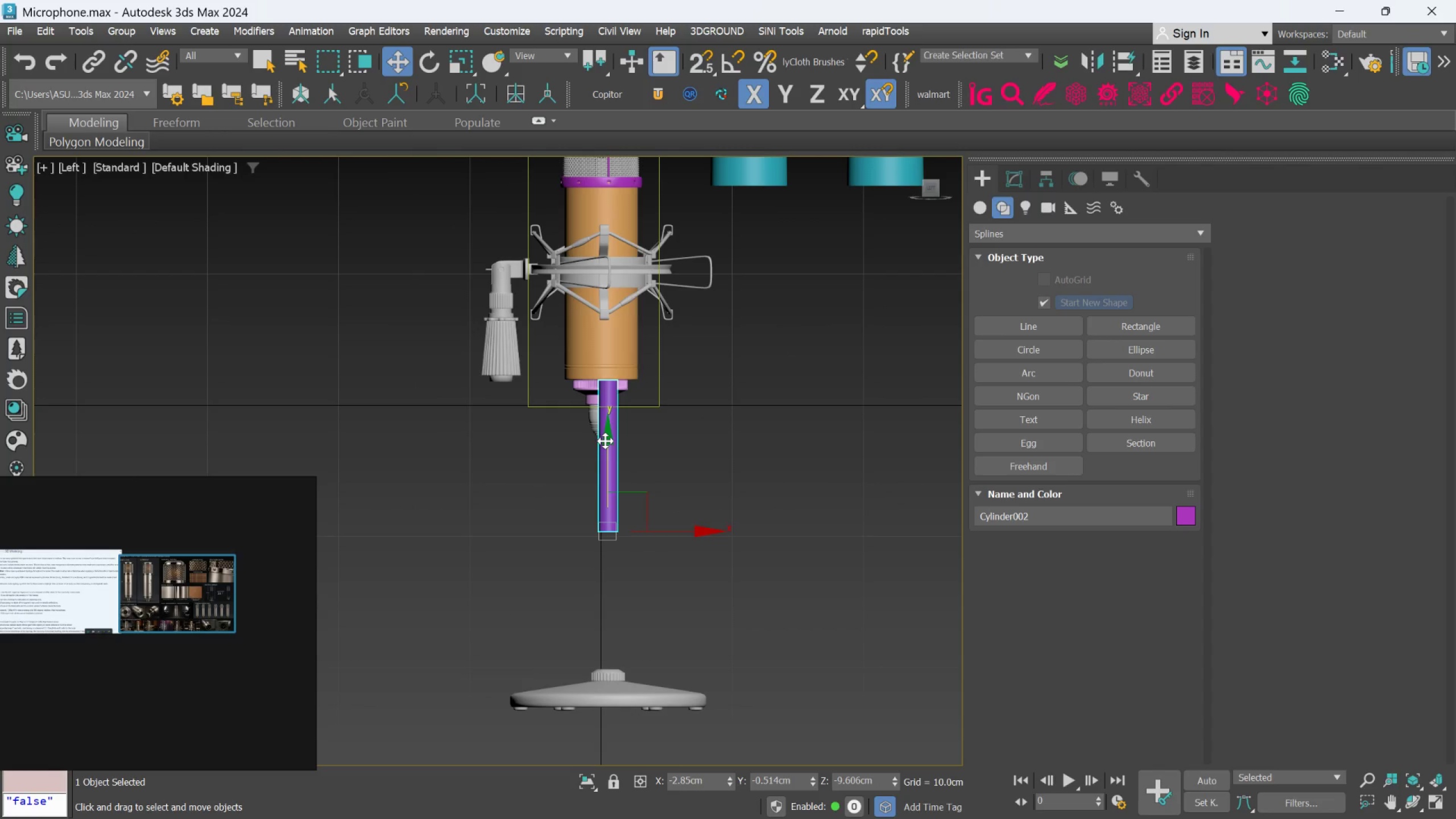 
left_click_drag(start_coordinate=[608, 441], to_coordinate=[613, 585])
 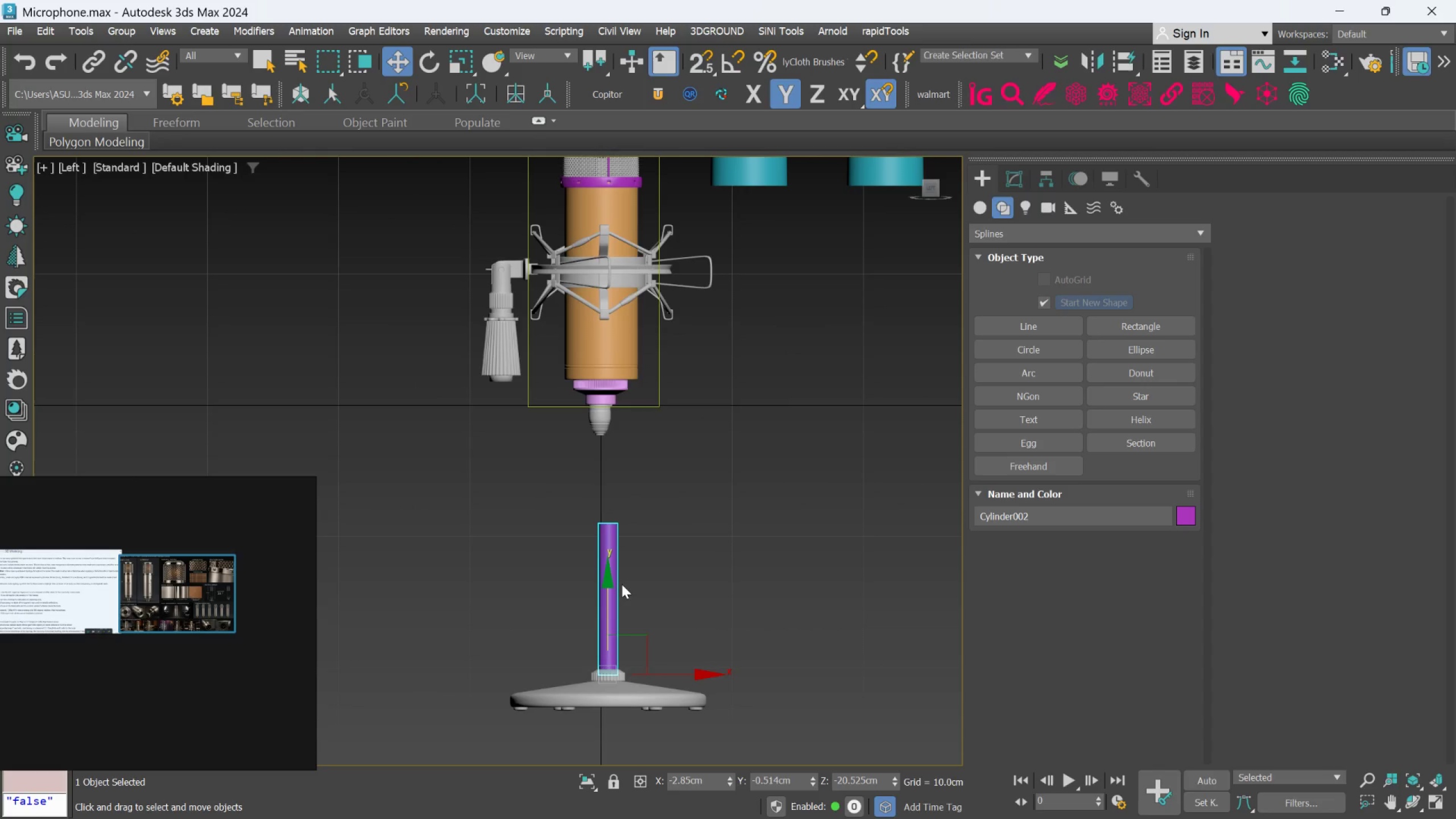 
hold_key(key=AltLeft, duration=1.24)
 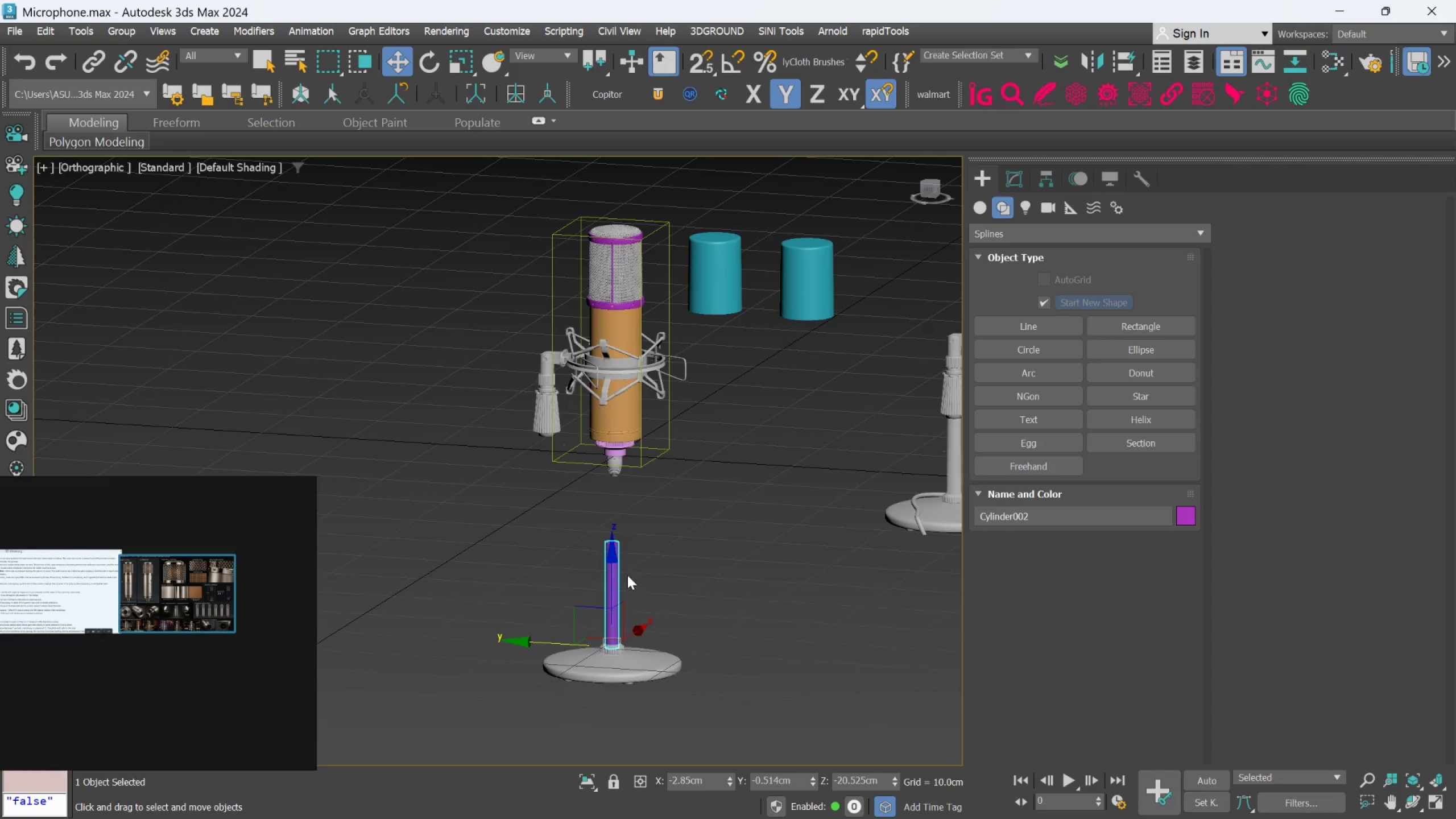 
scroll: coordinate [622, 584], scroll_direction: down, amount: 1.0
 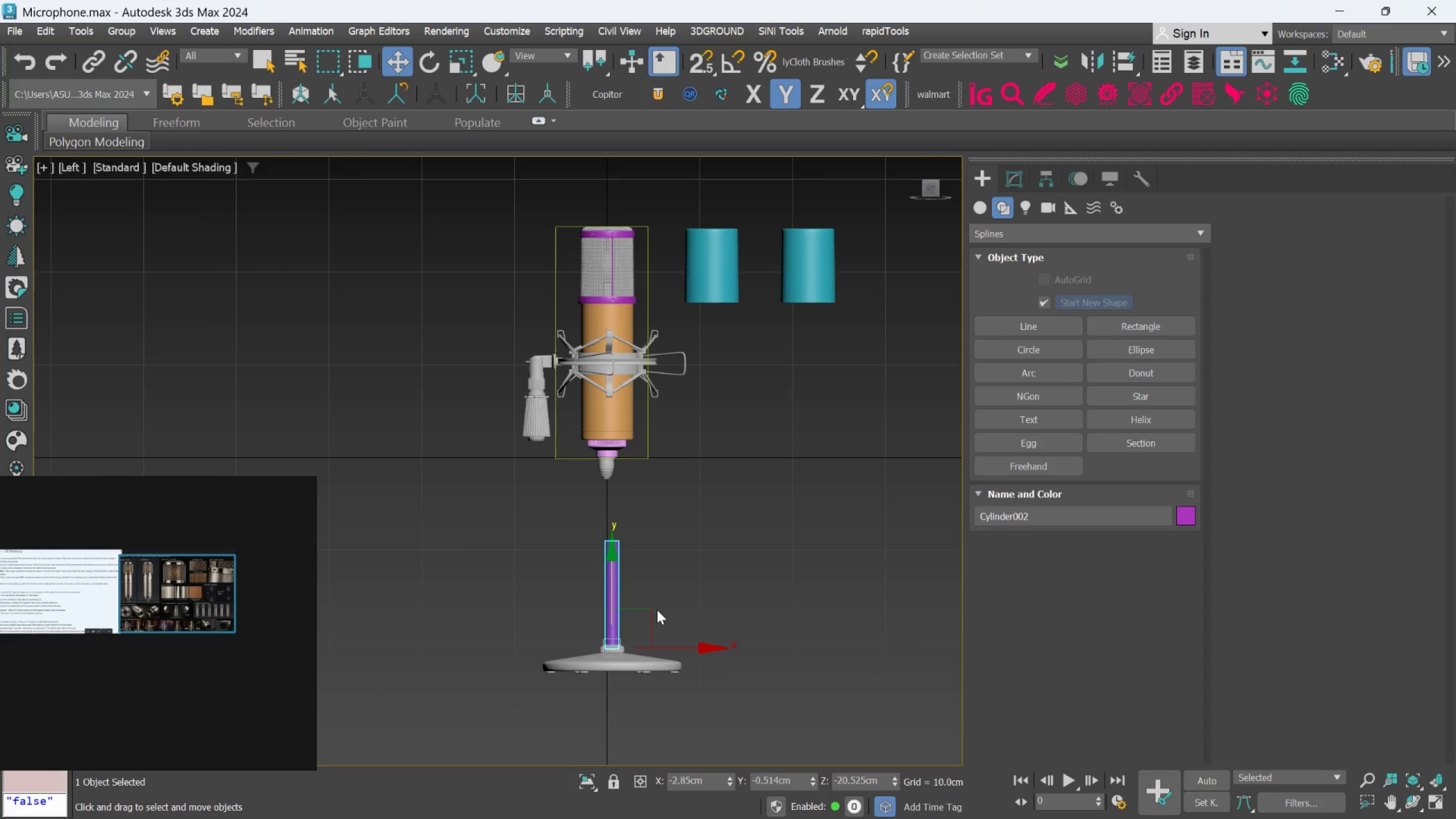 
hold_key(key=AltLeft, duration=0.67)
 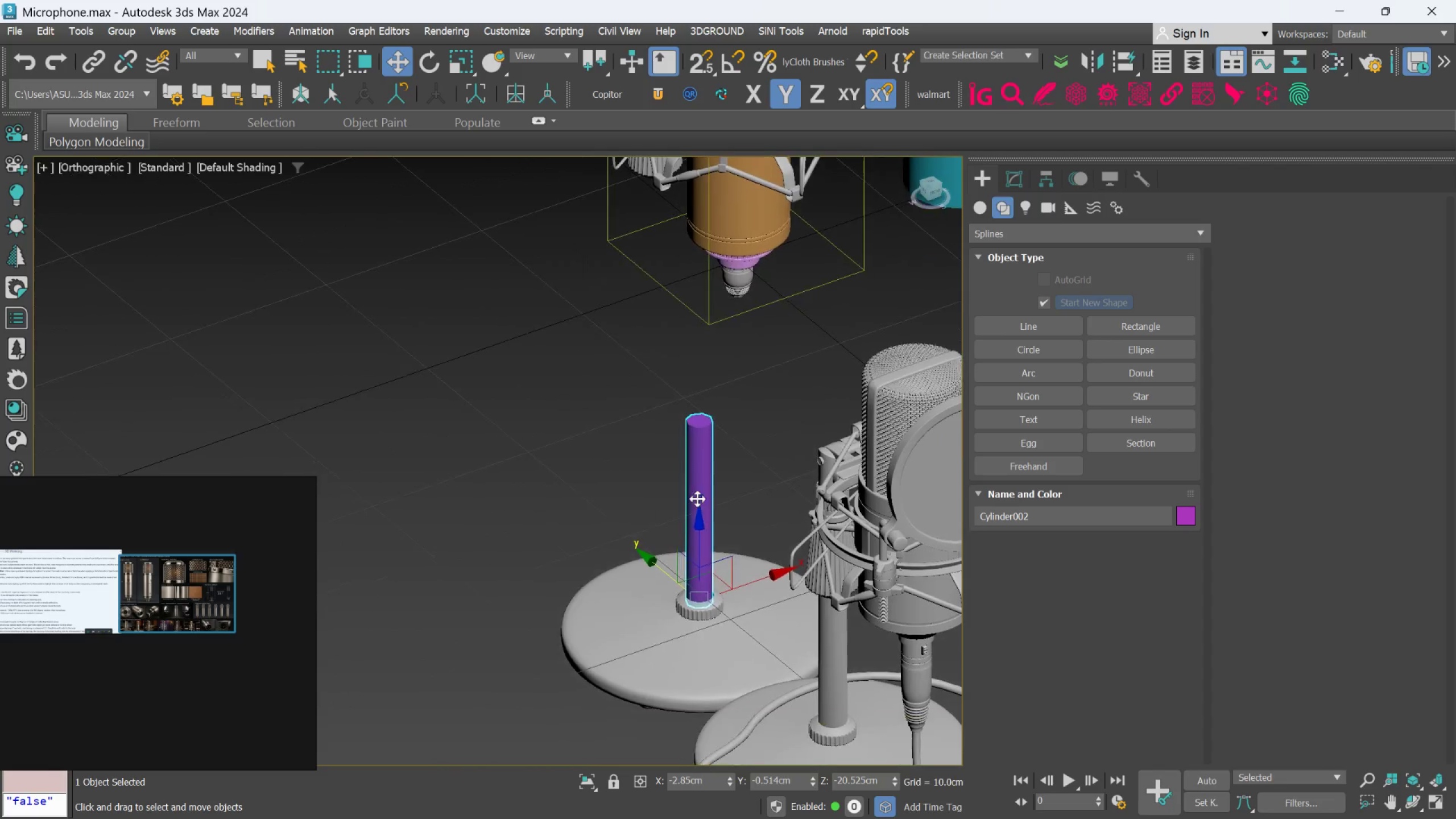 
scroll: coordinate [627, 575], scroll_direction: up, amount: 2.0
 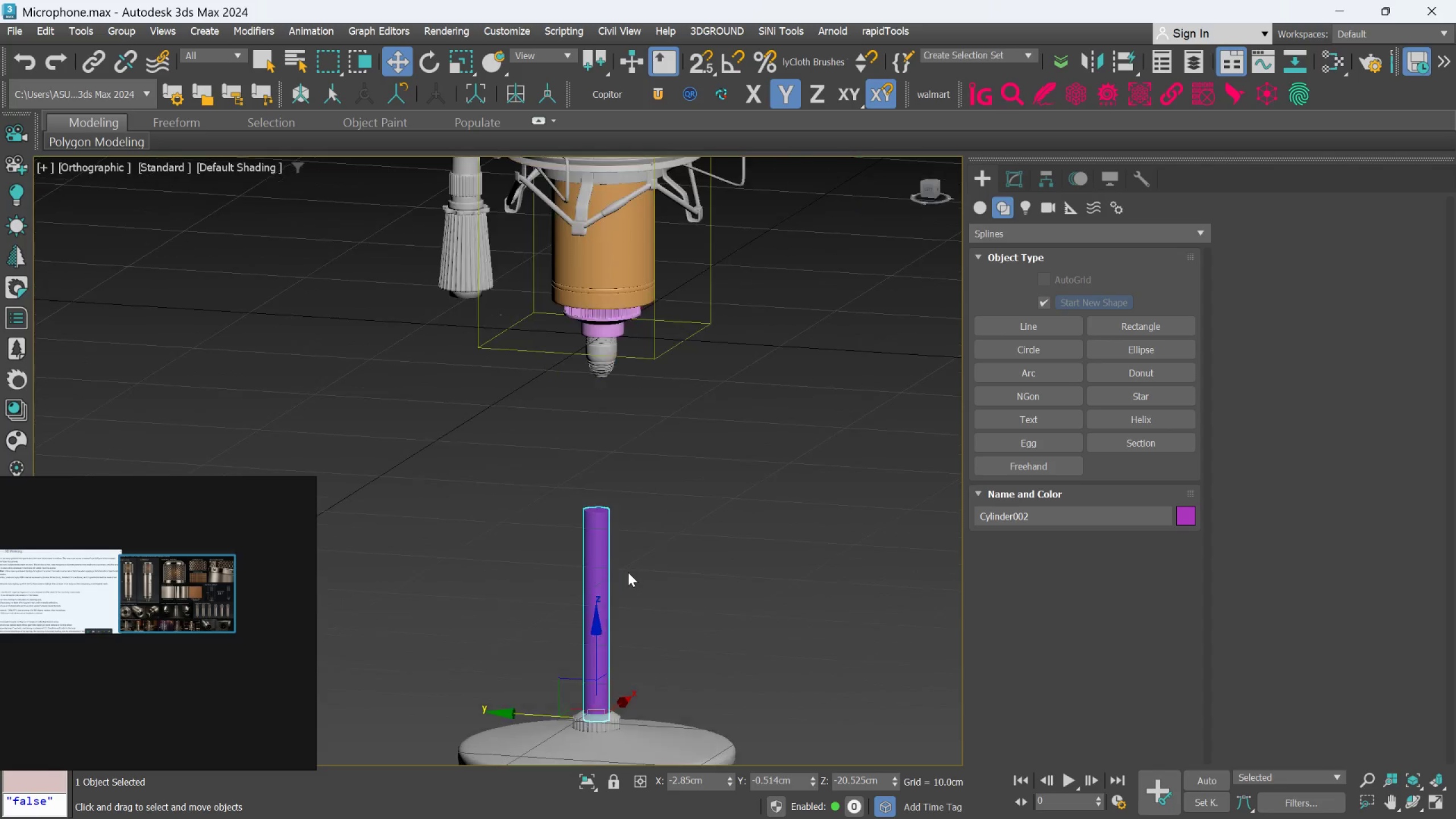 
hold_key(key=AltLeft, duration=0.58)
 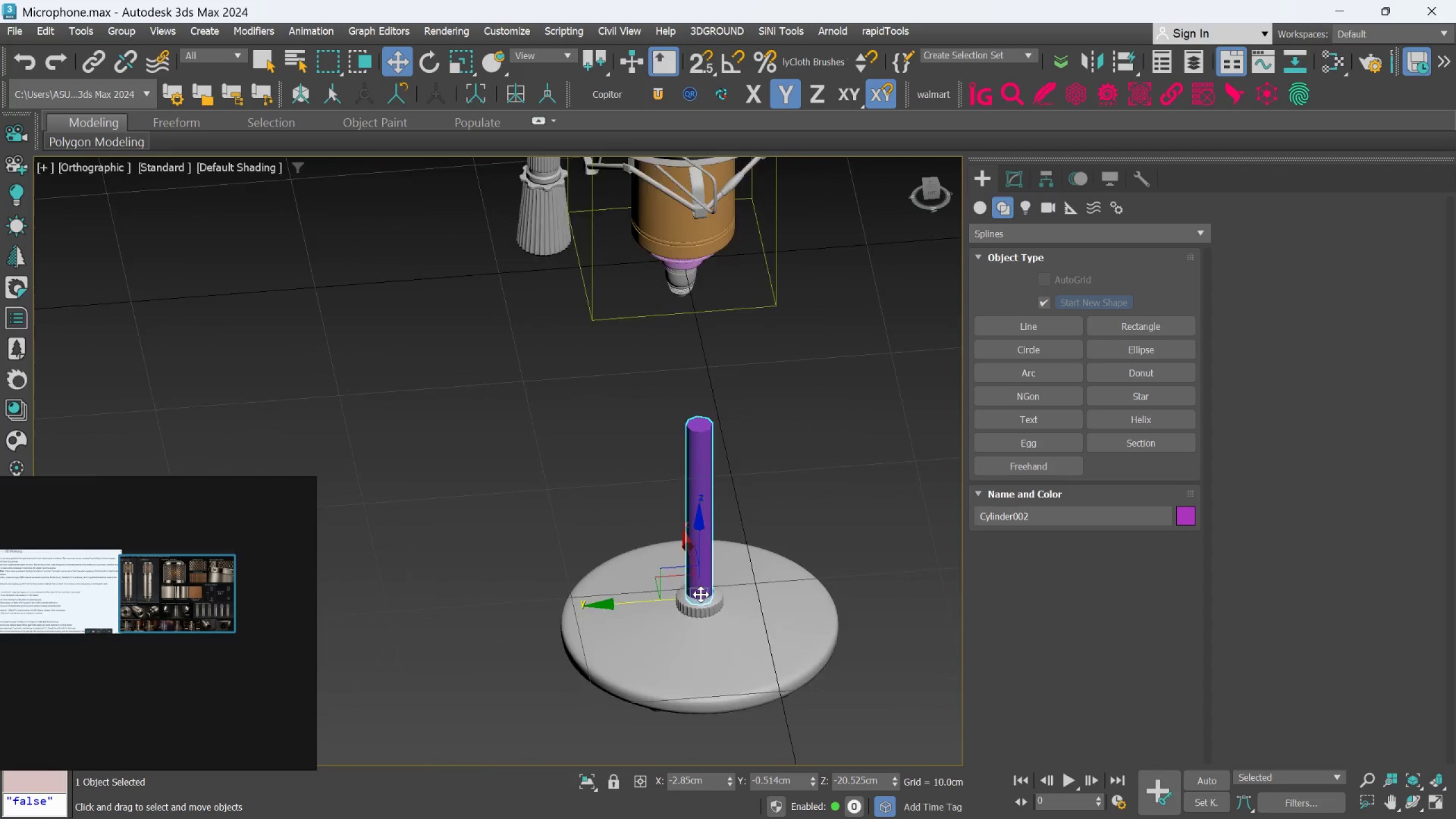 
hold_key(key=AltLeft, duration=0.69)
 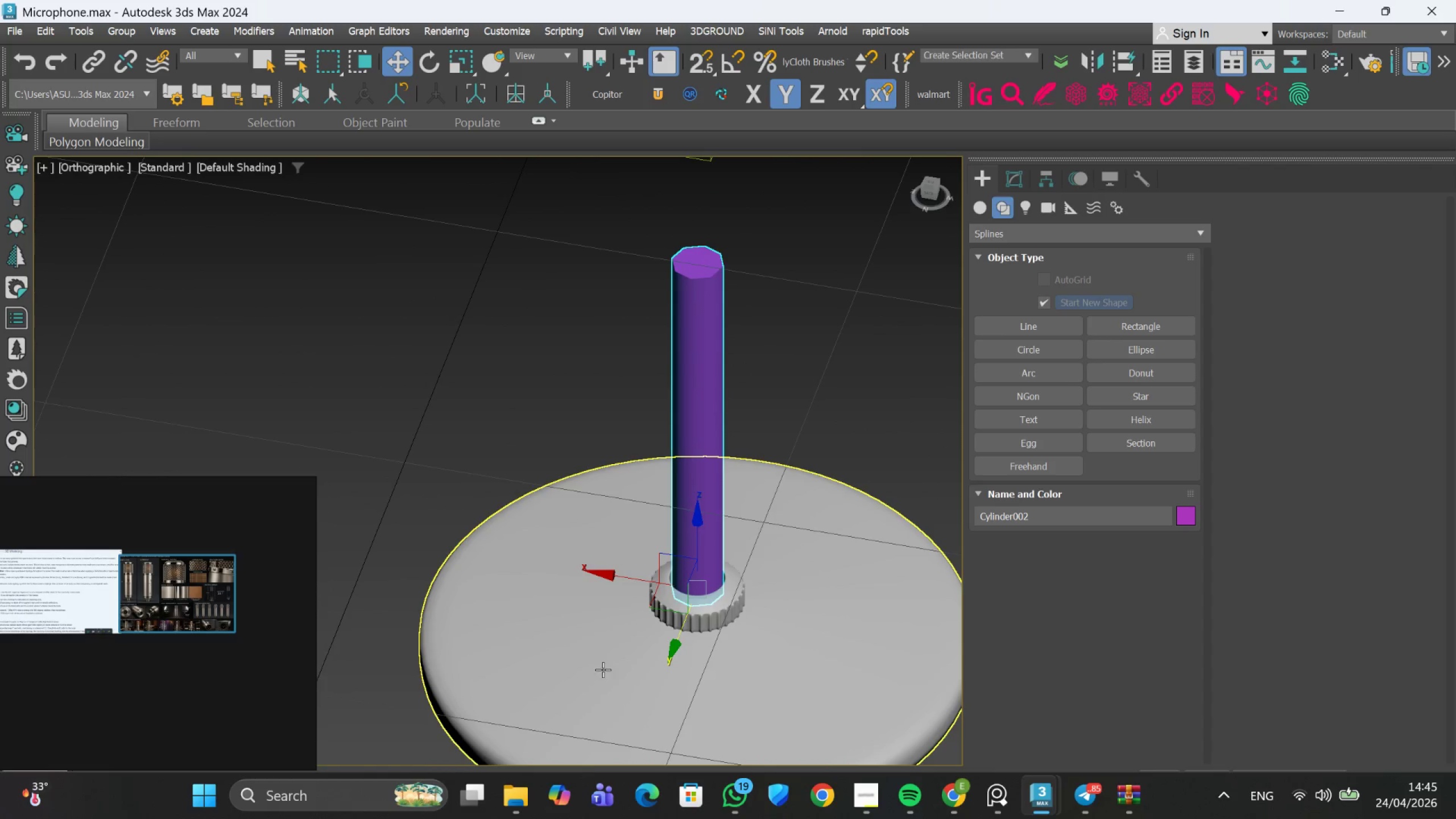 
scroll: coordinate [701, 595], scroll_direction: up, amount: 2.0
 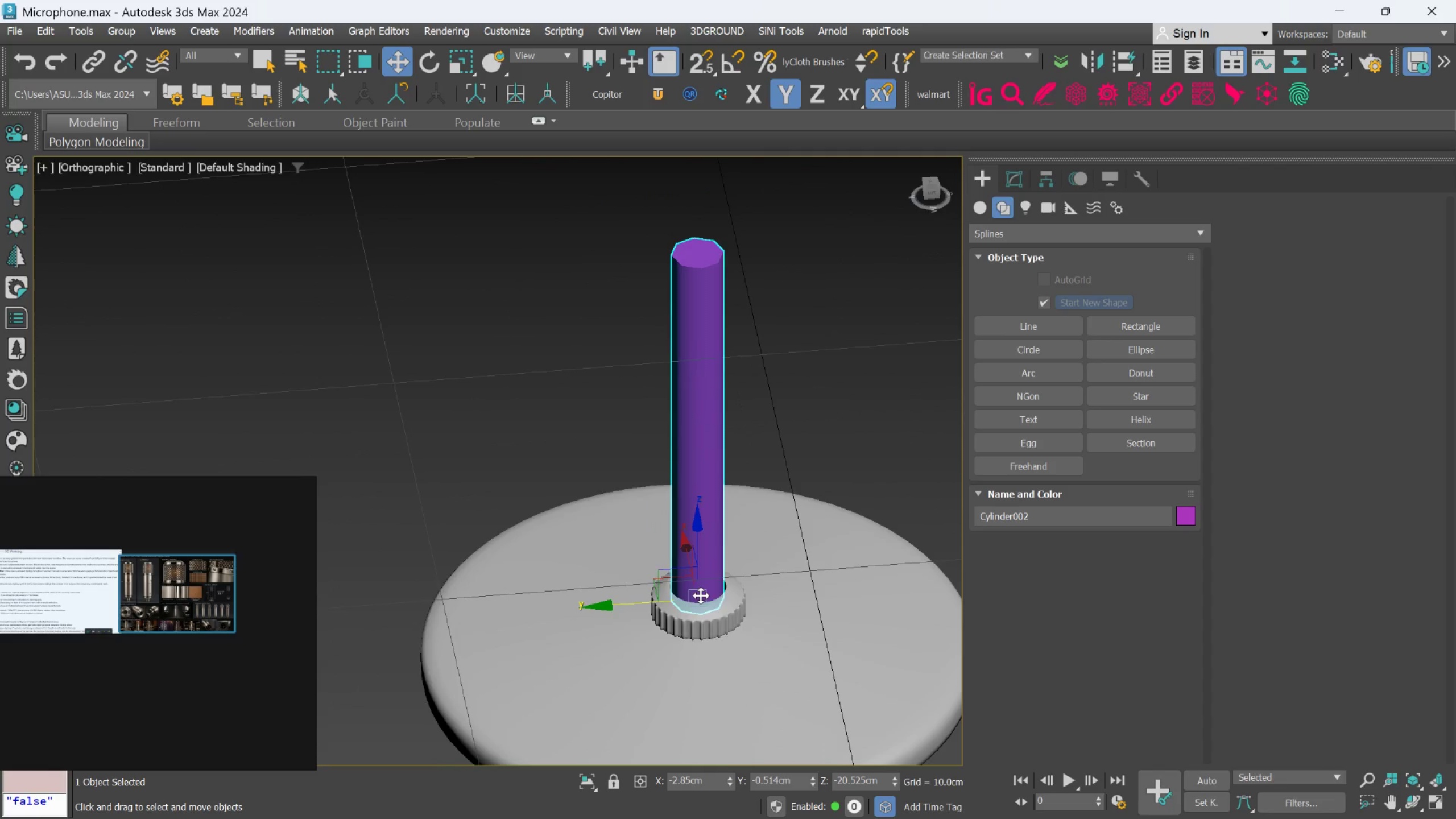 
left_click([589, 781])
 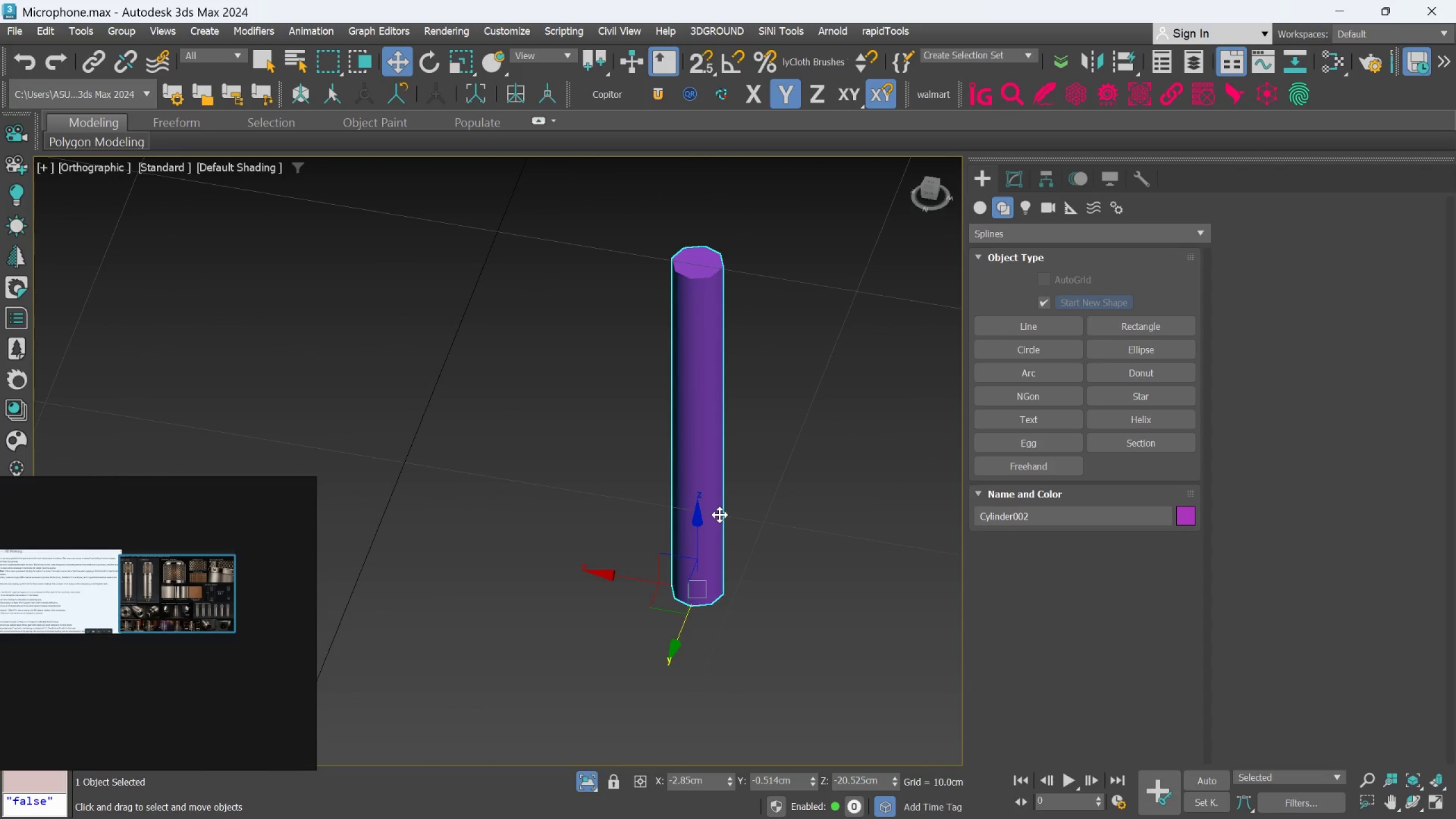 
key(F4)
 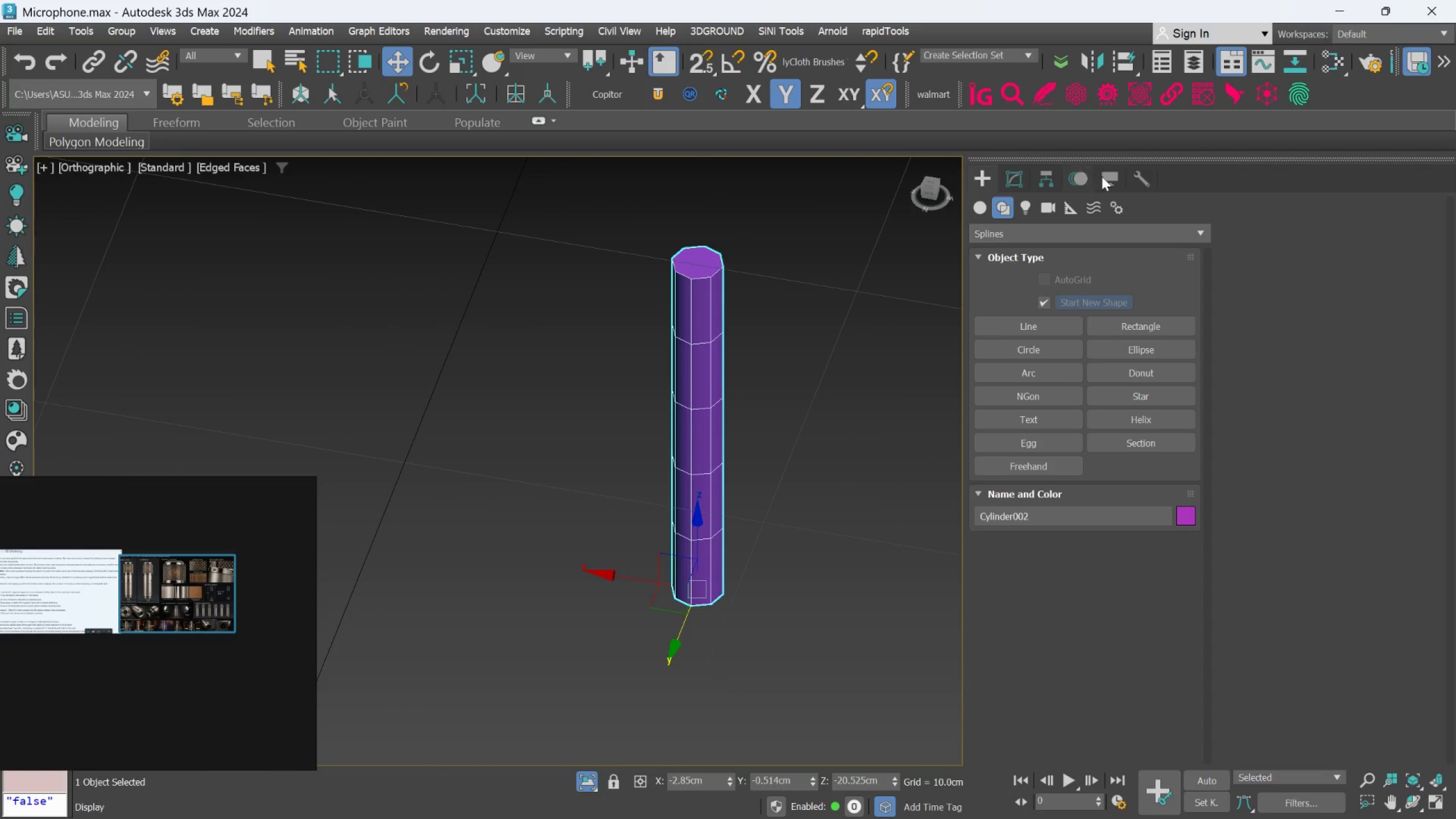 
left_click([1020, 184])
 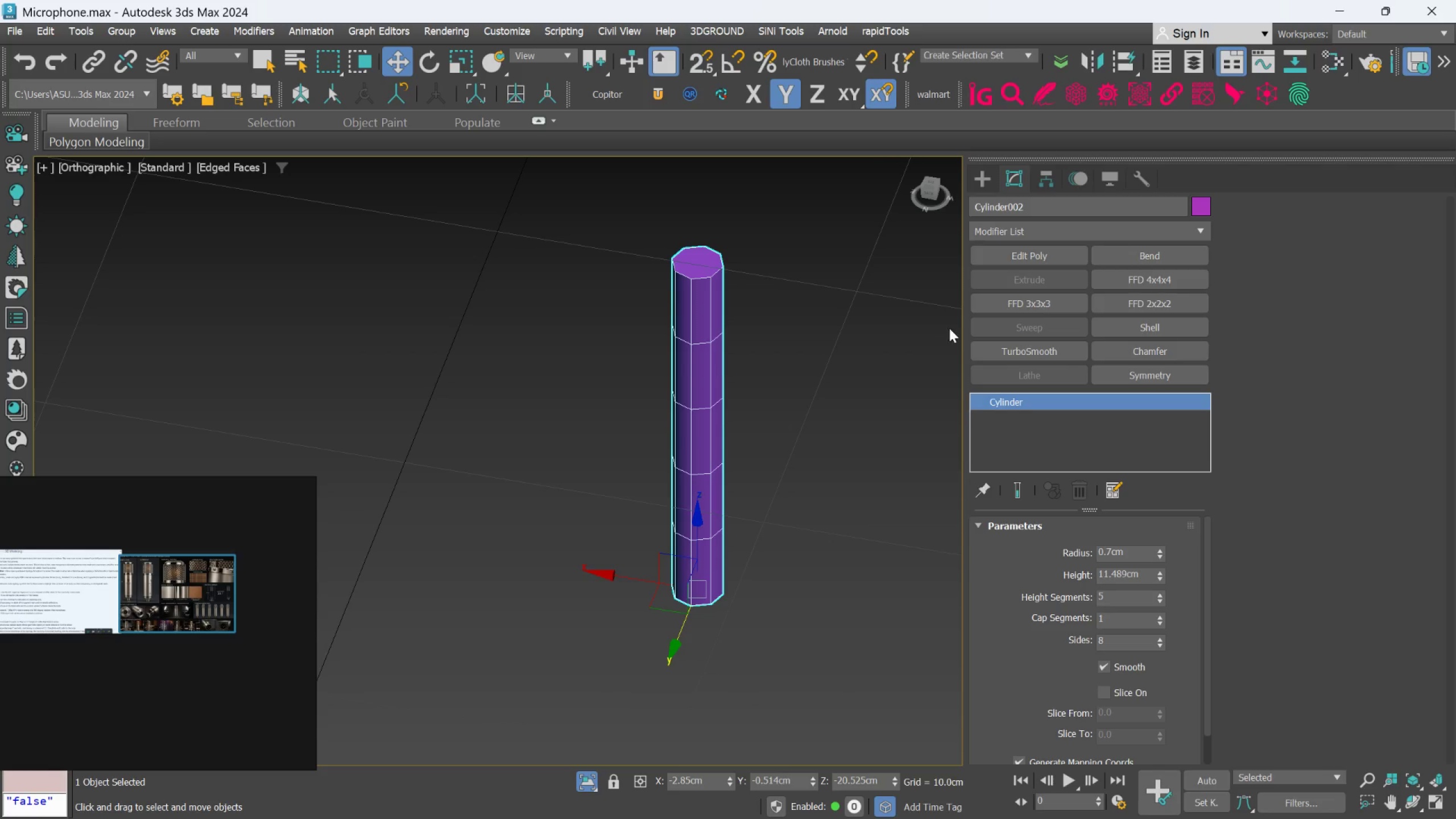 
wait(6.09)
 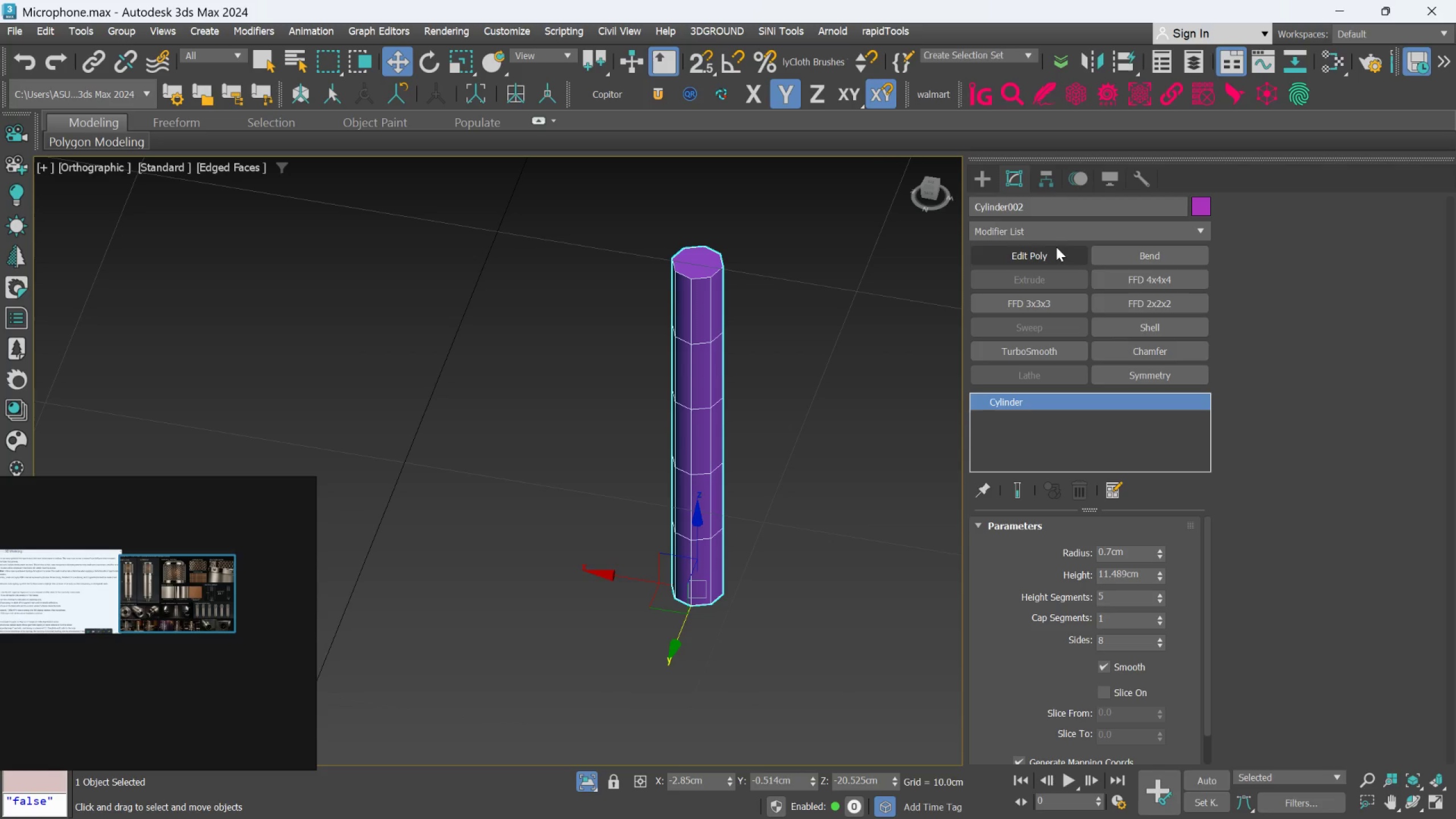 
left_click([1070, 254])
 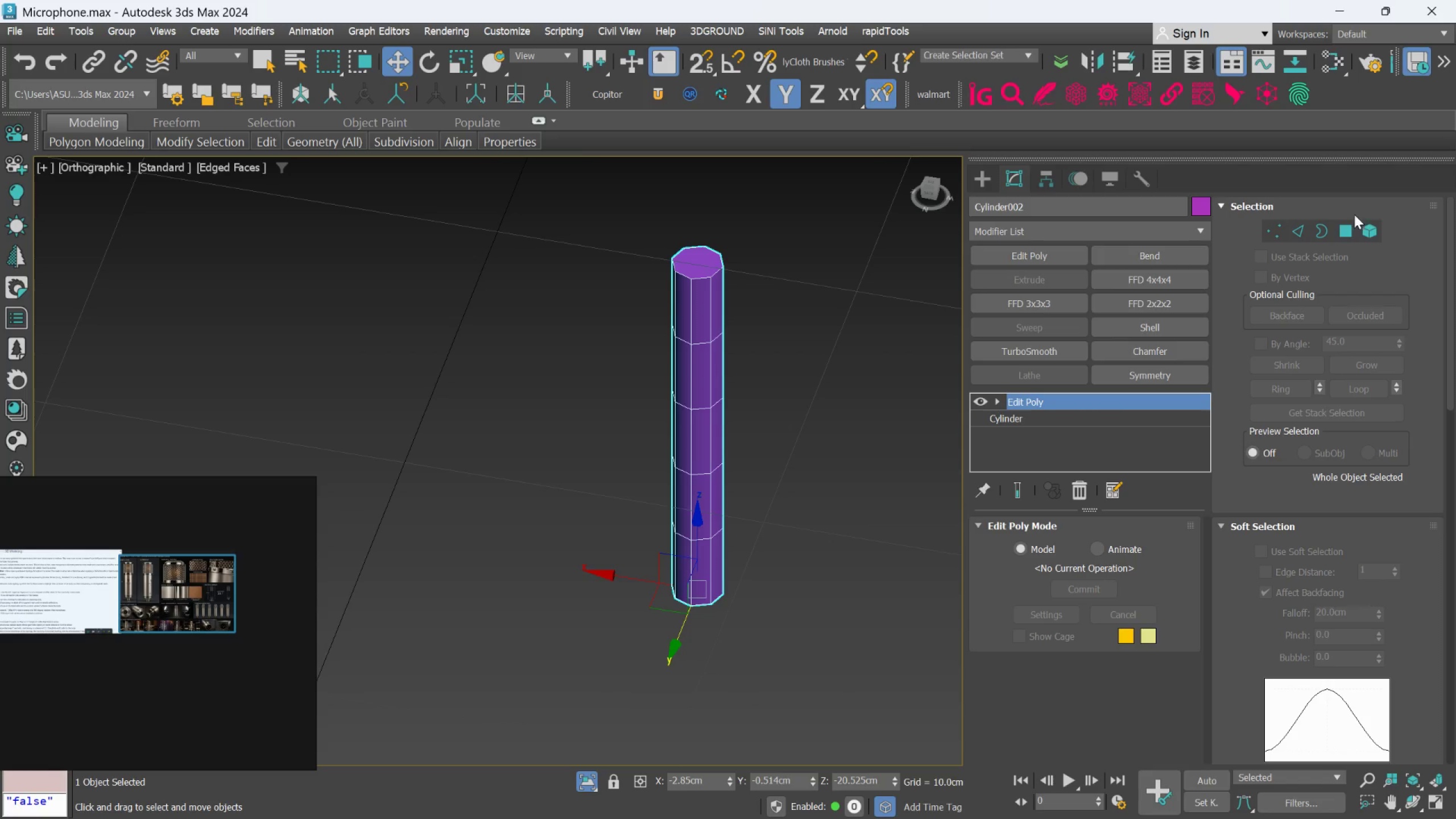 
left_click([1343, 224])
 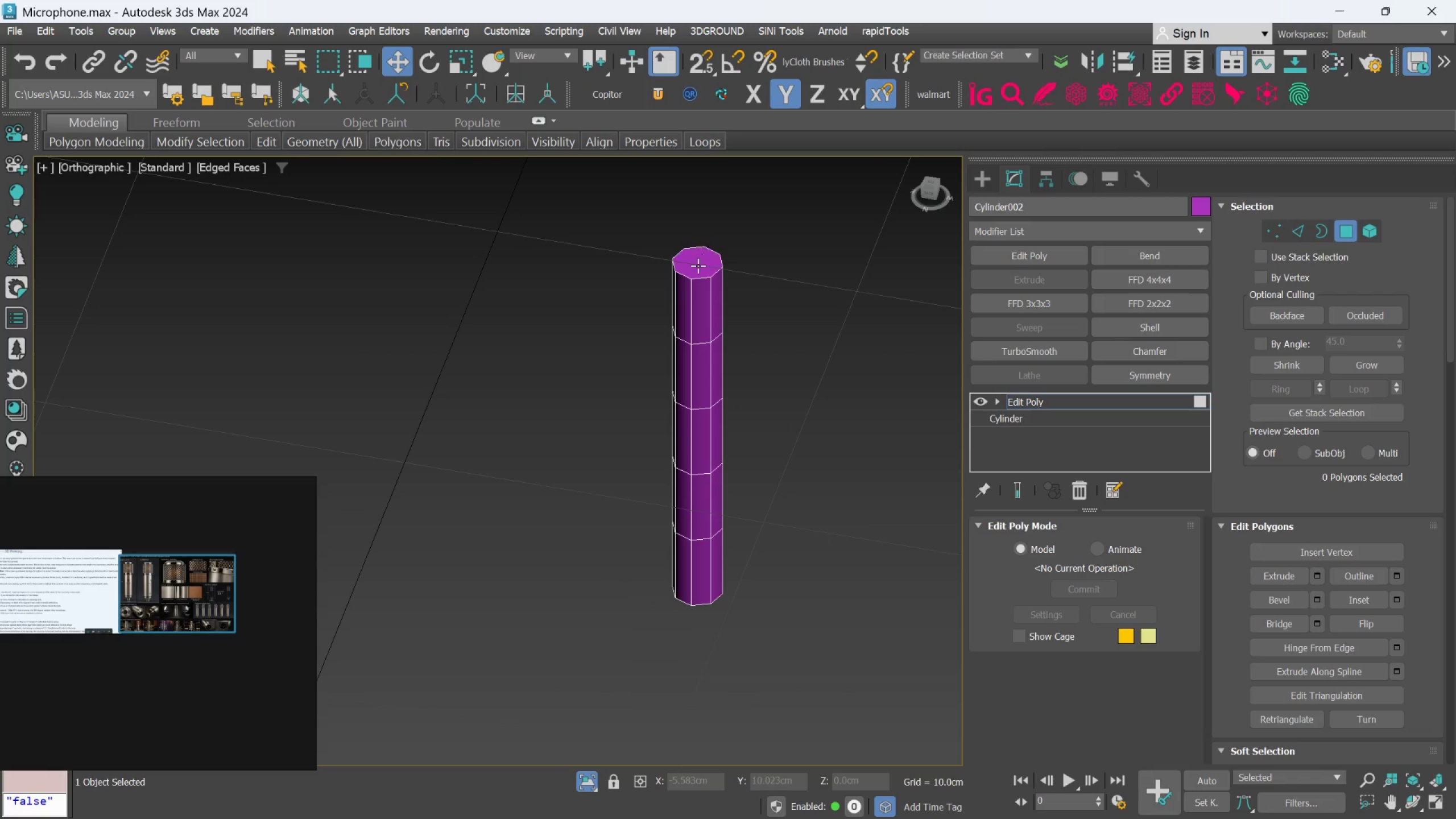 
left_click([698, 266])
 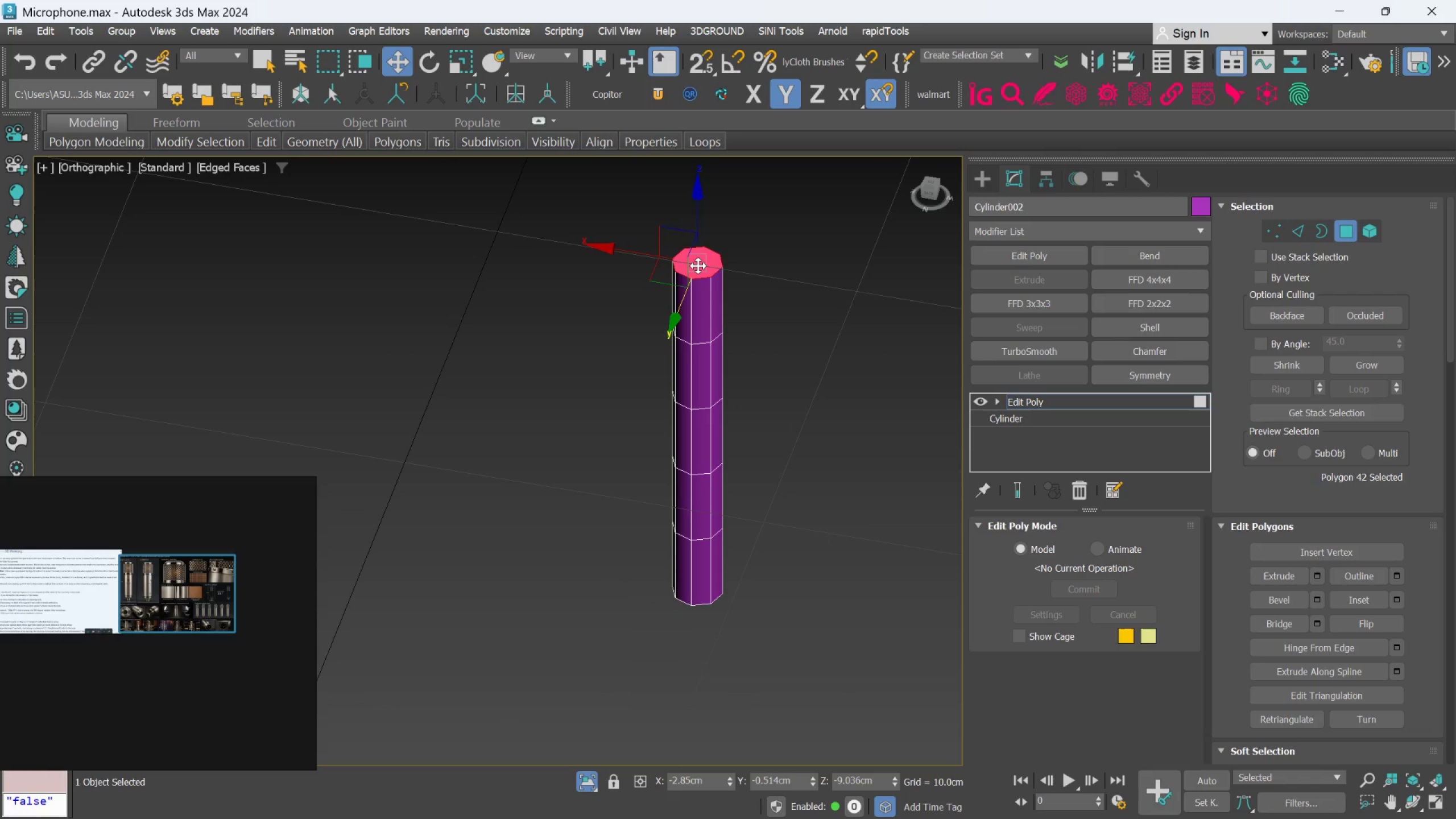 
key(Delete)
 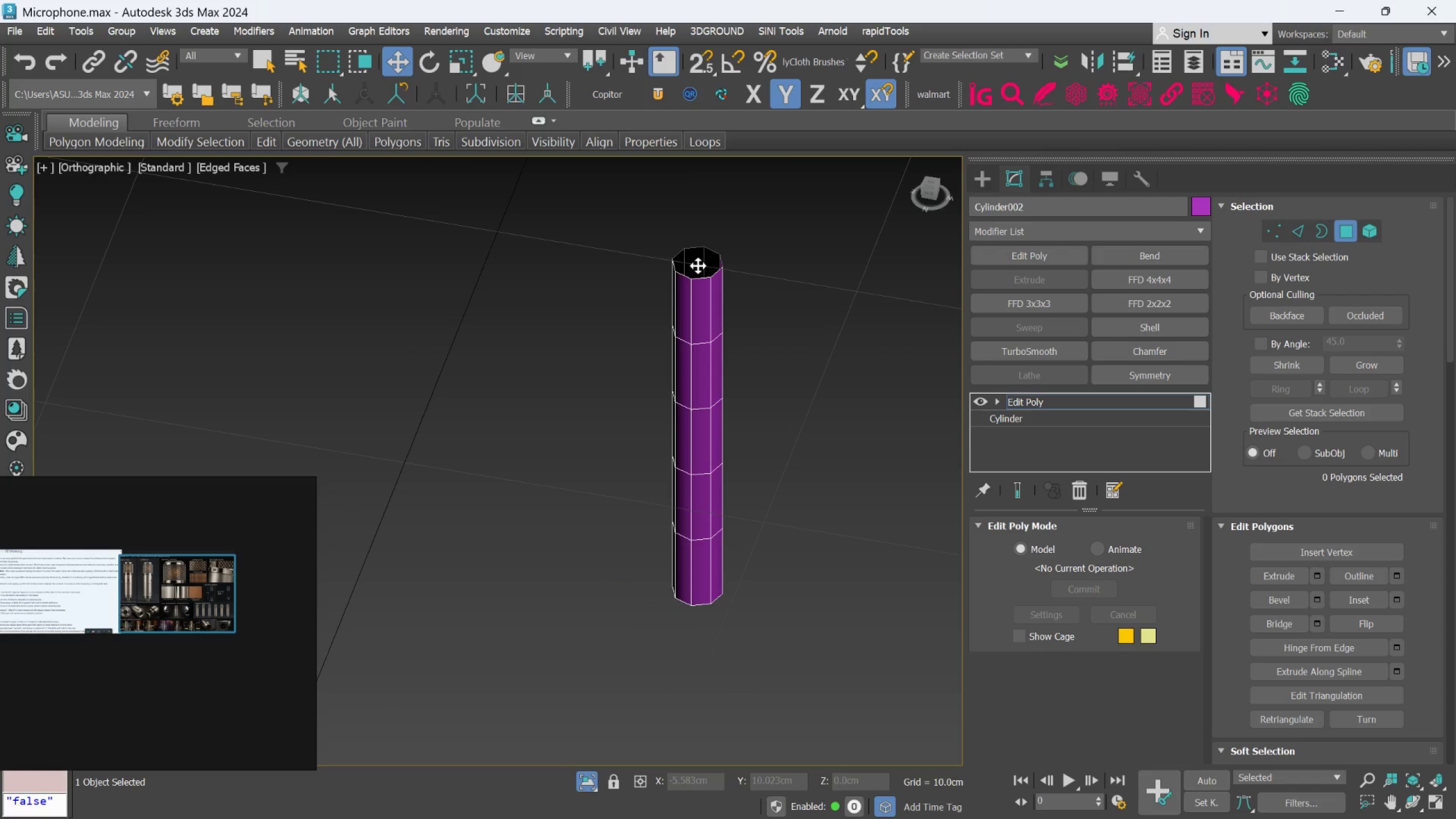 
hold_key(key=AltLeft, duration=0.5)
 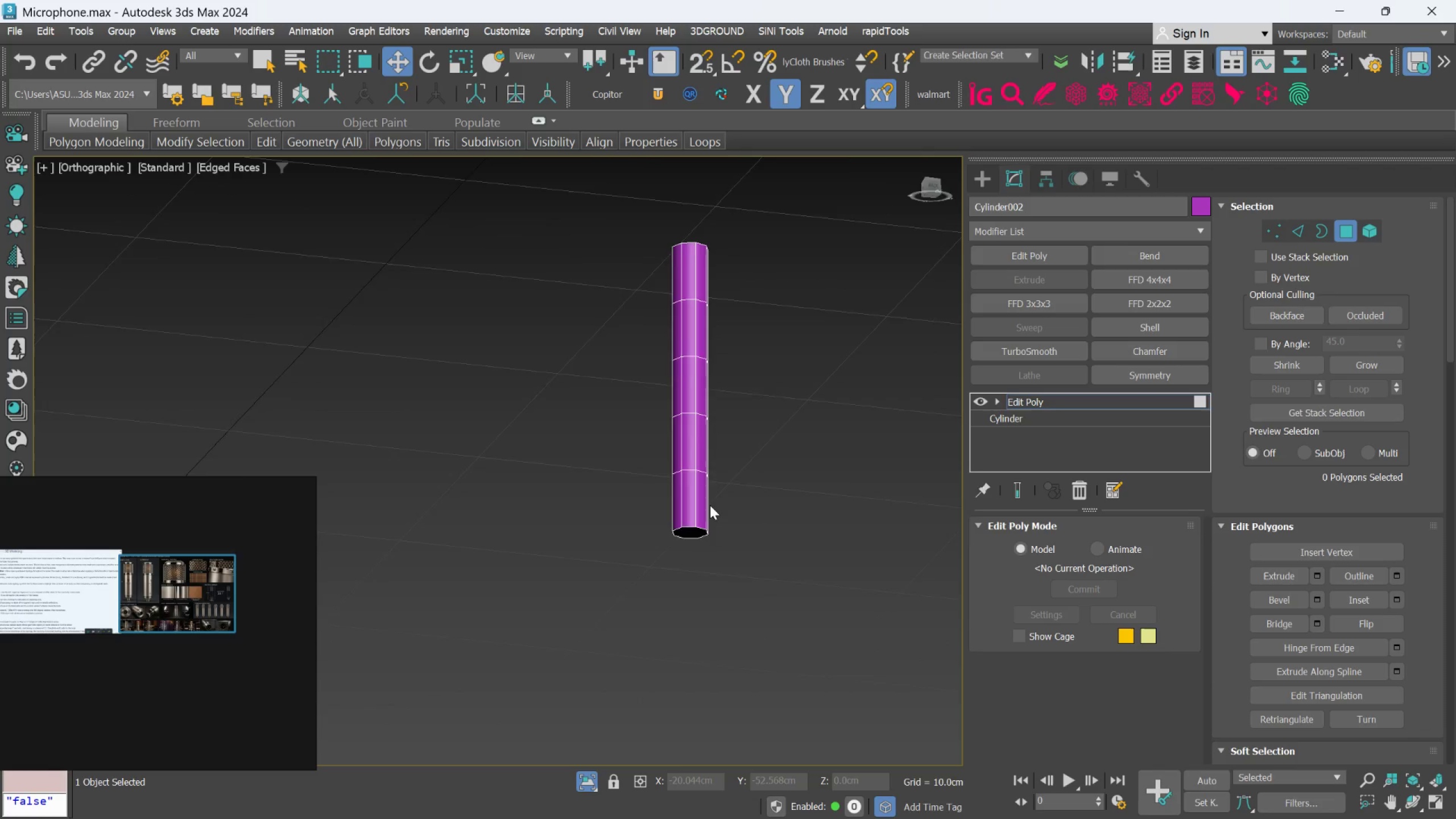 
scroll: coordinate [672, 304], scroll_direction: down, amount: 1.0
 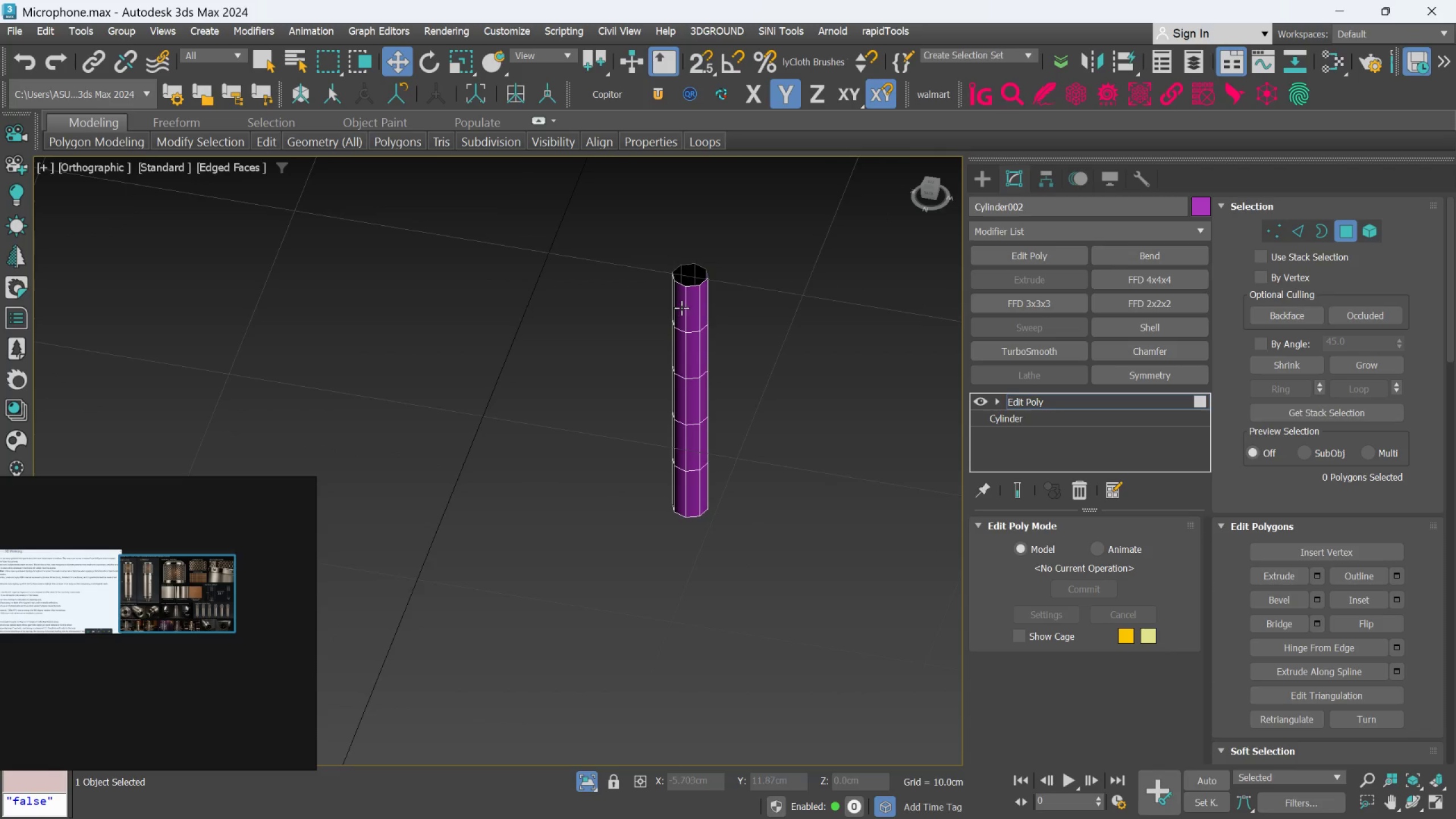 
scroll: coordinate [710, 505], scroll_direction: up, amount: 1.0
 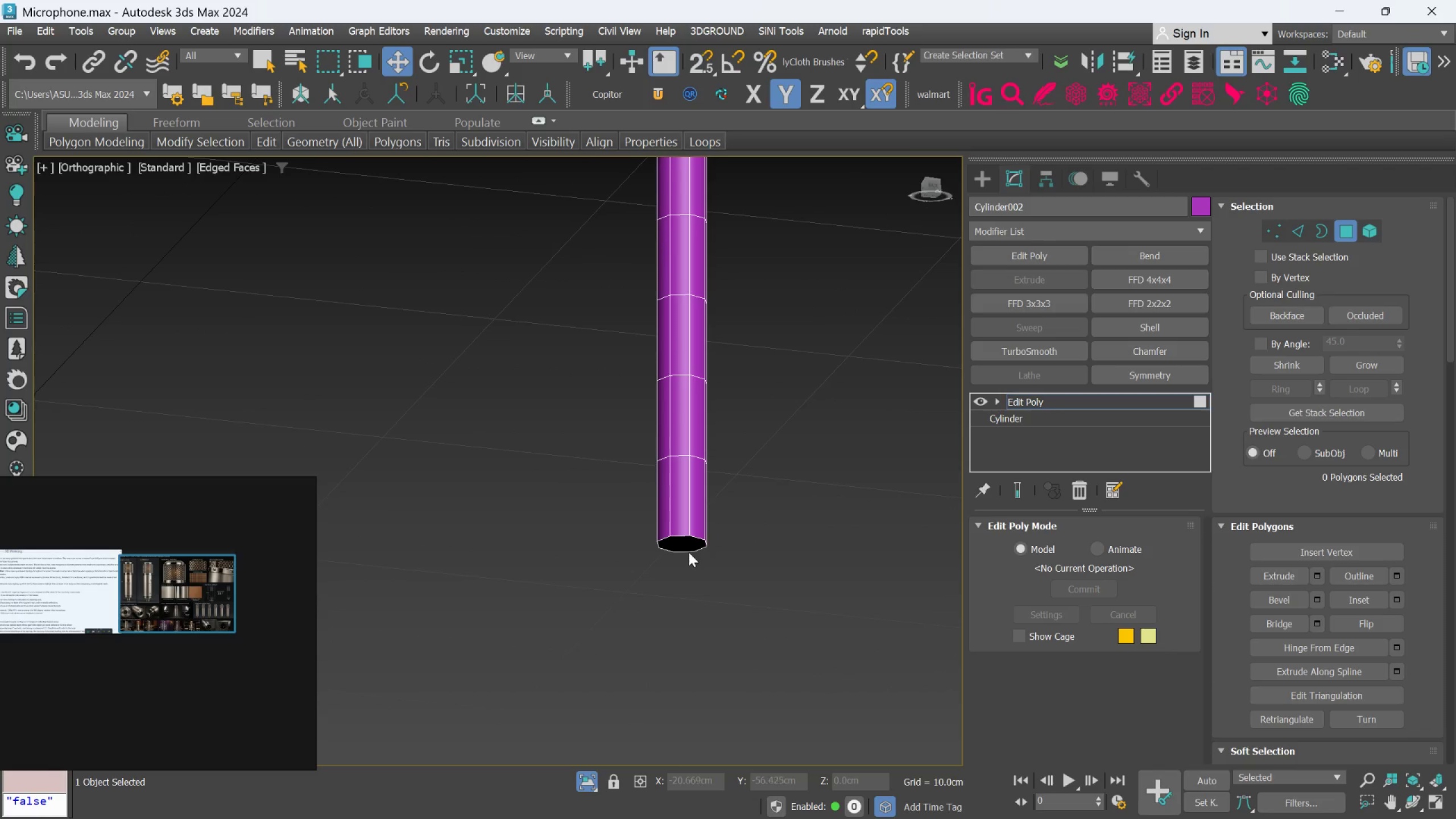 
left_click([690, 547])
 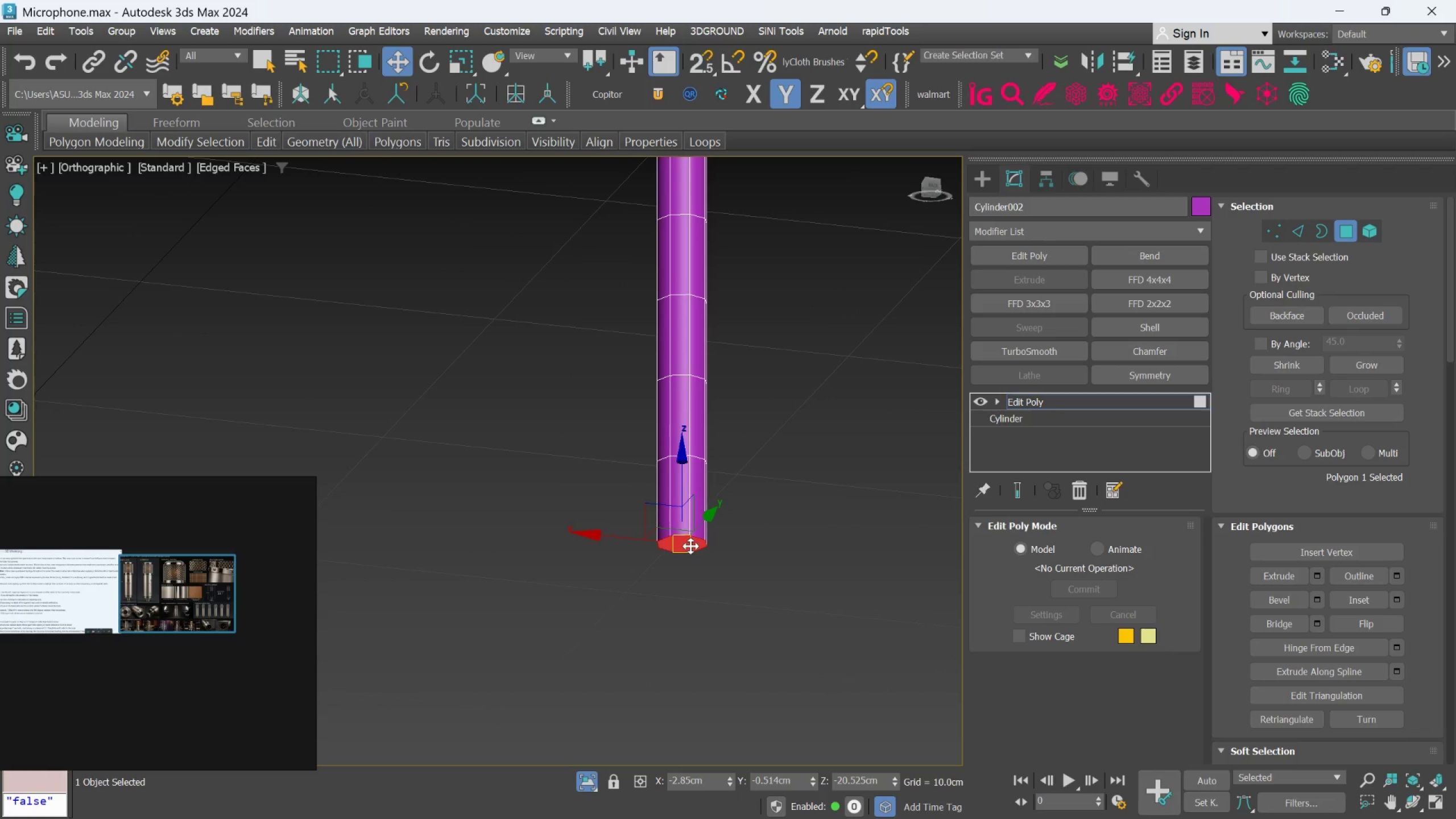 
key(Delete)
 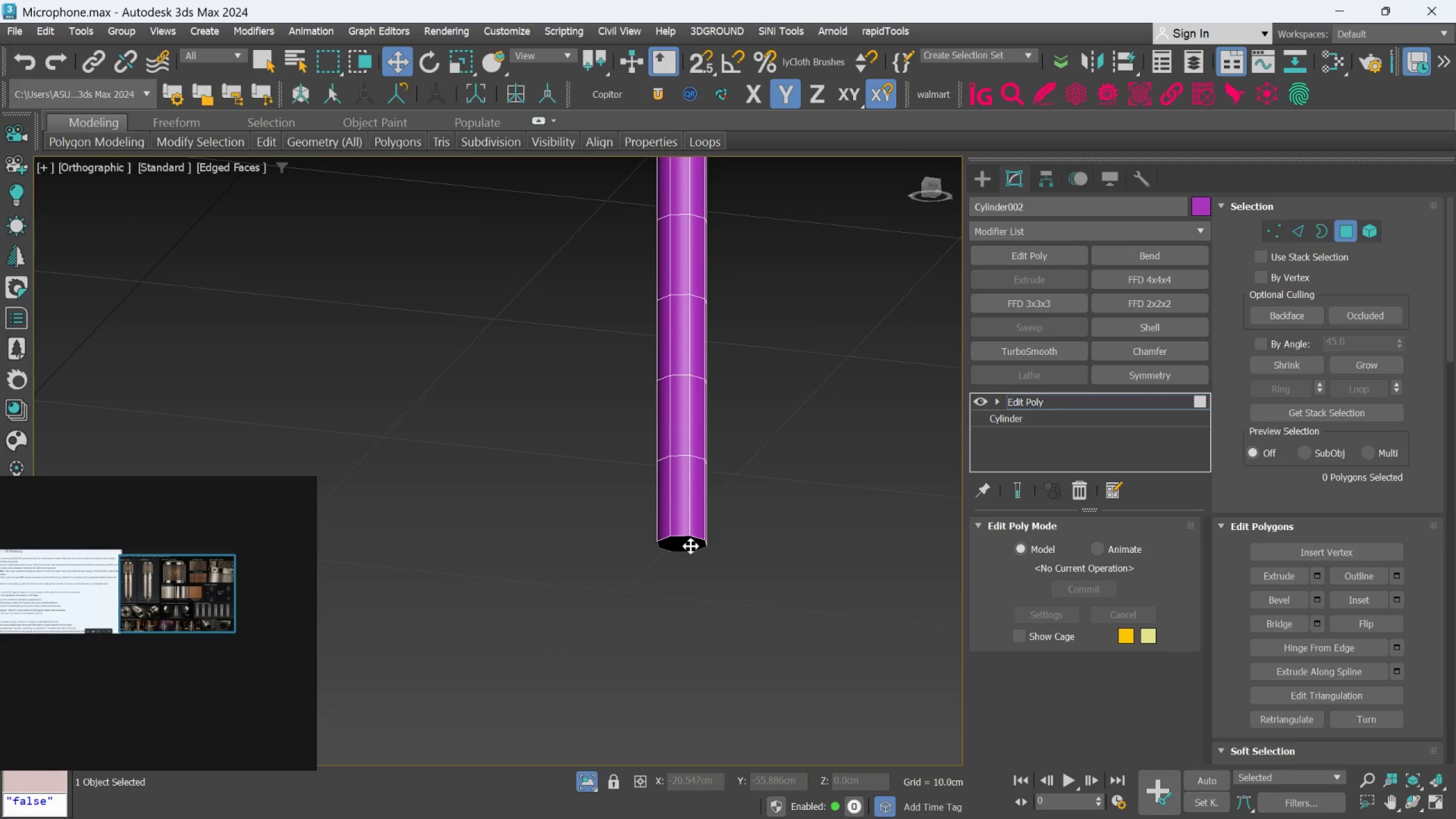 
hold_key(key=AltLeft, duration=0.33)
 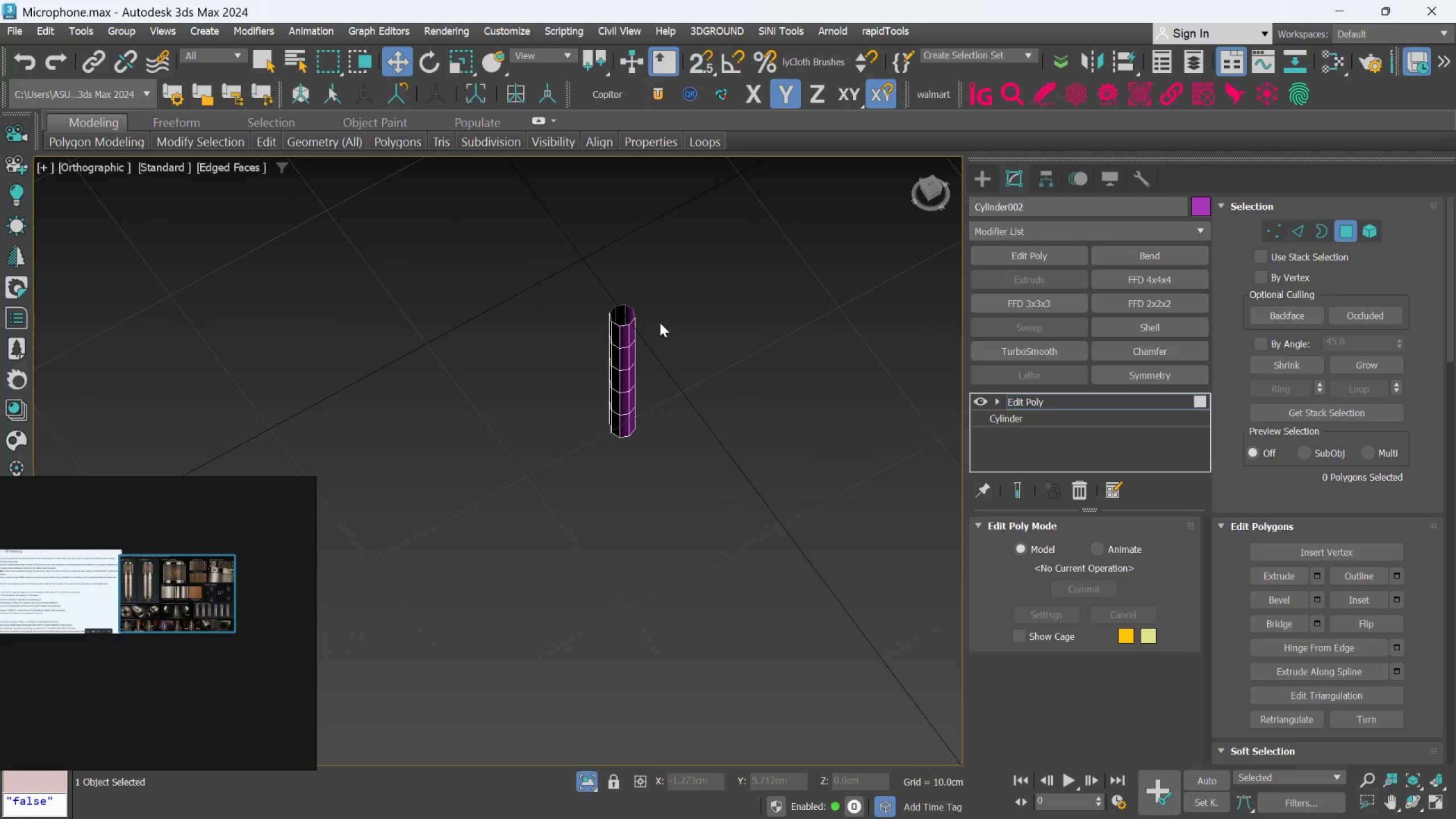 
scroll: coordinate [554, 410], scroll_direction: down, amount: 2.0
 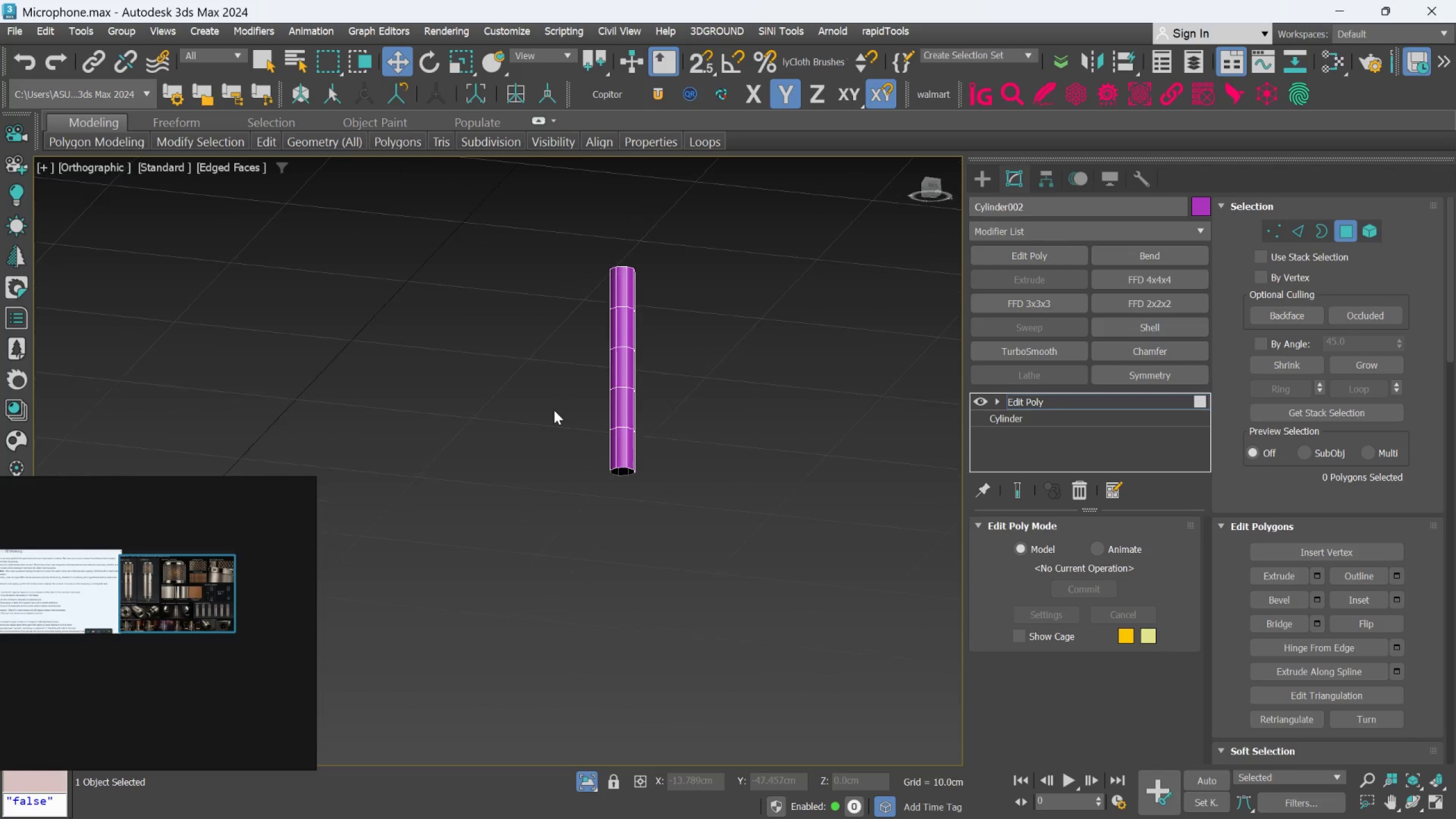 
hold_key(key=AltLeft, duration=0.45)
 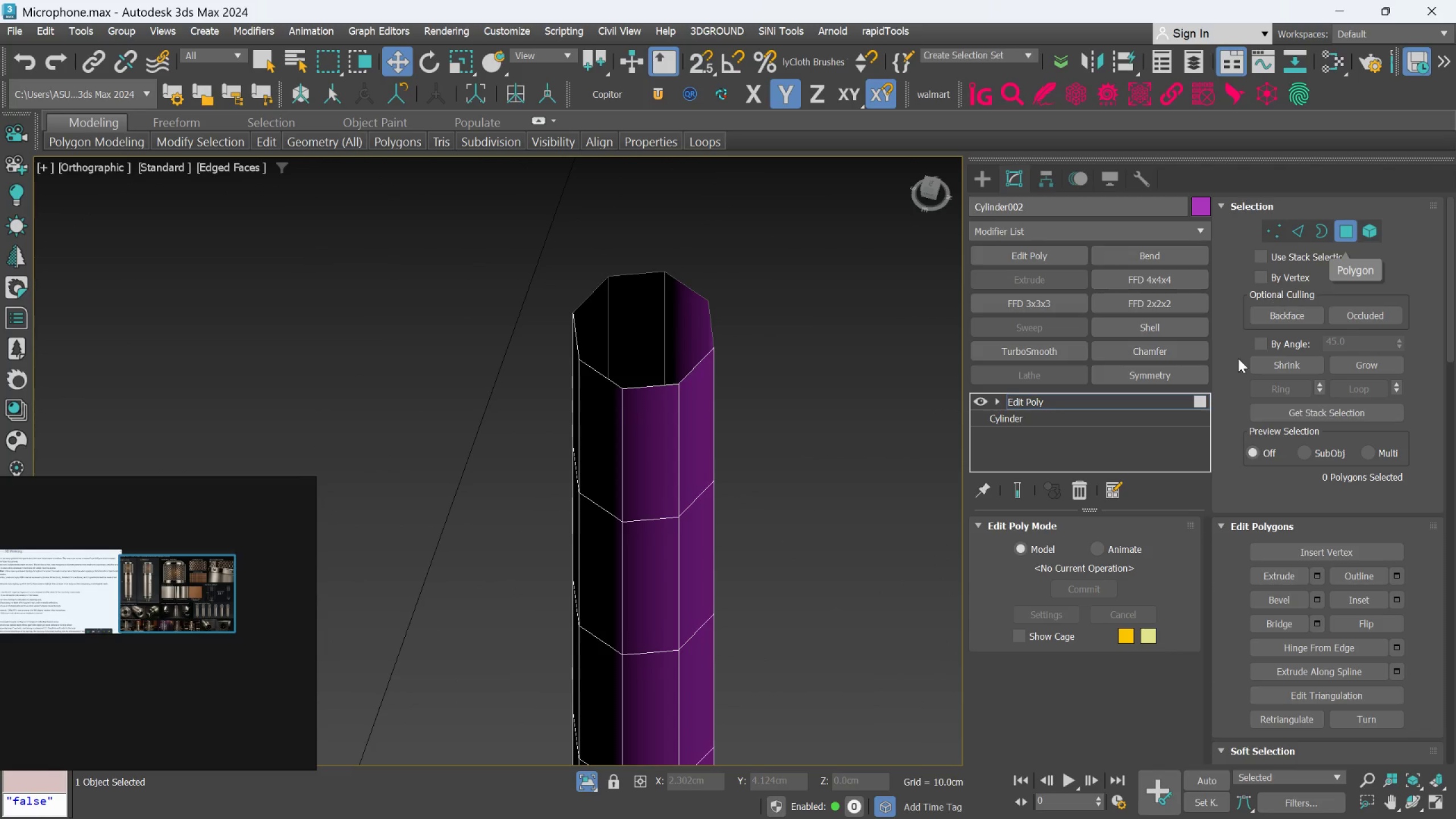 
scroll: coordinate [609, 310], scroll_direction: up, amount: 5.0
 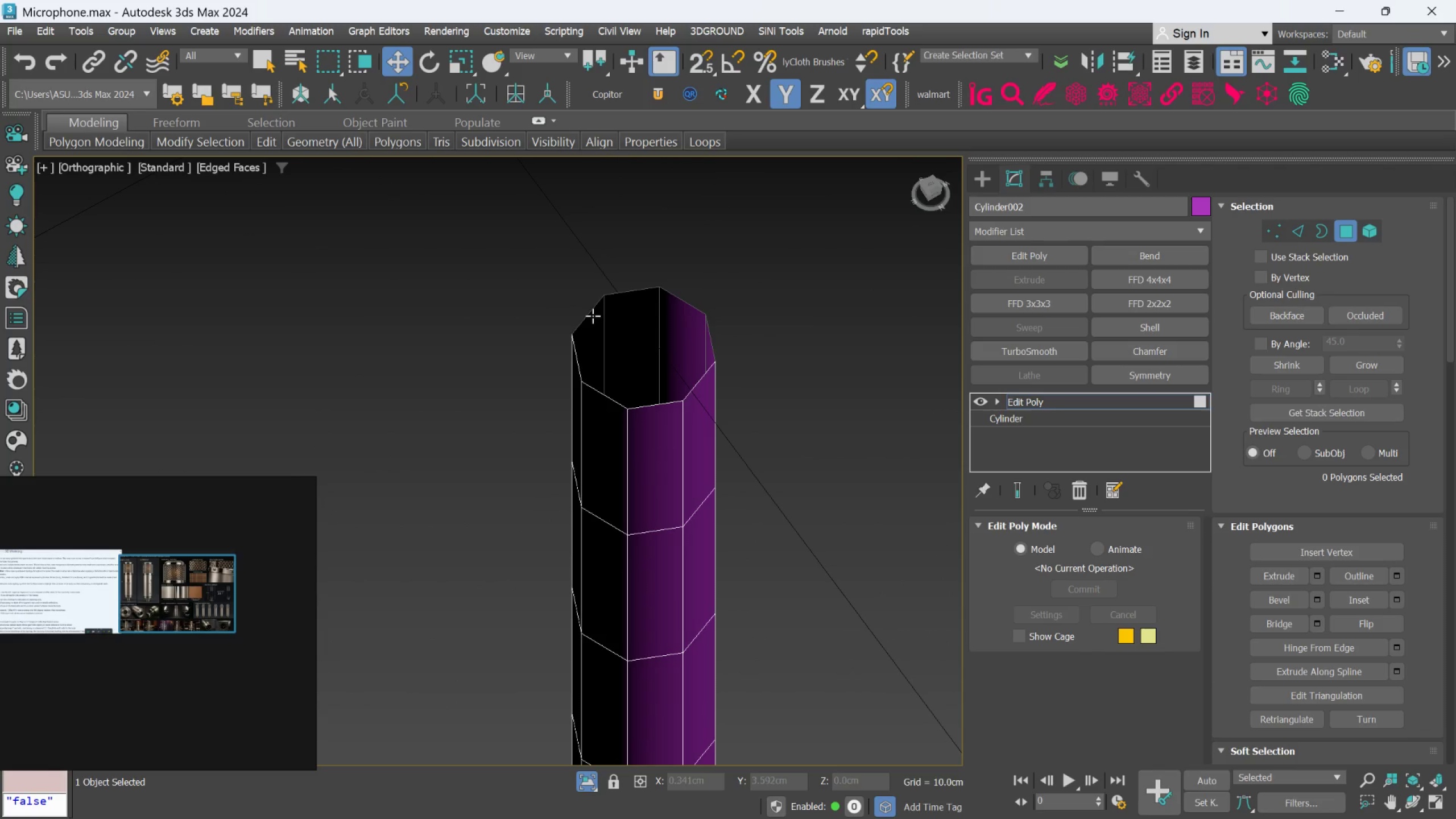 
left_click([1348, 228])
 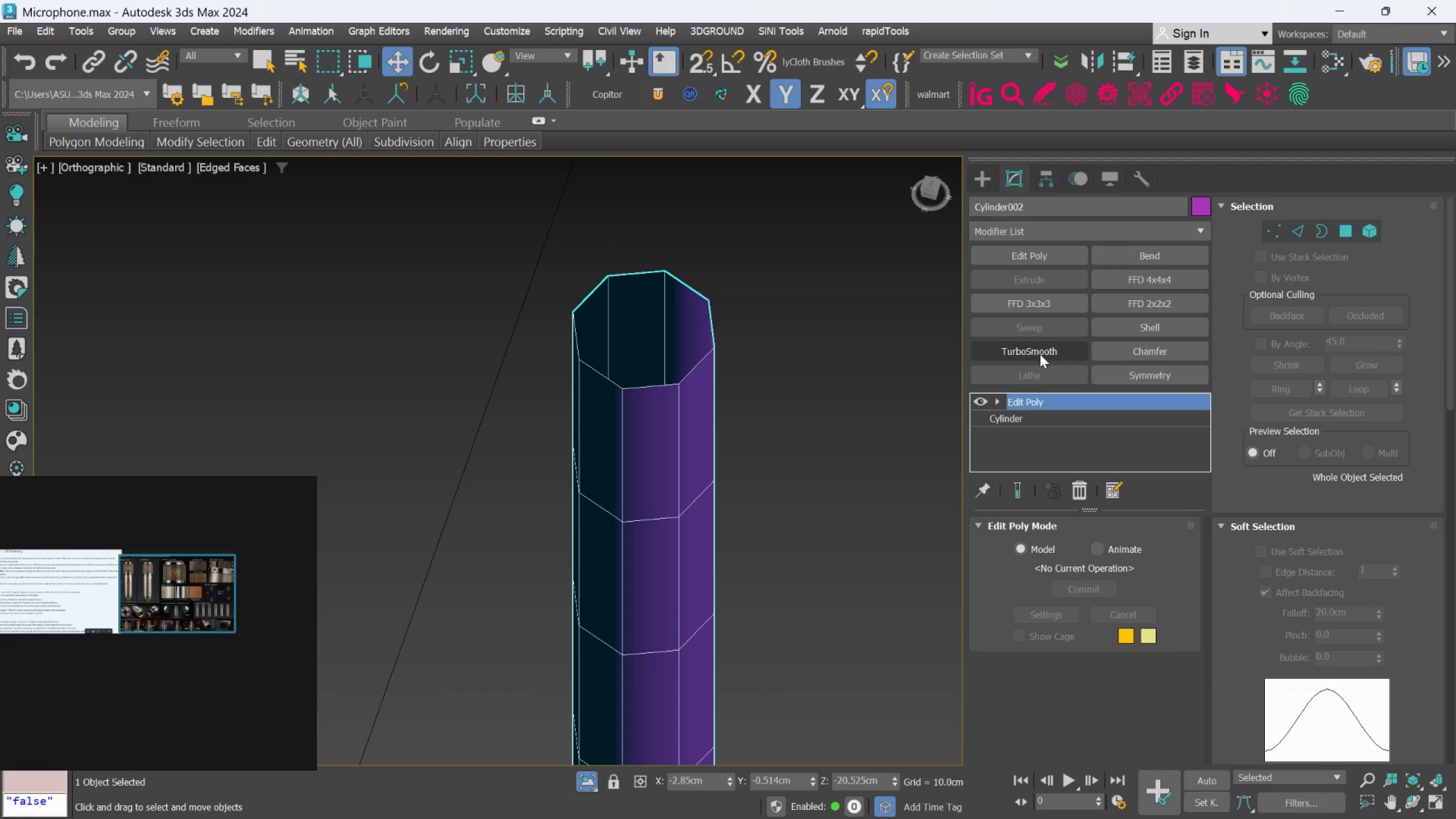 
left_click([1039, 353])
 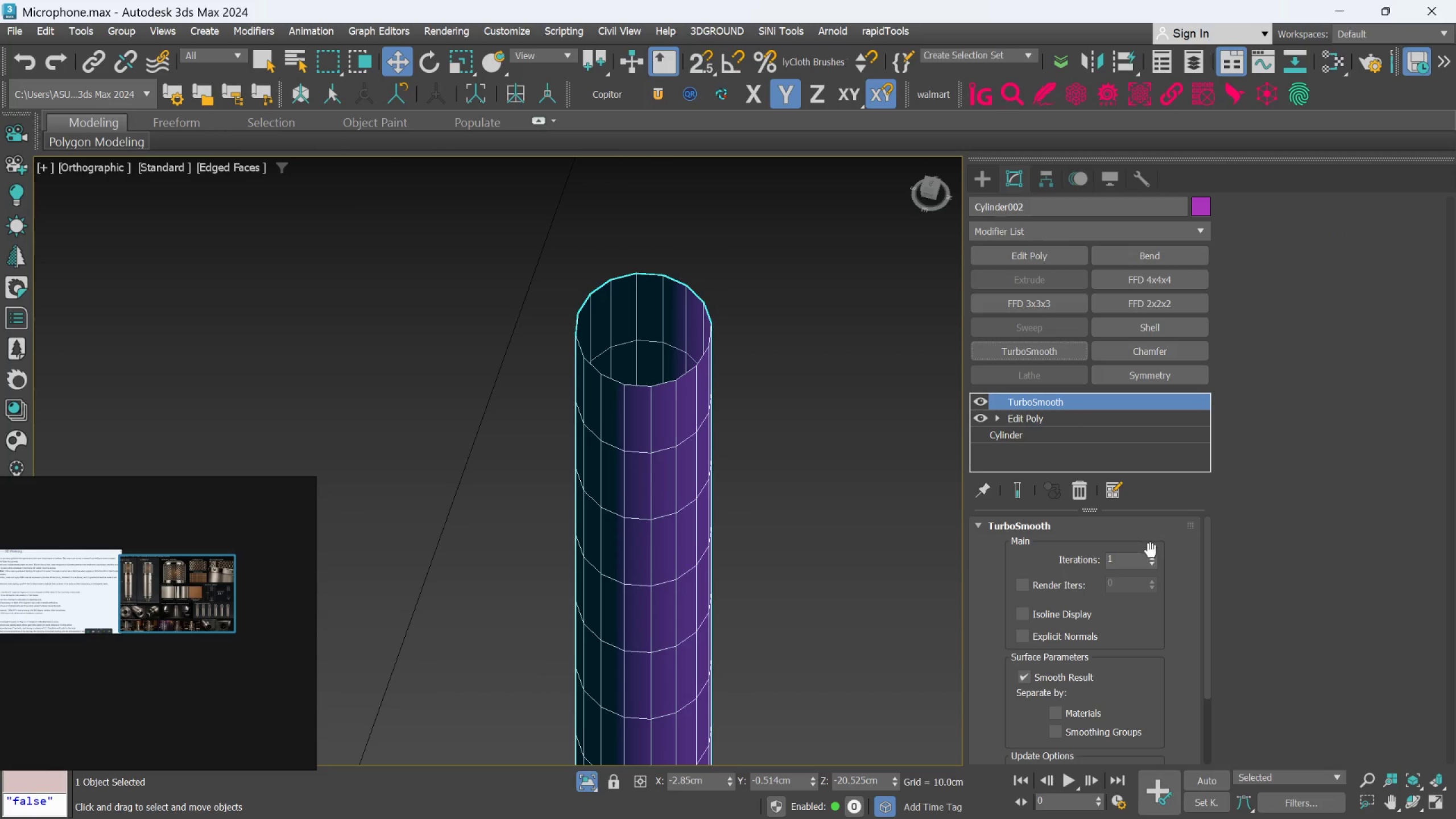 
left_click([1157, 559])
 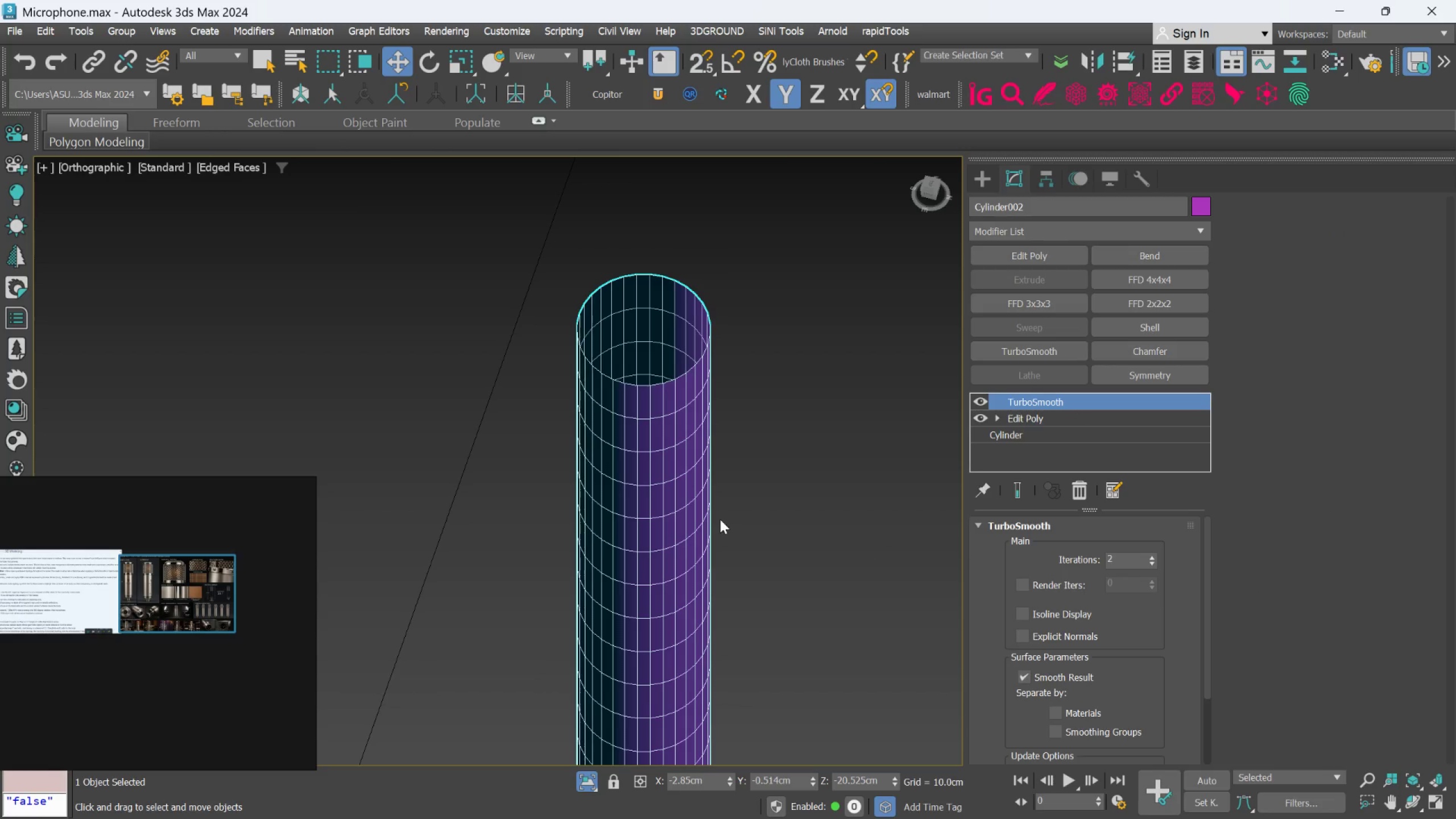 
key(Alt+AltLeft)
 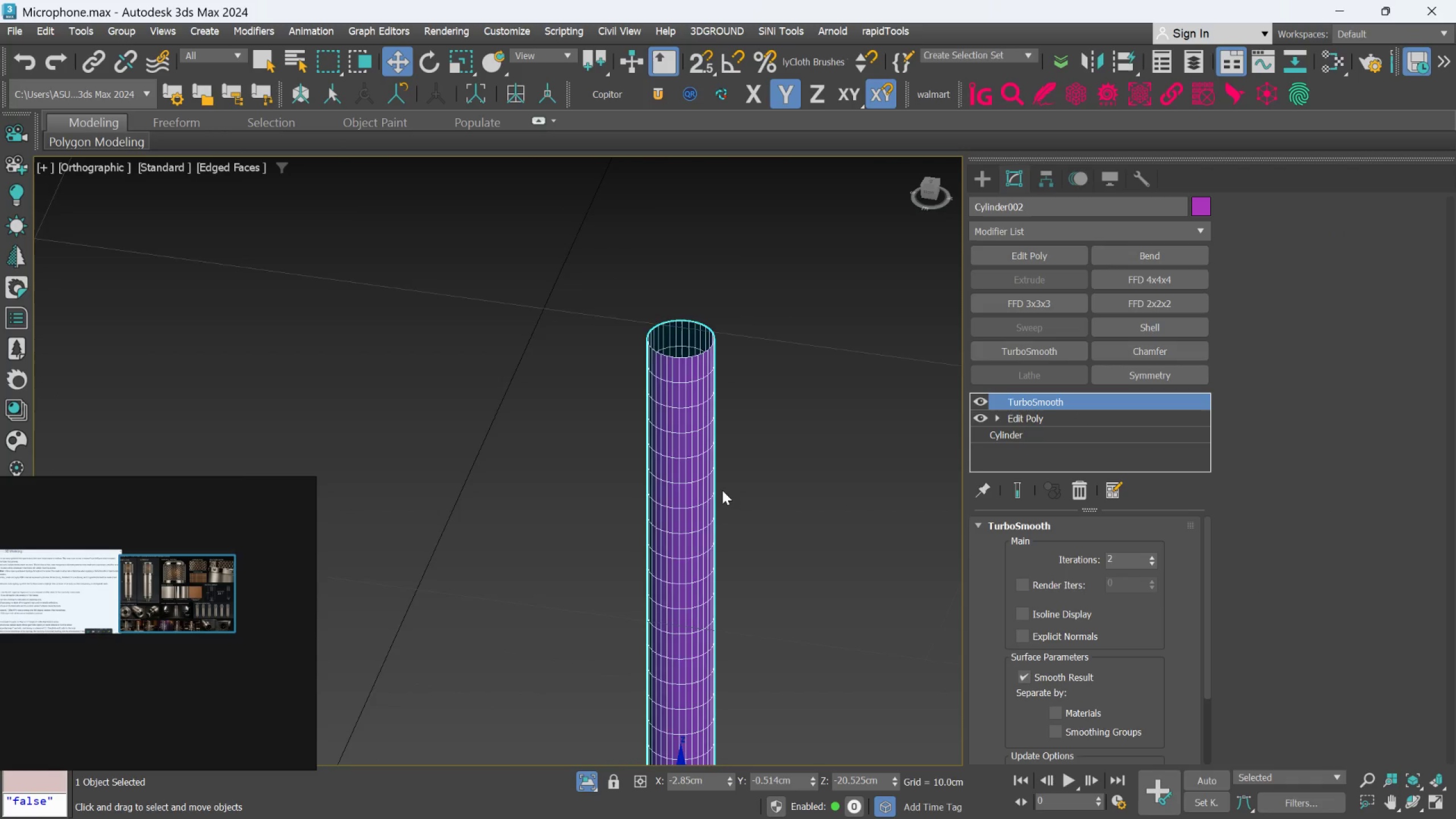 
scroll: coordinate [726, 495], scroll_direction: down, amount: 5.0
 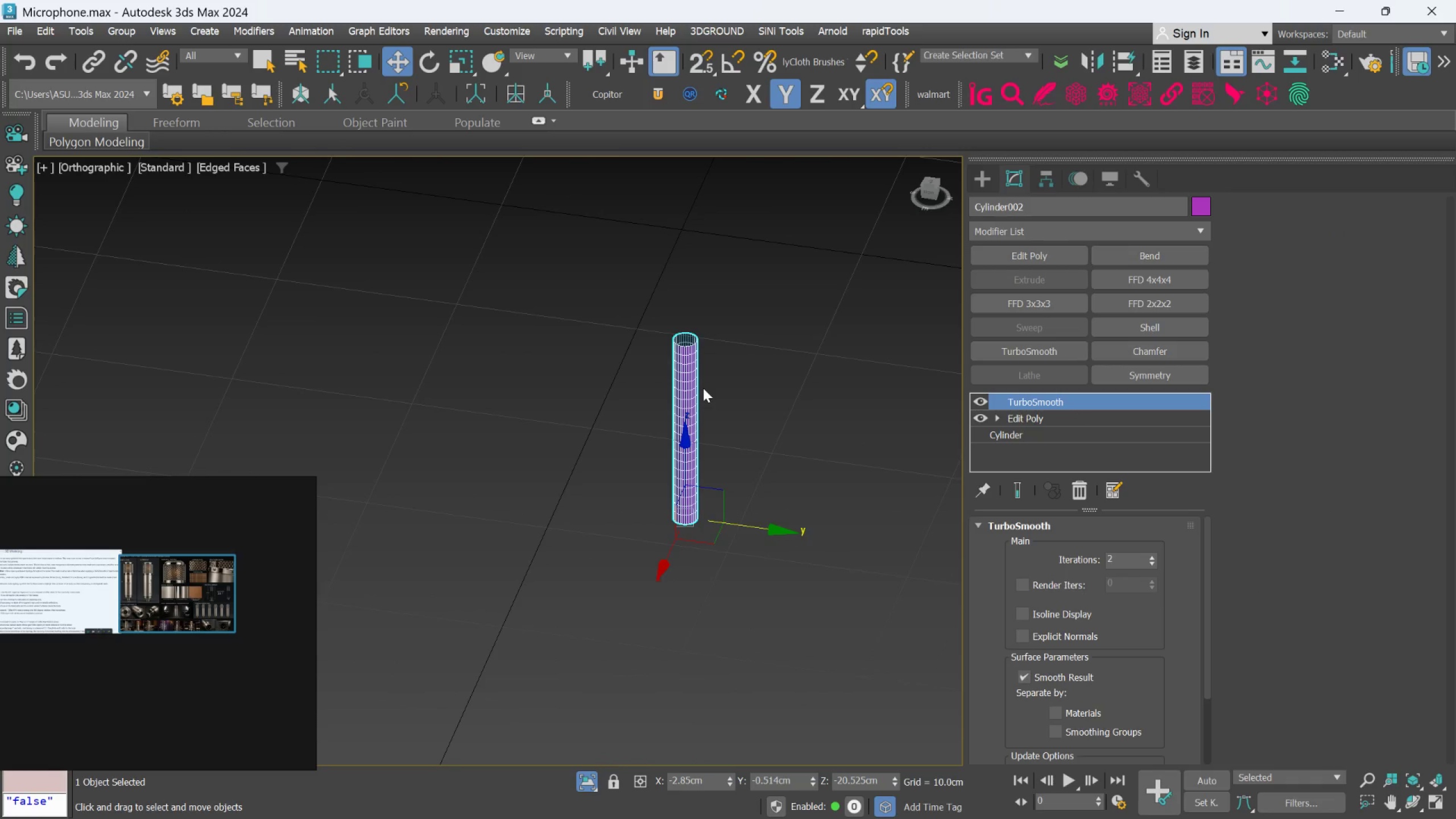 
hold_key(key=AltLeft, duration=0.34)
 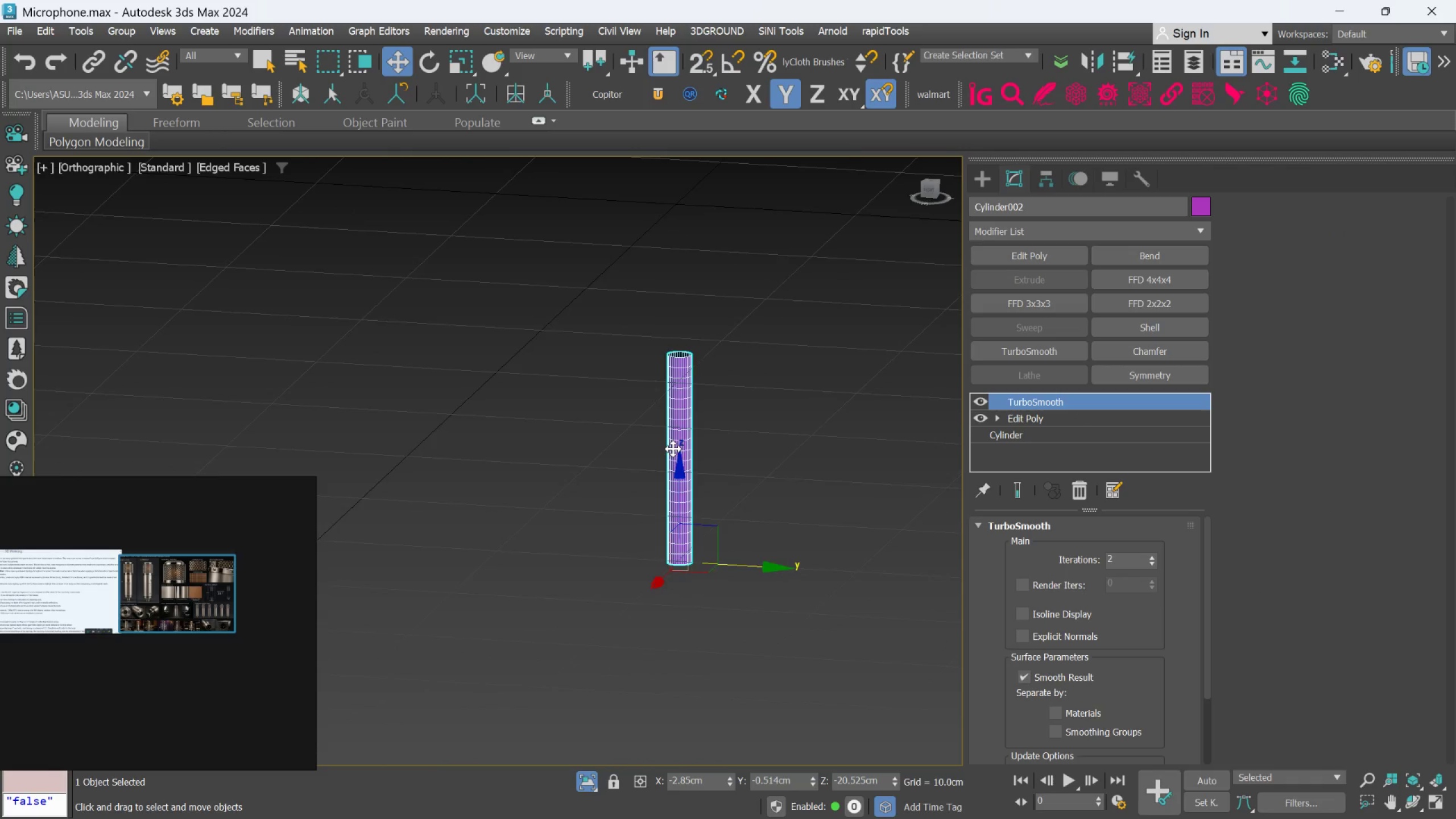 
scroll: coordinate [653, 485], scroll_direction: down, amount: 4.0
 